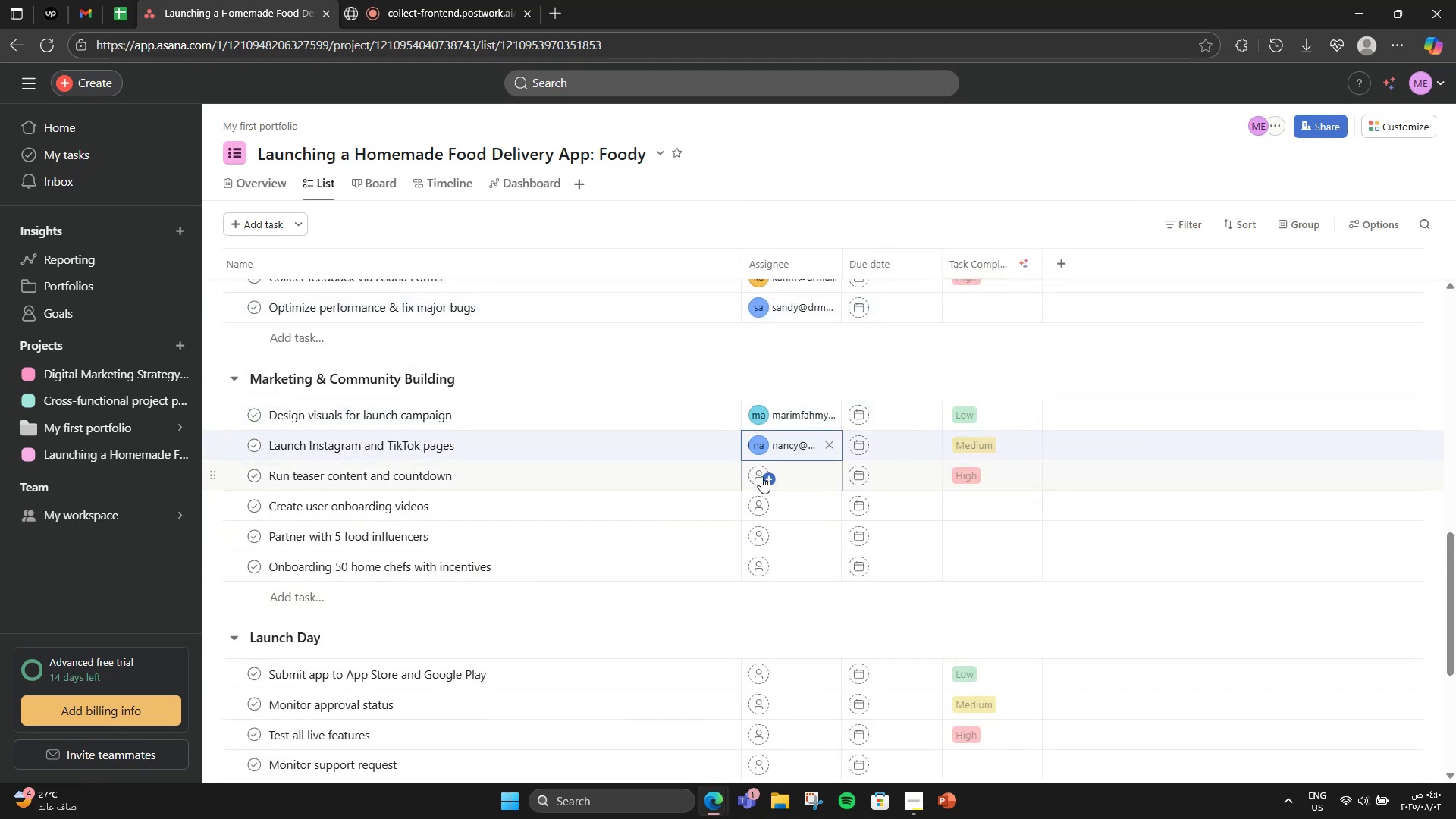 
left_click([759, 475])
 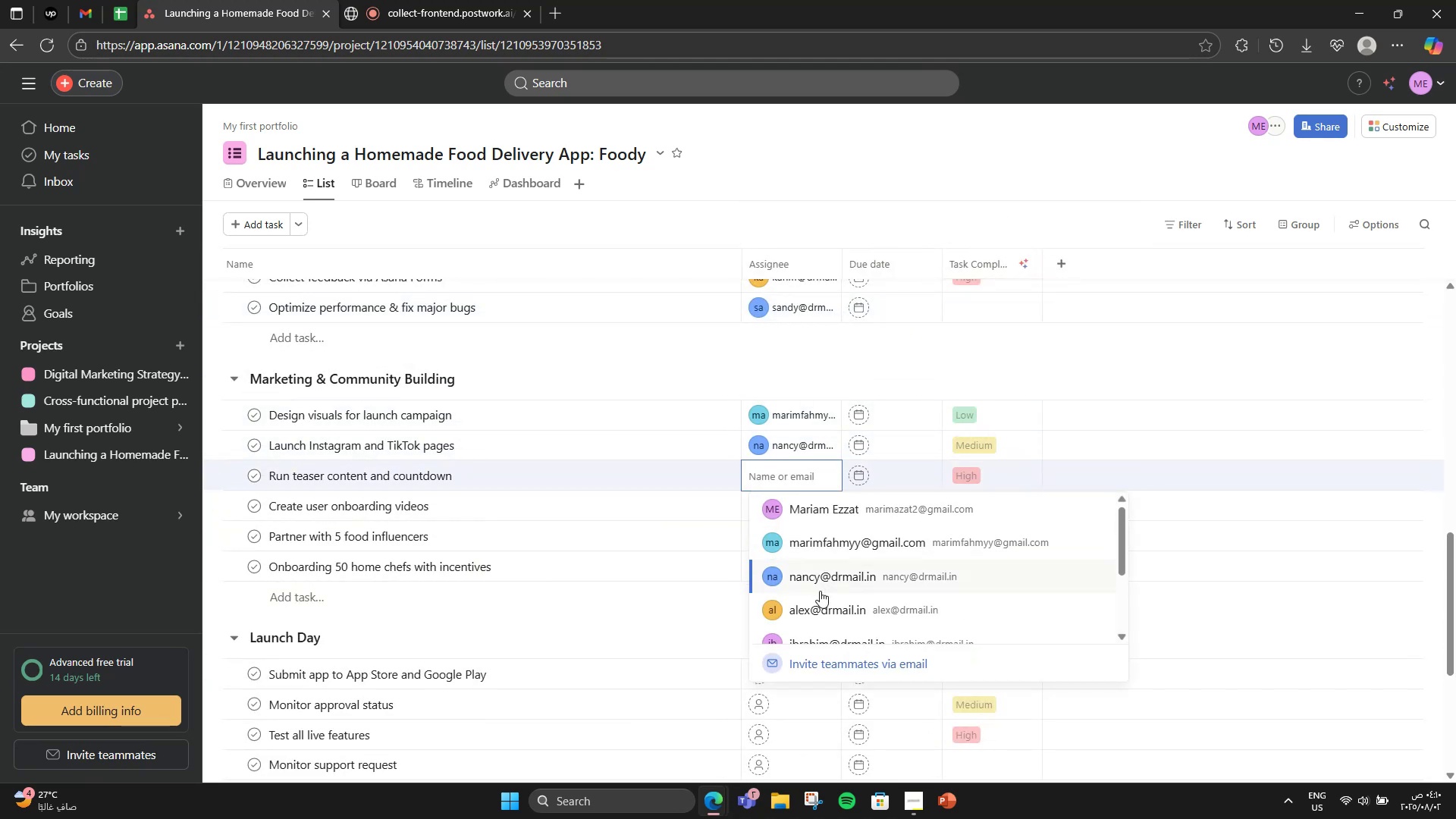 
left_click([821, 580])
 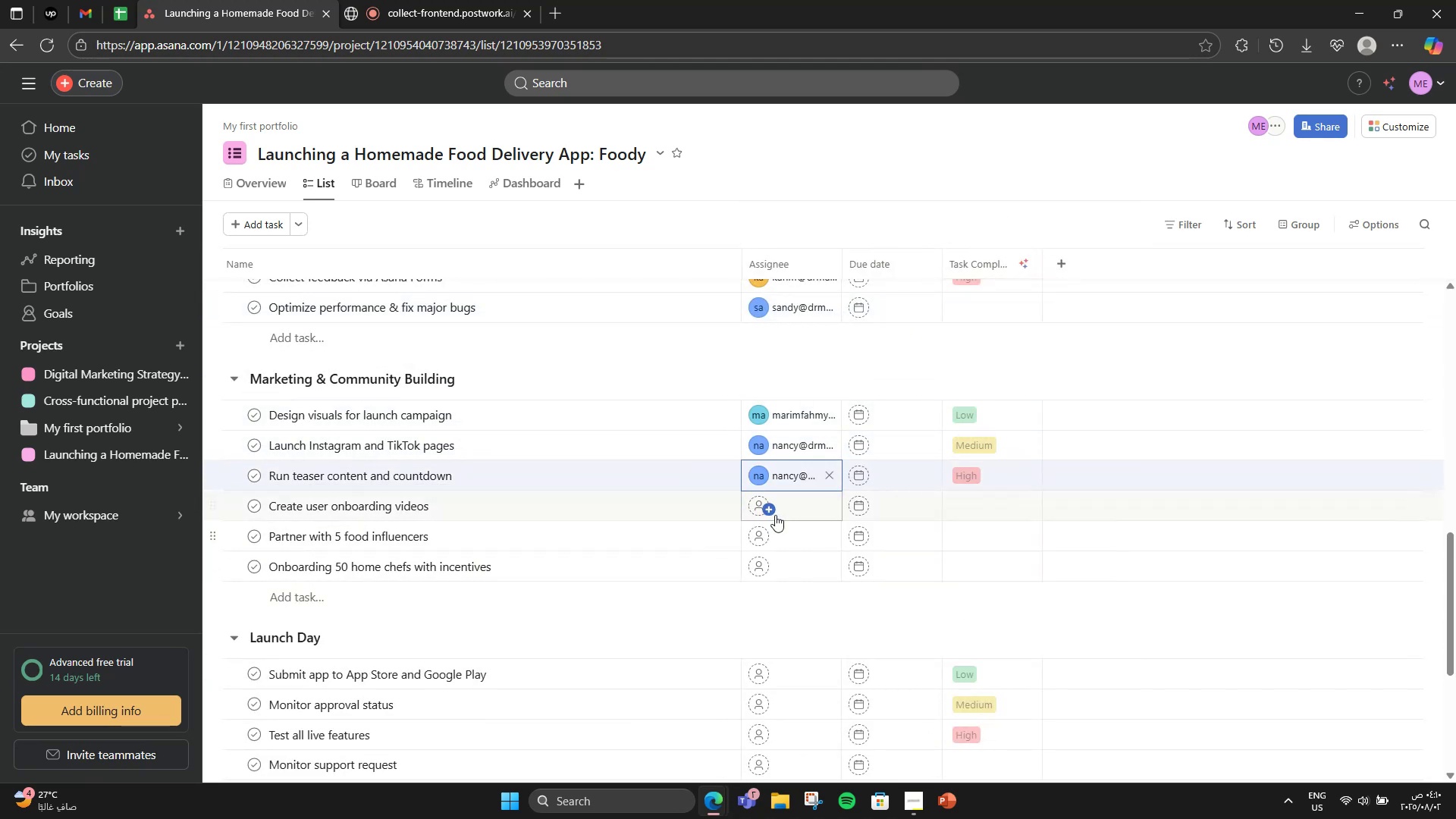 
left_click([774, 508])
 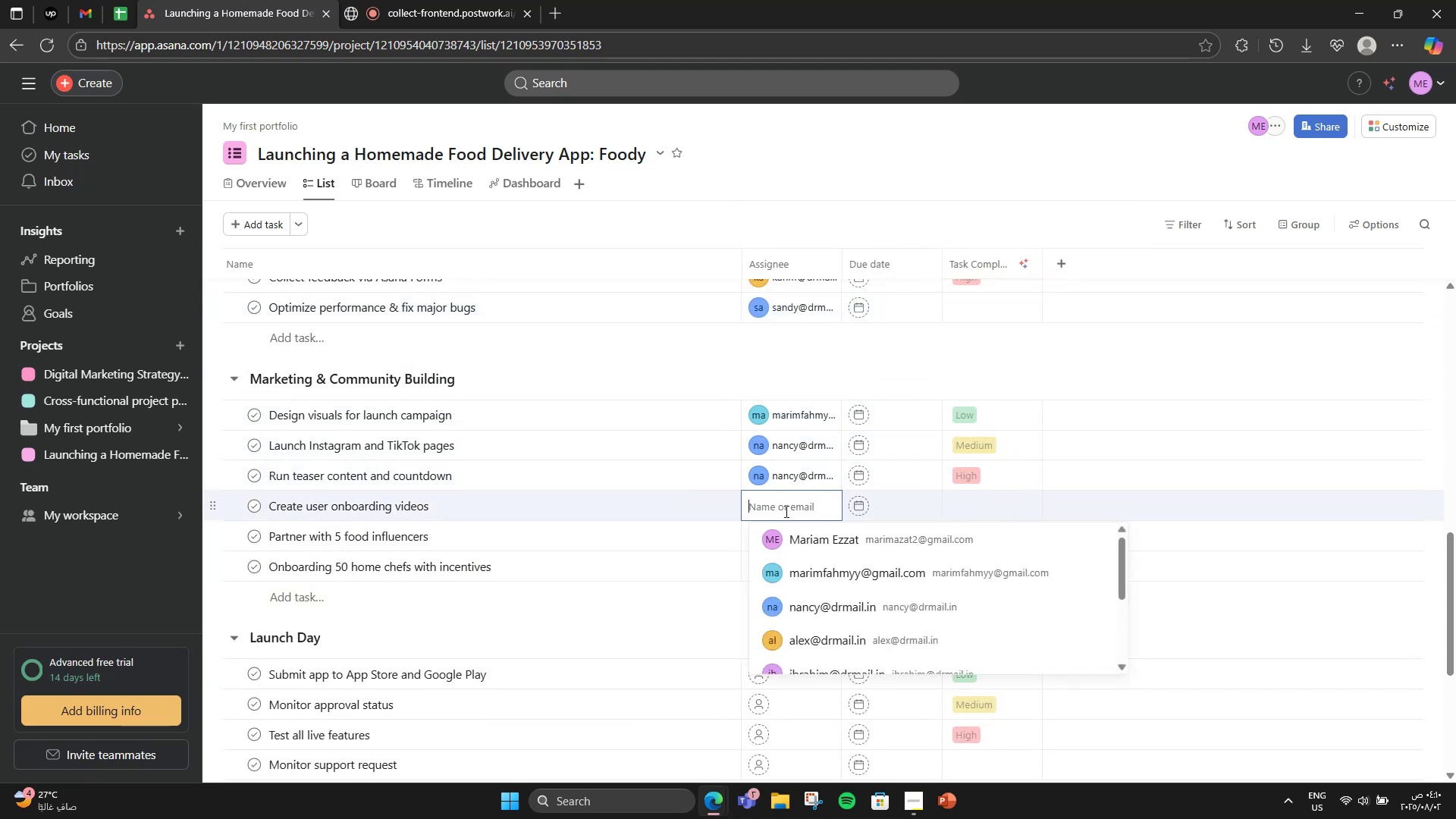 
scroll: coordinate [937, 615], scroll_direction: down, amount: 6.0
 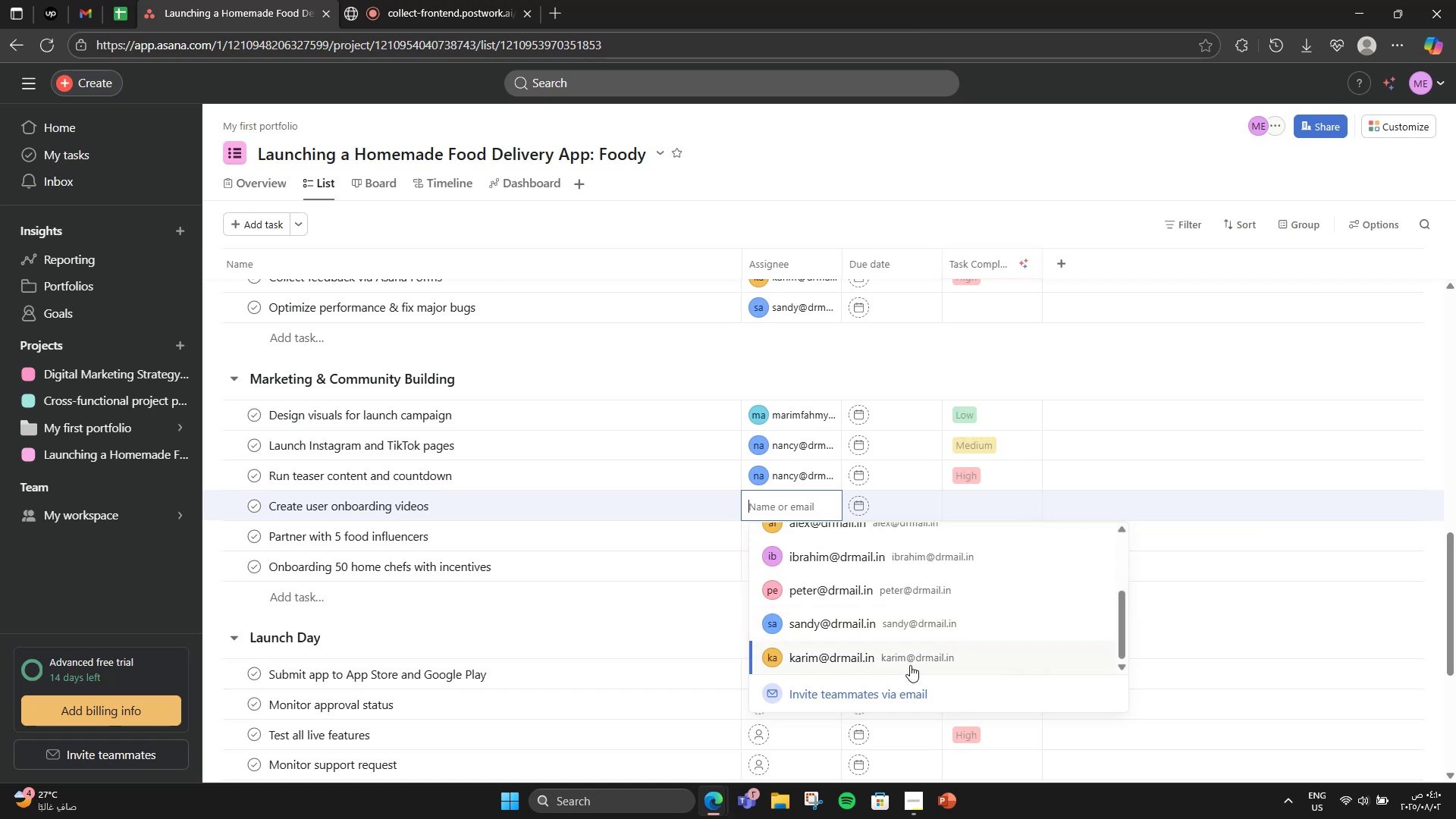 
left_click([910, 665])
 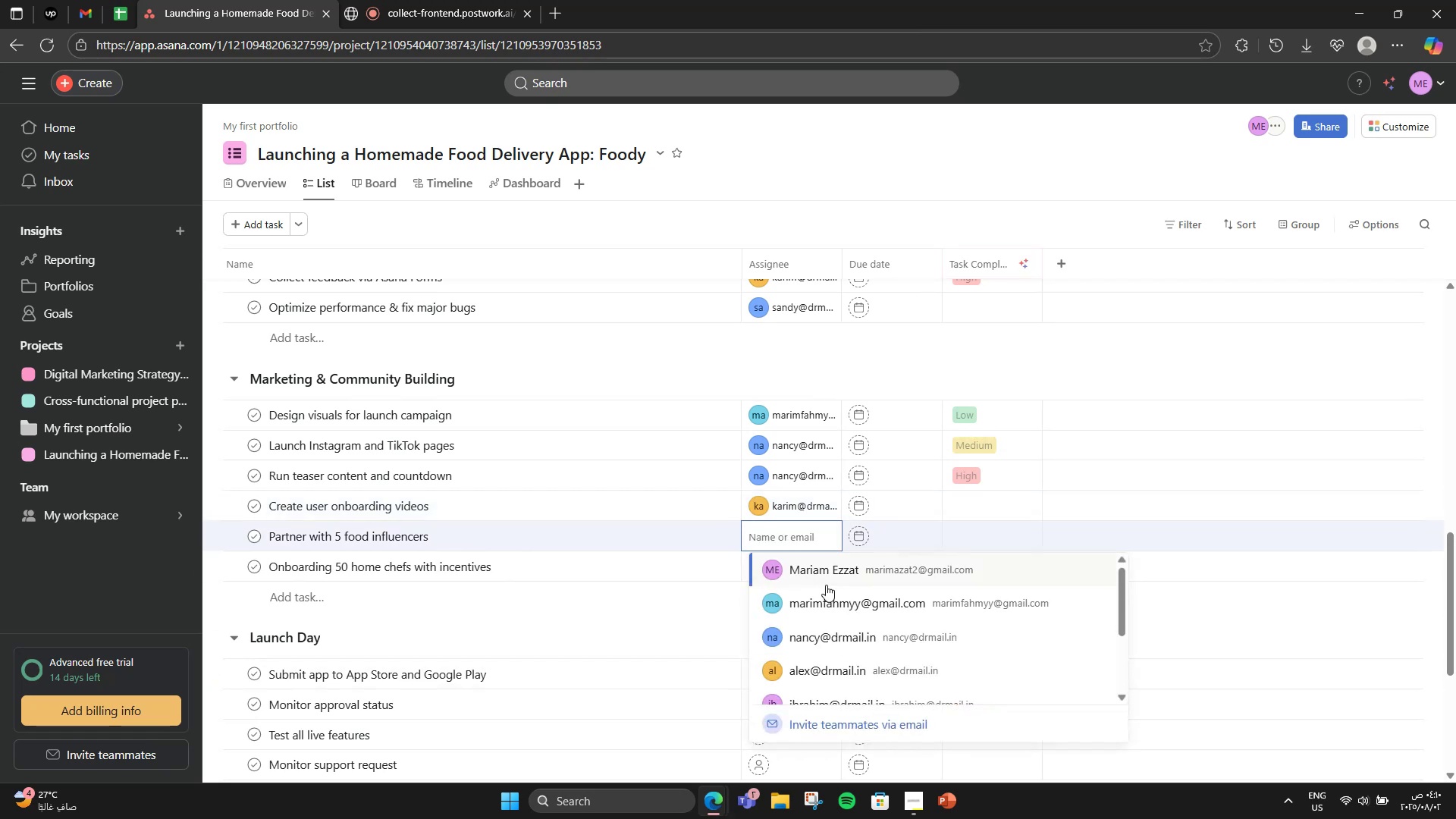 
left_click([812, 607])
 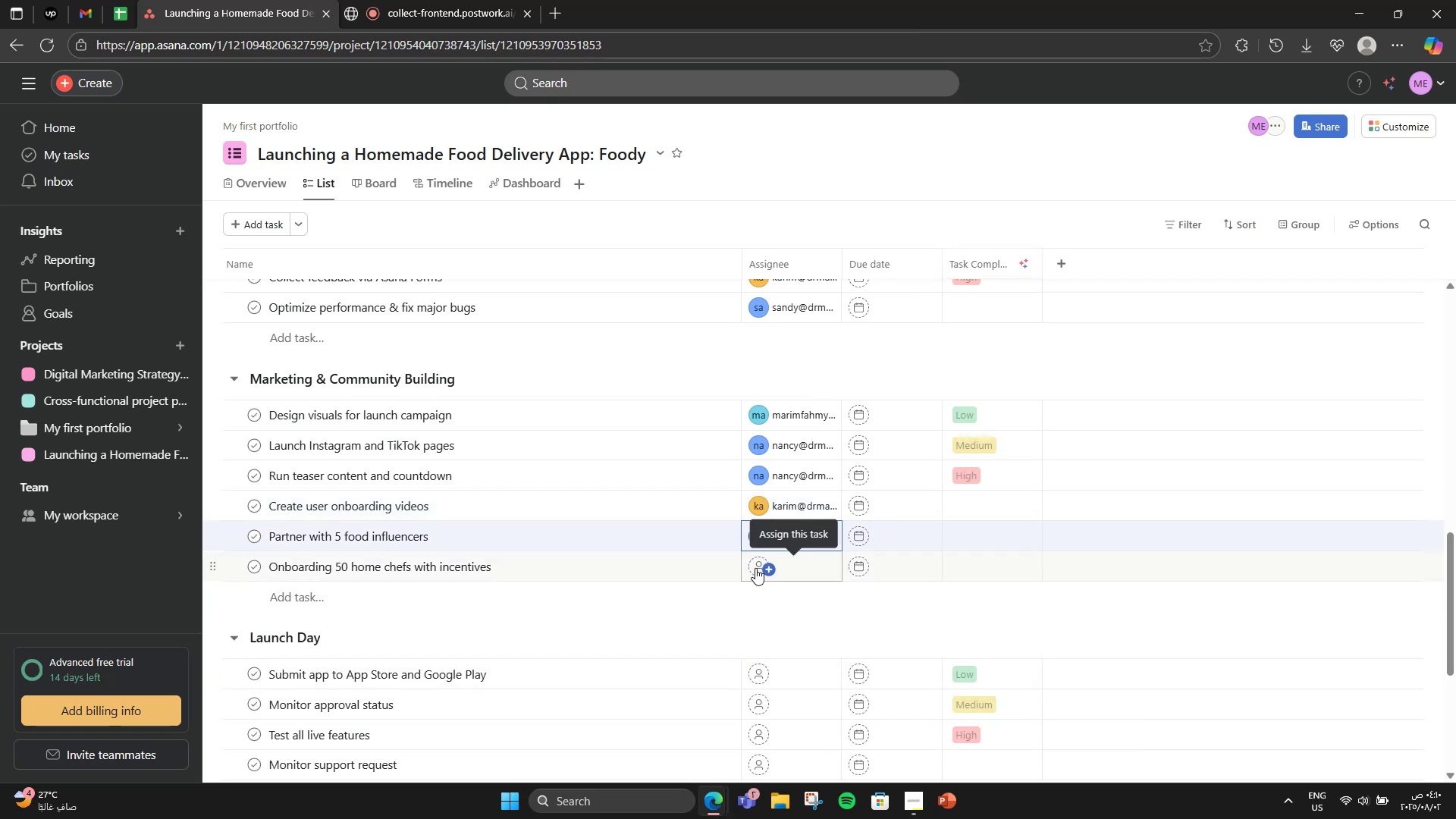 
left_click([762, 566])
 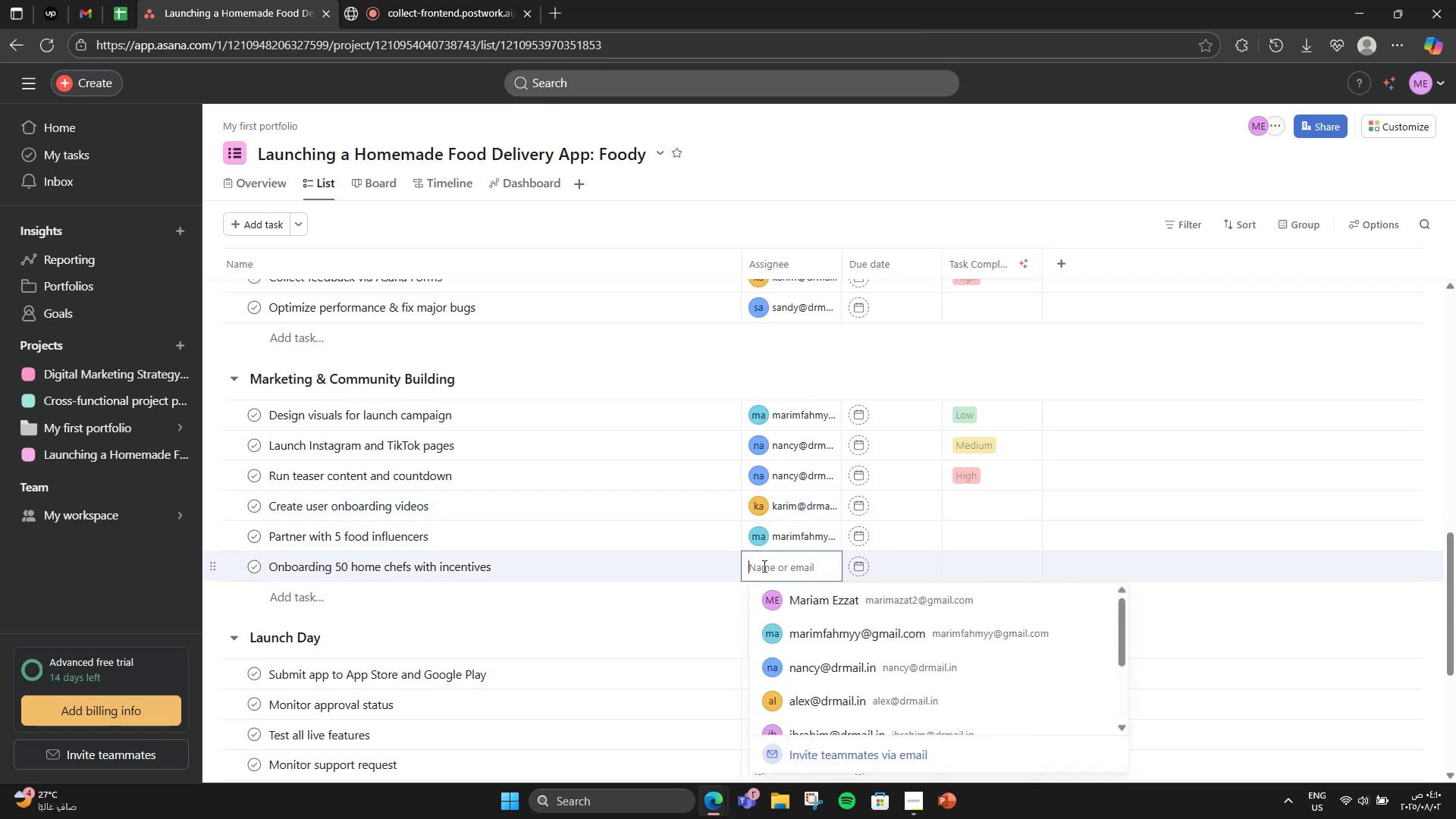 
scroll: coordinate [847, 645], scroll_direction: down, amount: 2.0
 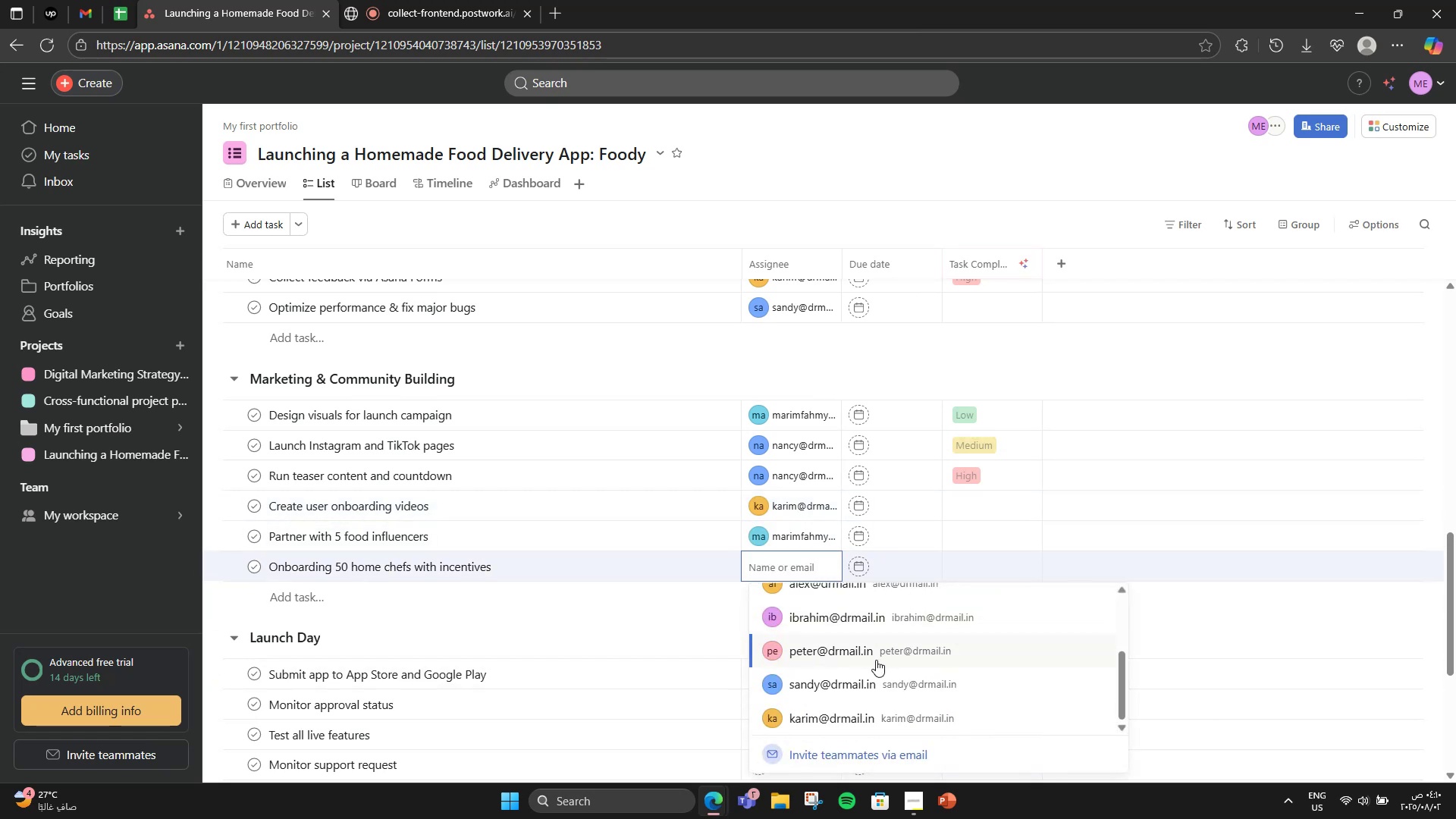 
left_click([876, 661])
 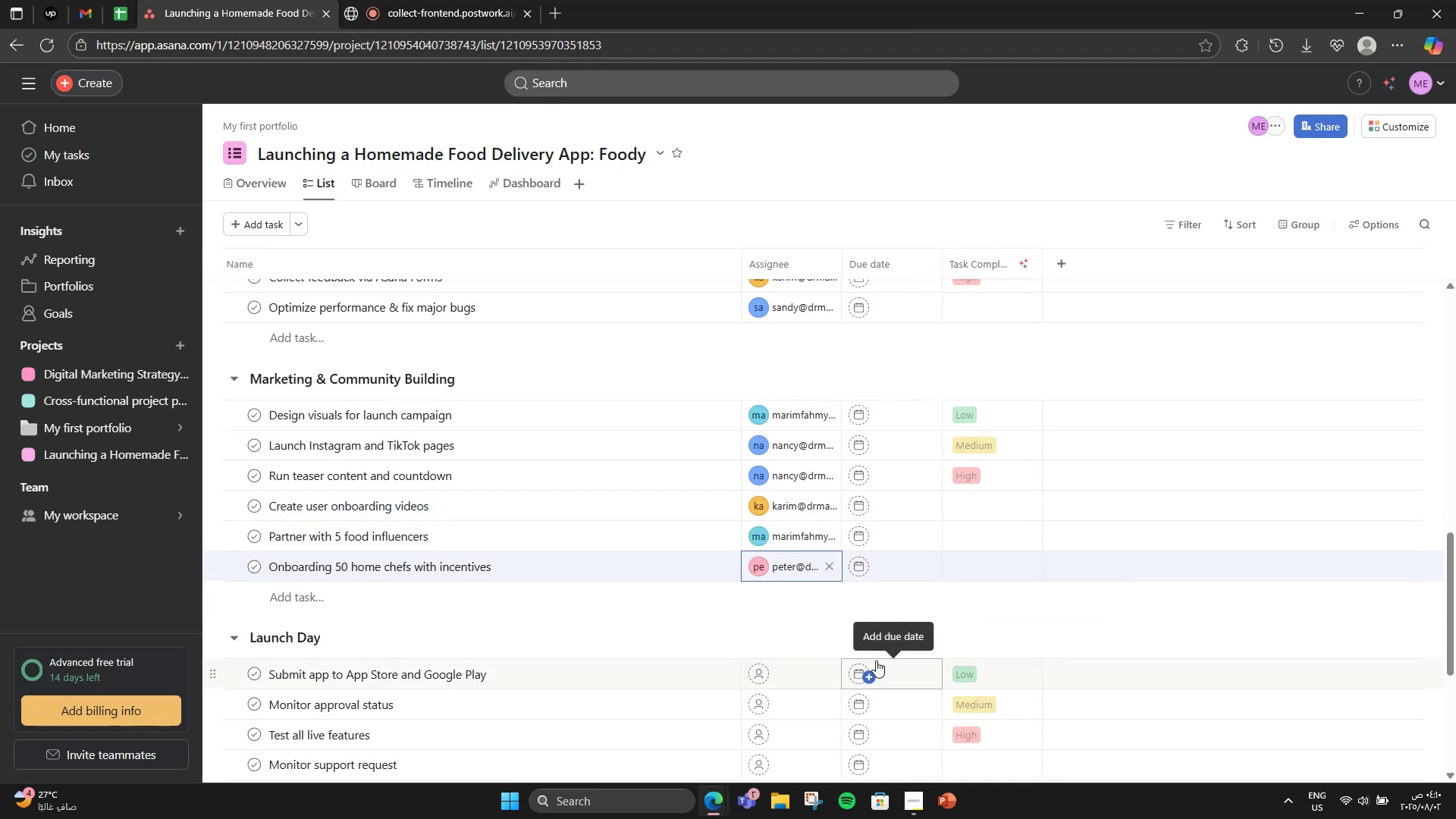 
scroll: coordinate [880, 663], scroll_direction: down, amount: 4.0
 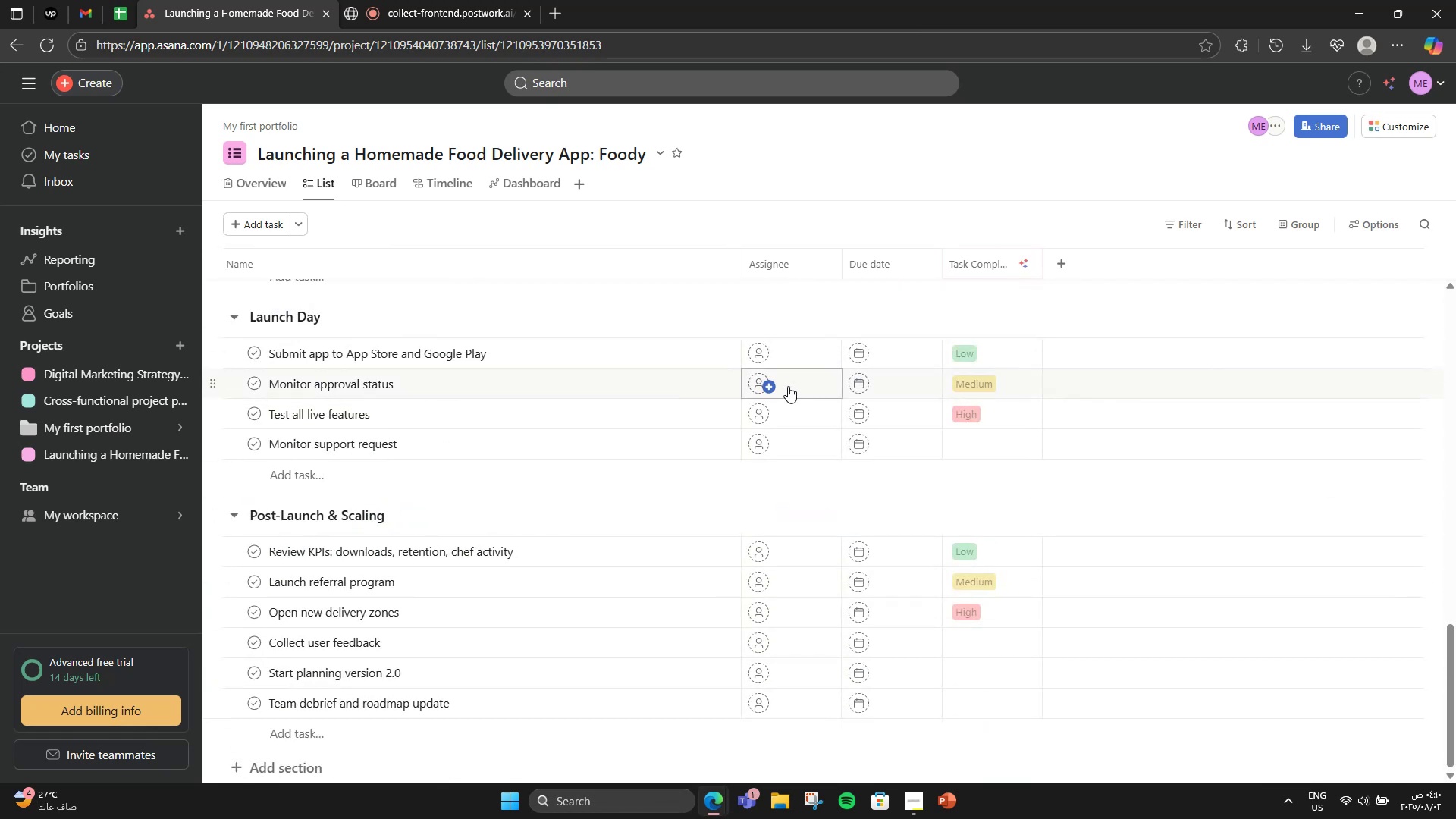 
left_click([768, 356])
 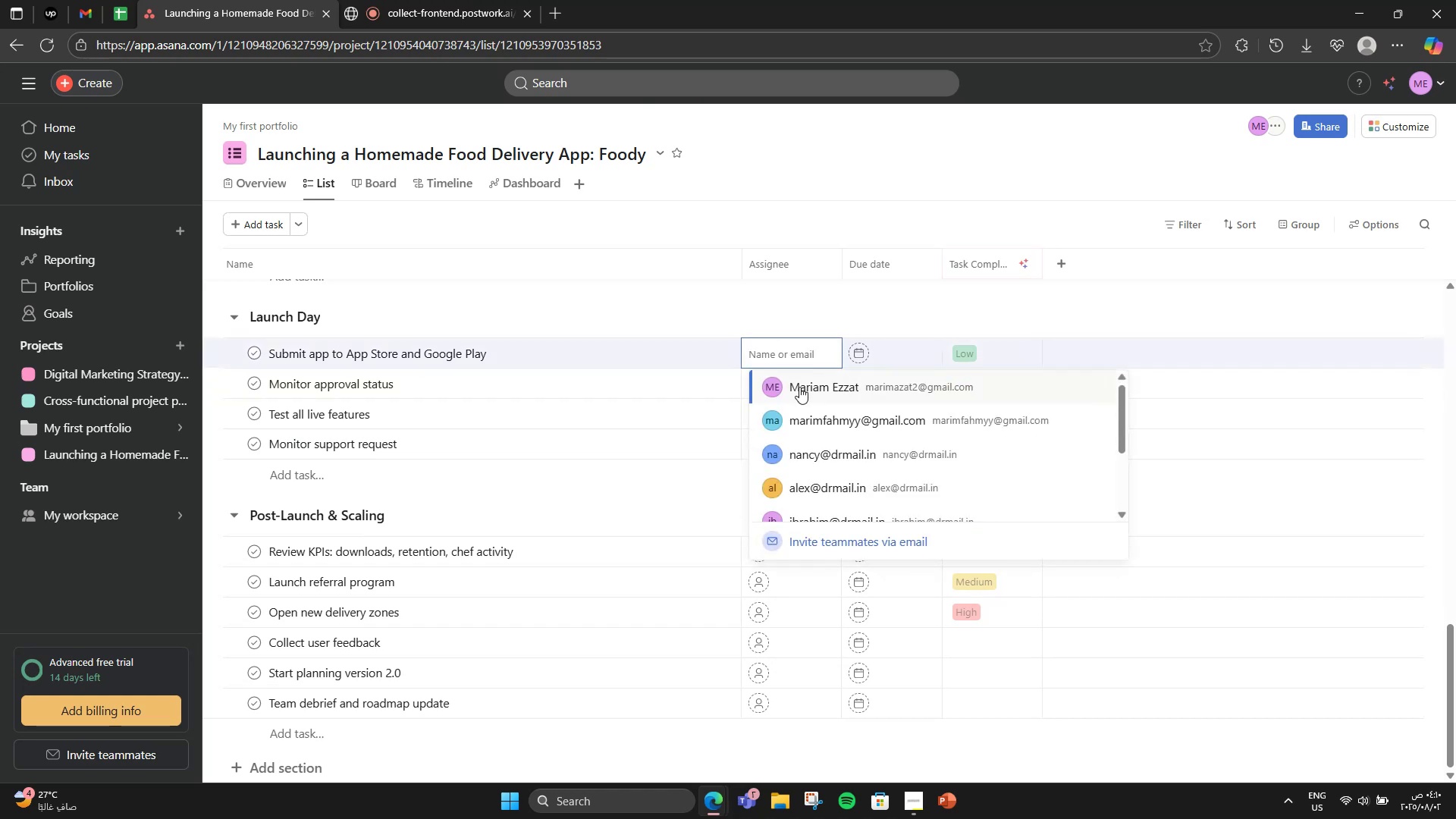 
left_click([799, 387])
 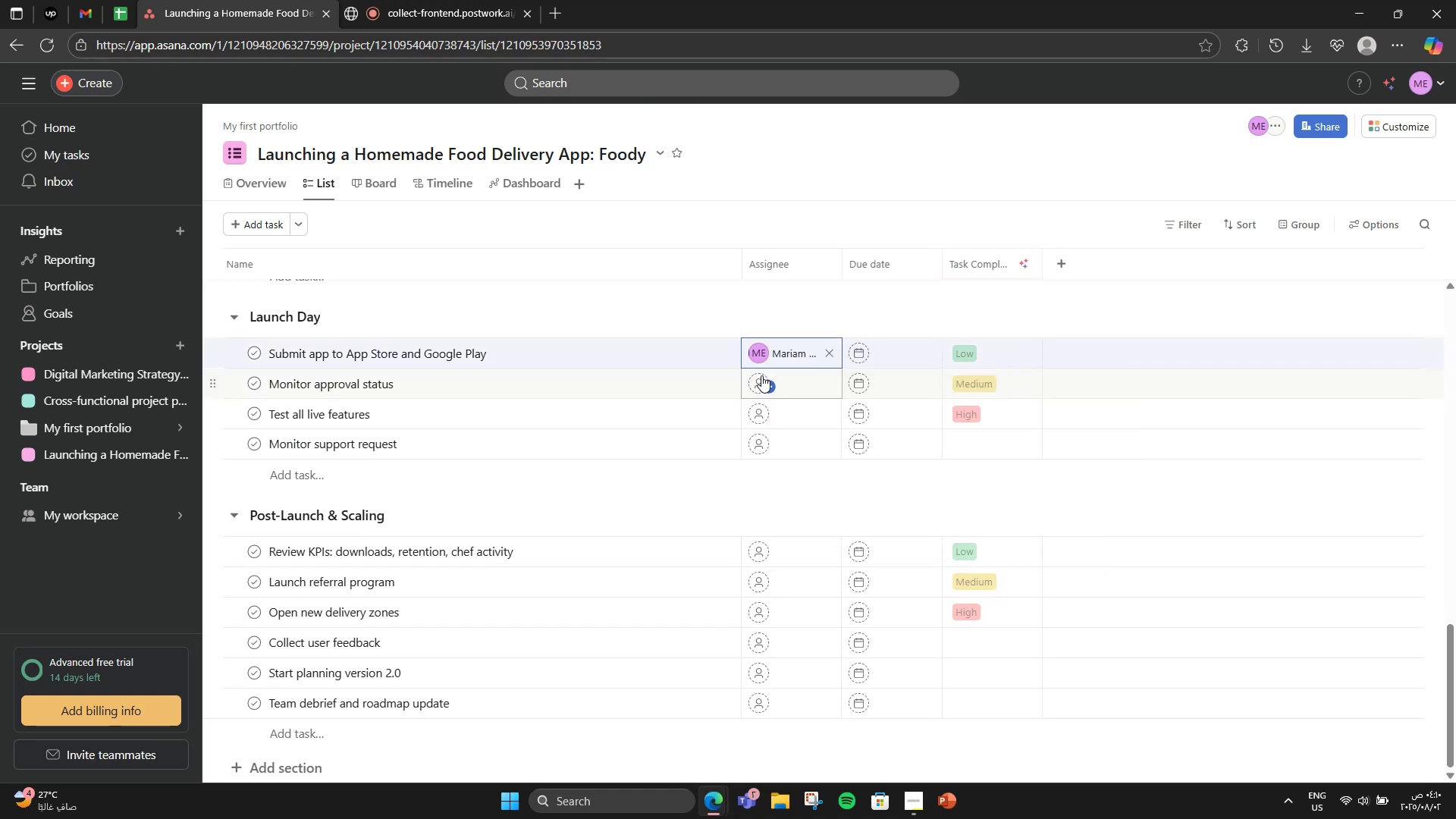 
left_click([761, 375])
 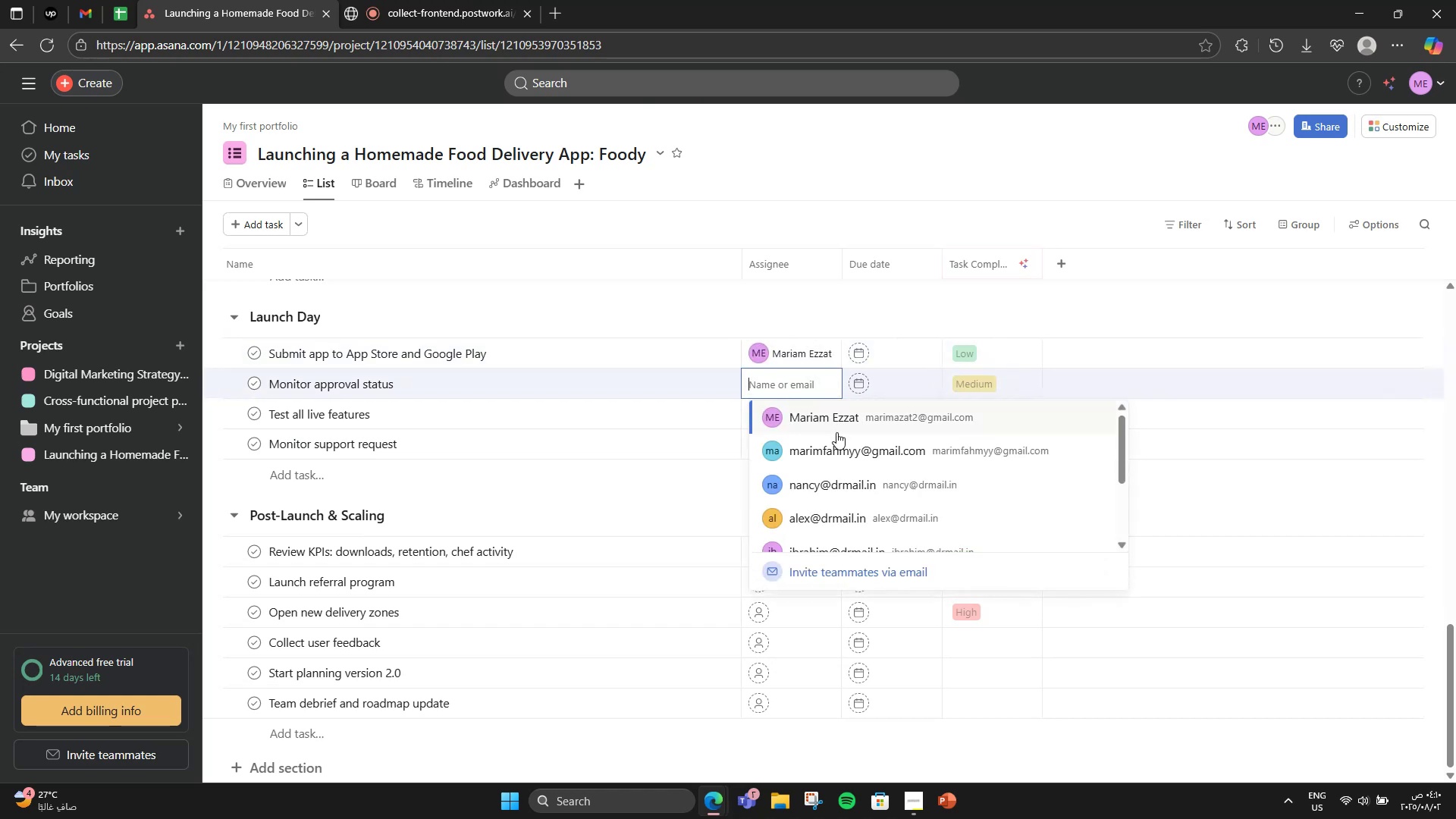 
left_click([831, 452])
 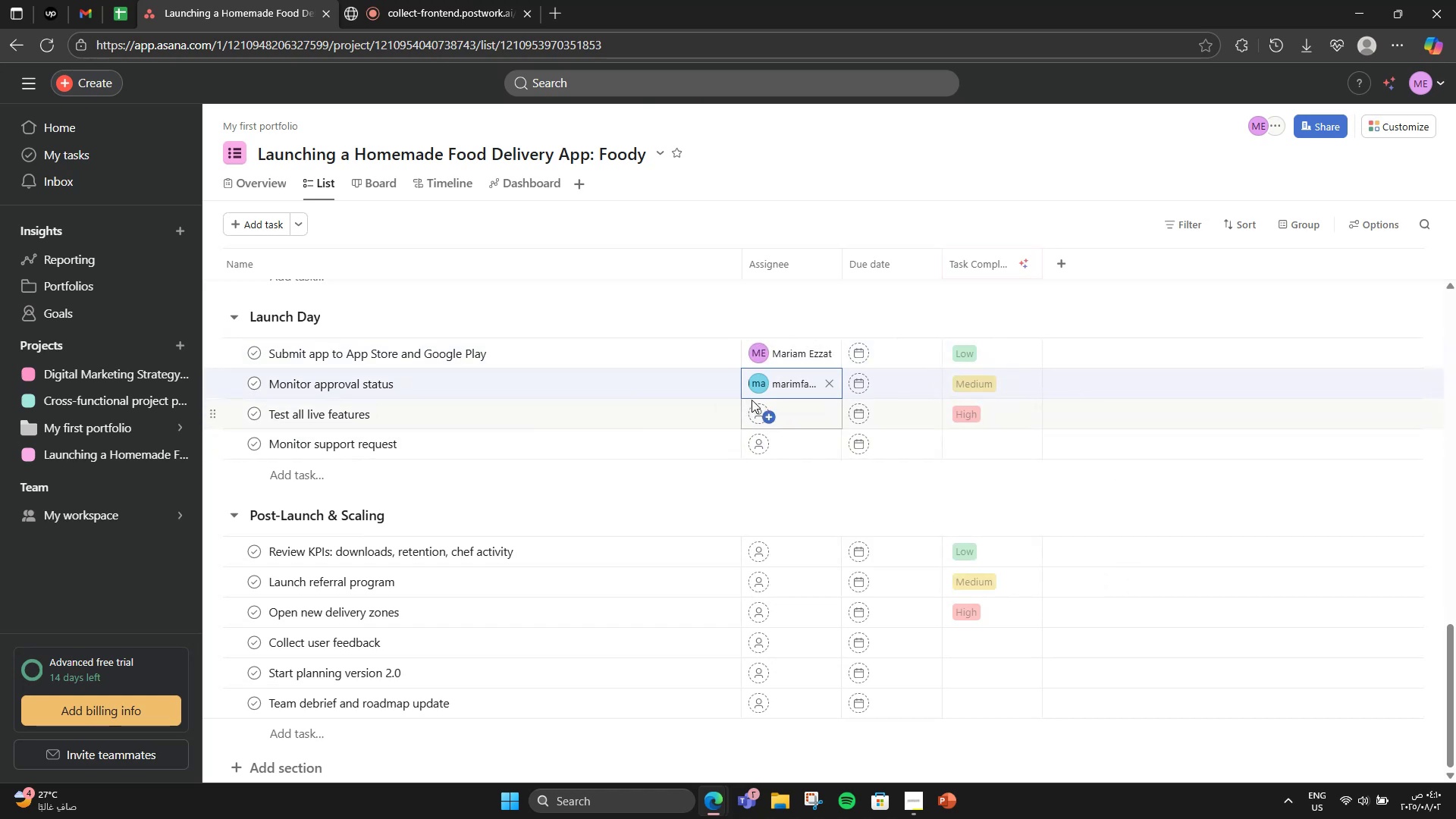 
left_click([767, 403])
 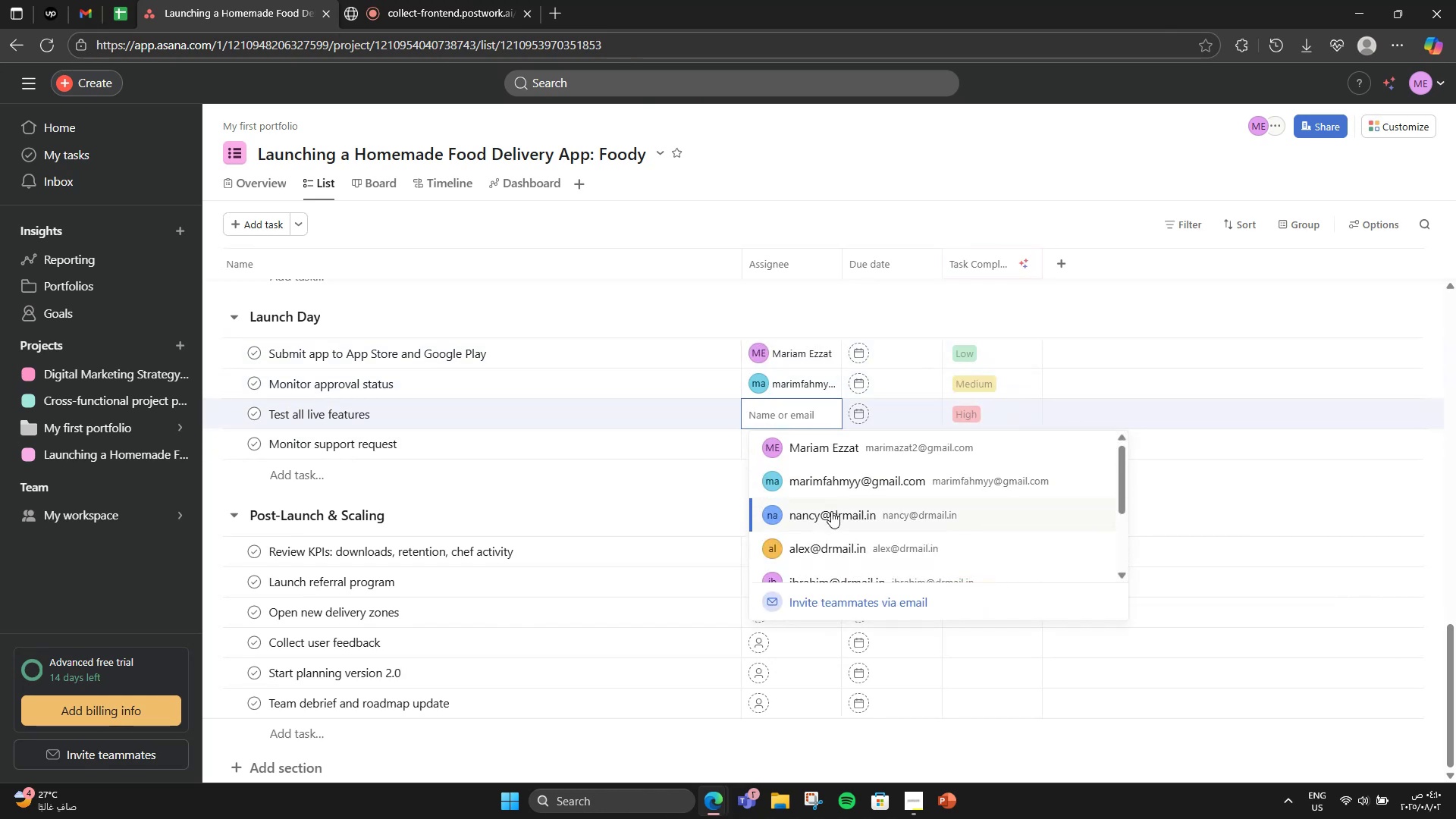 
left_click([830, 522])
 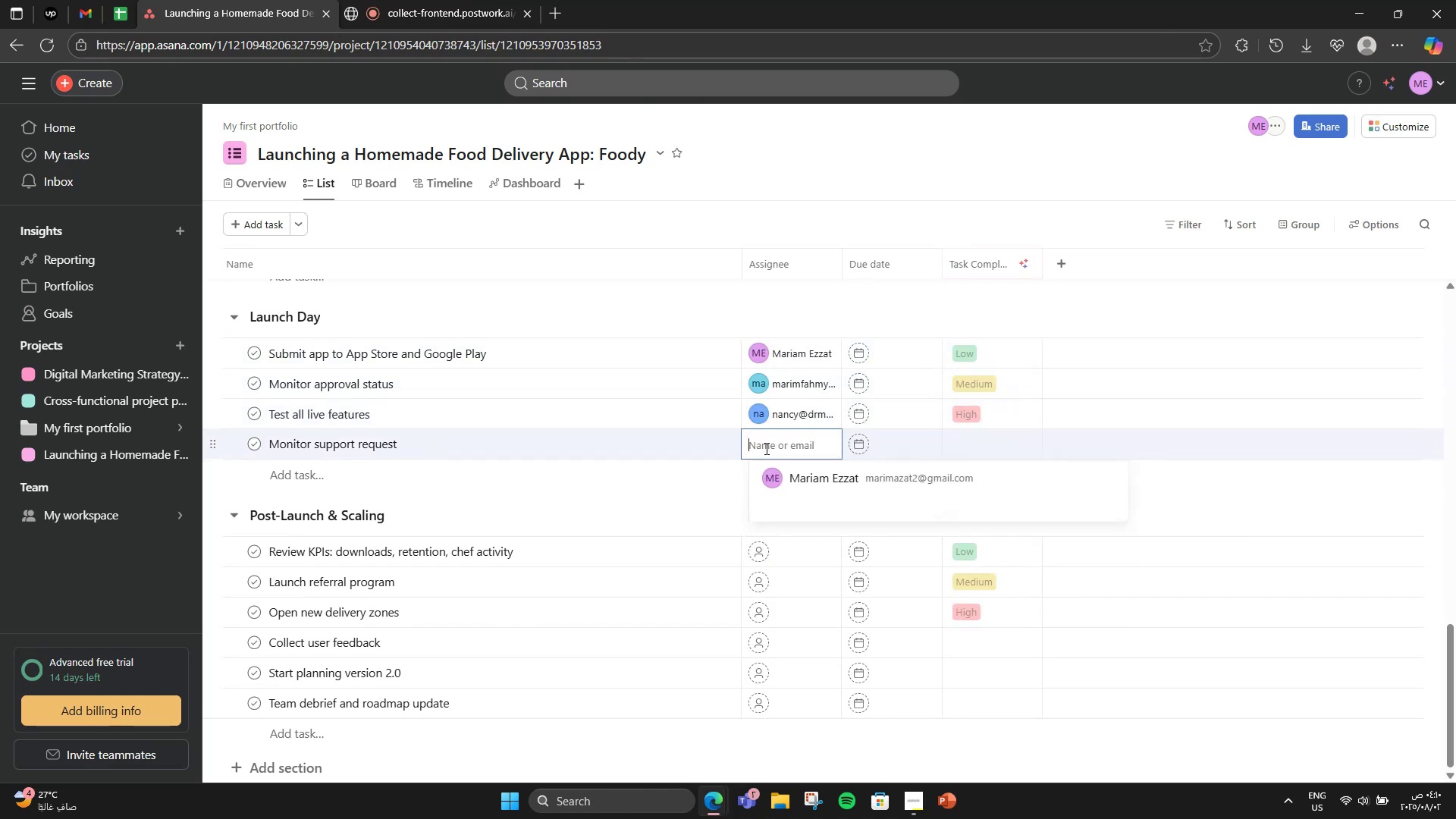 
scroll: coordinate [786, 548], scroll_direction: down, amount: 2.0
 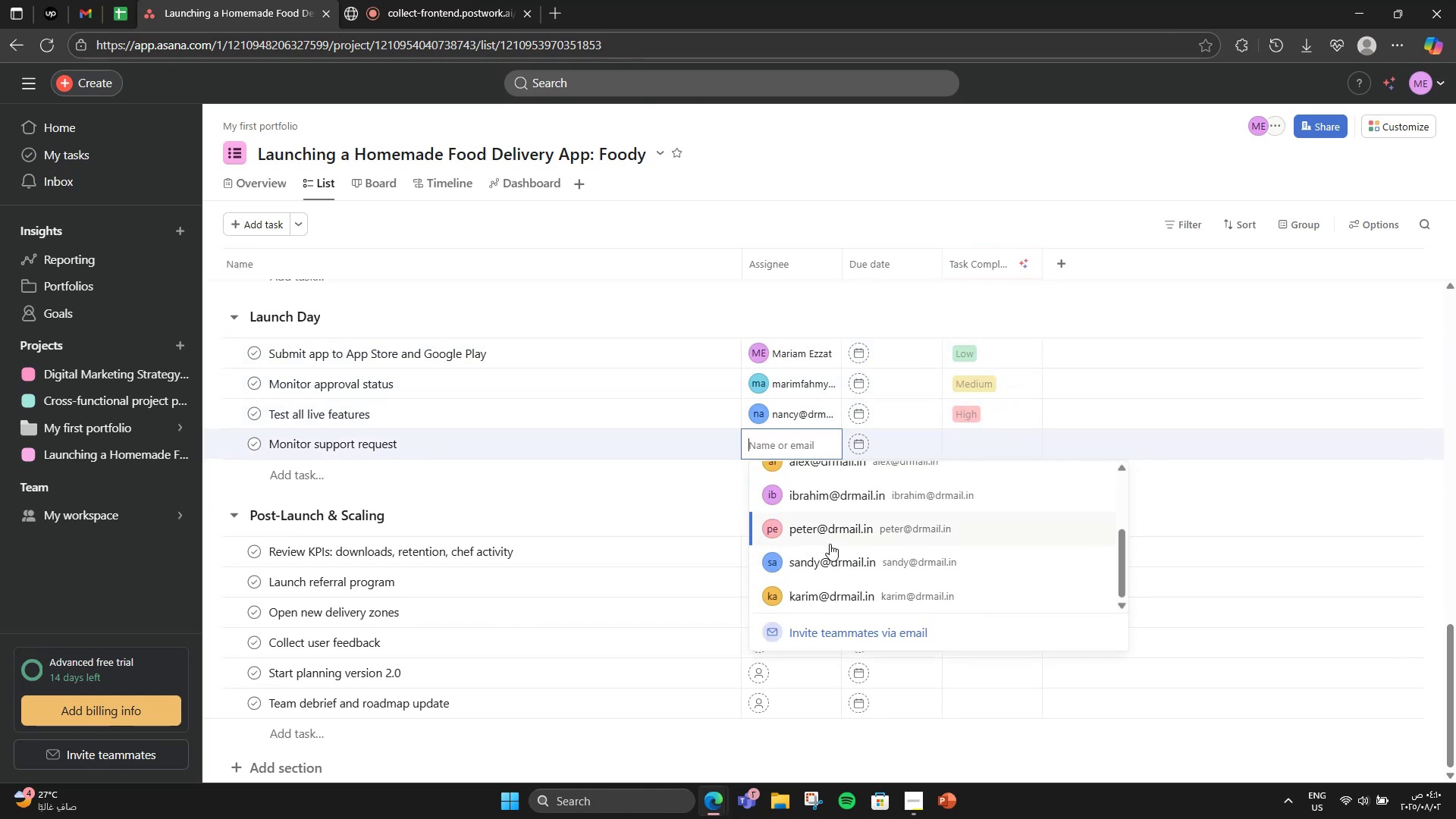 
left_click([831, 550])
 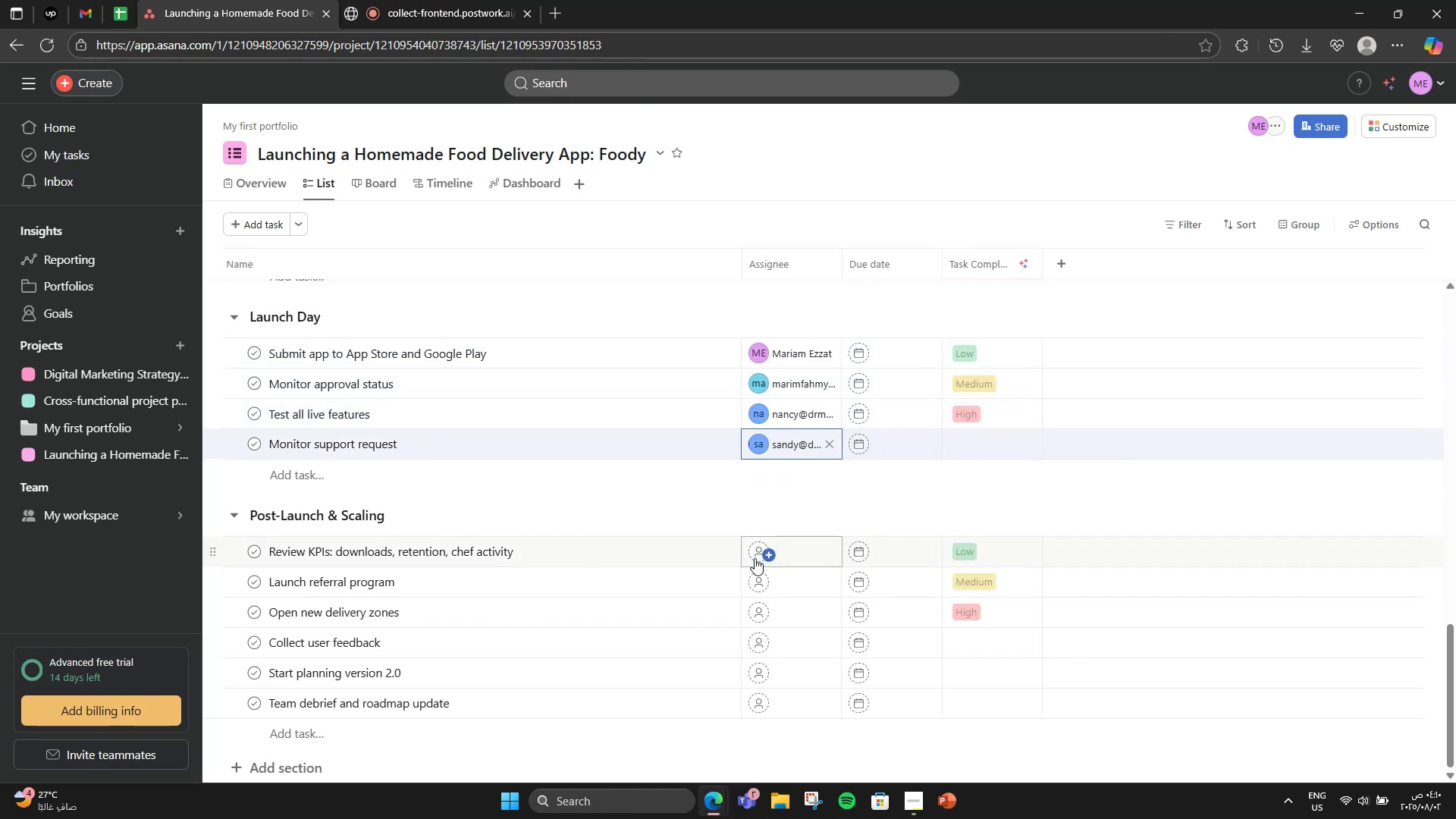 
left_click([755, 558])
 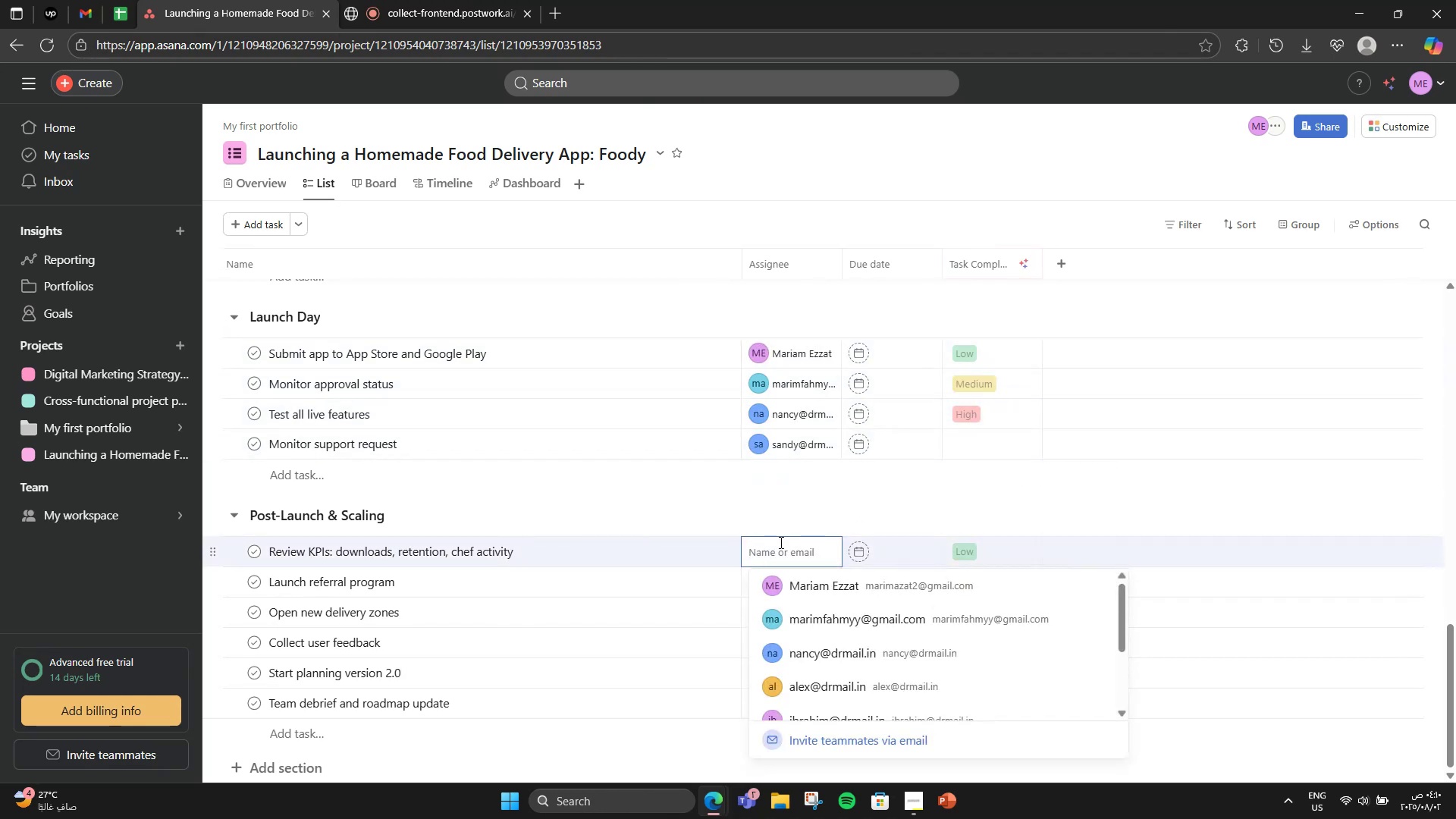 
scroll: coordinate [936, 664], scroll_direction: down, amount: 4.0
 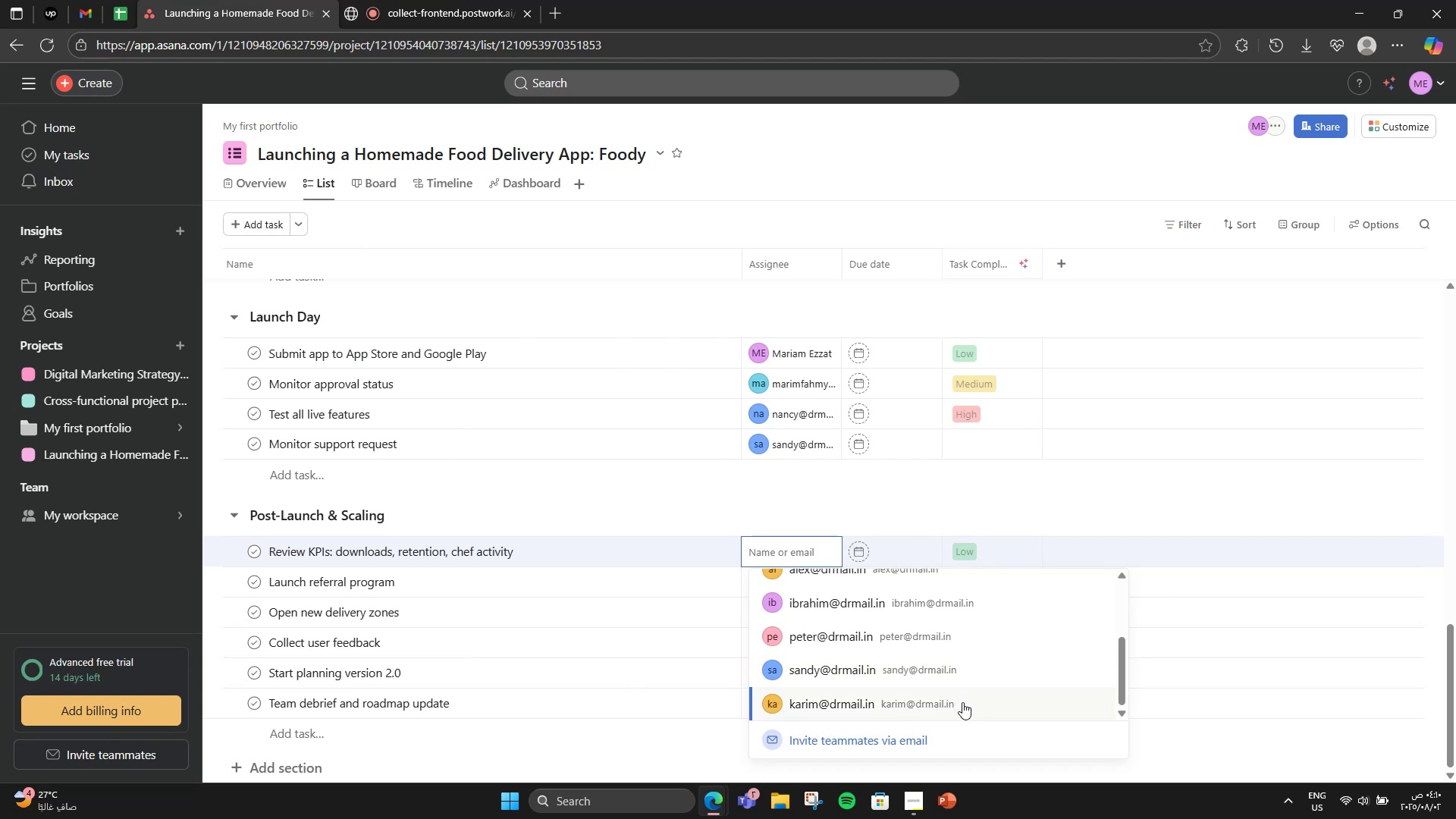 
left_click([962, 702])
 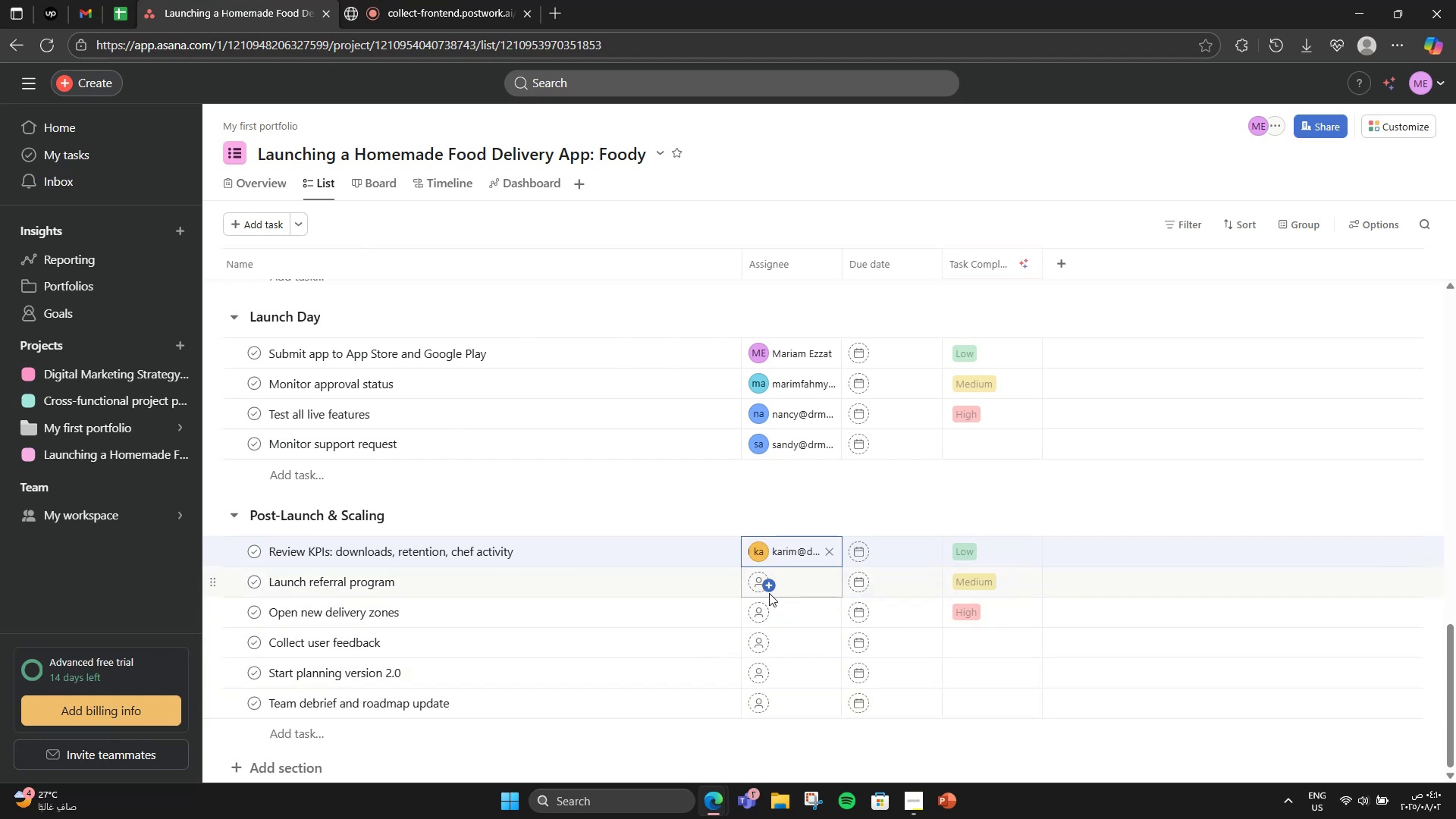 
double_click([769, 573])
 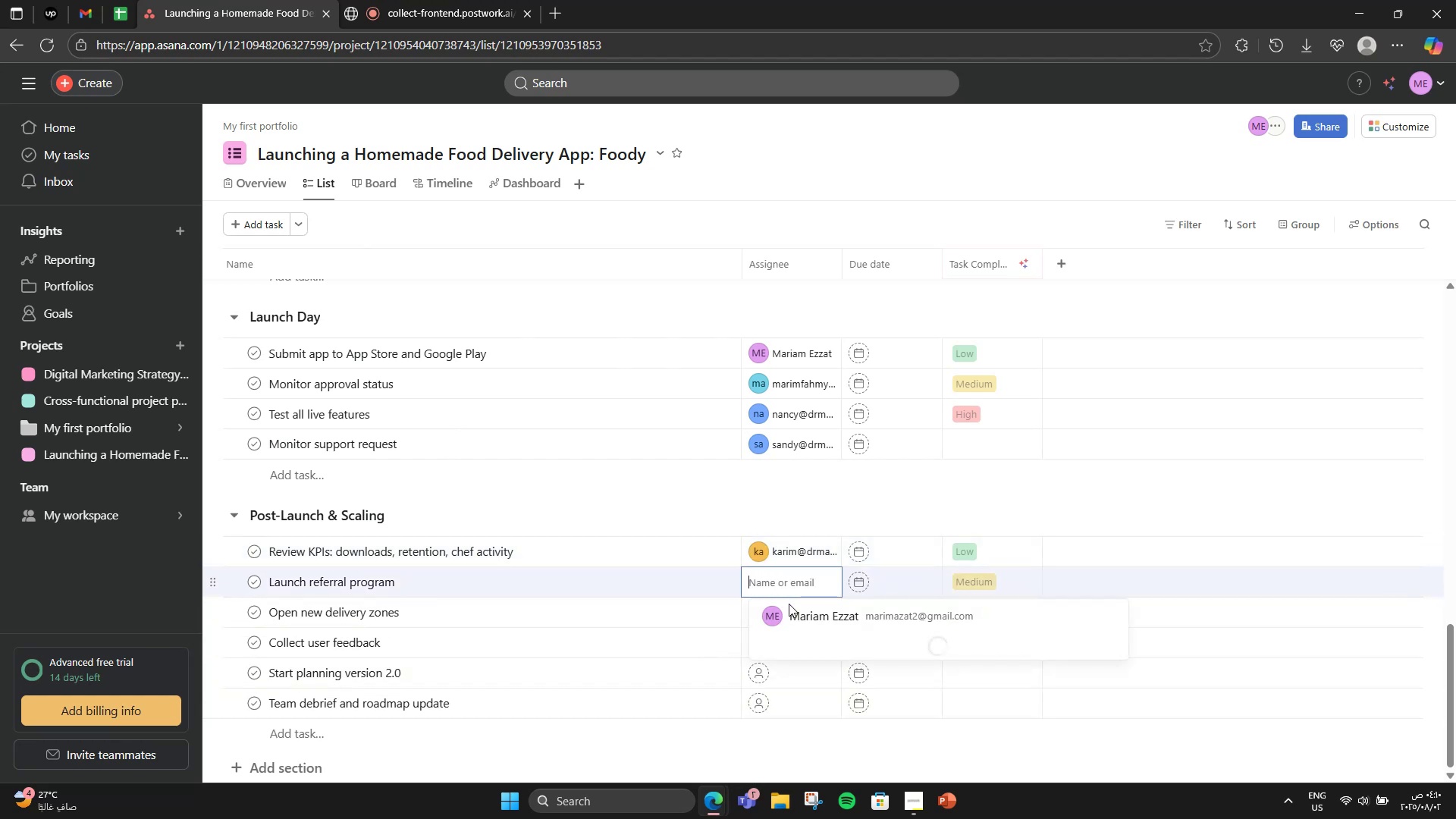 
scroll: coordinate [1013, 744], scroll_direction: down, amount: 5.0
 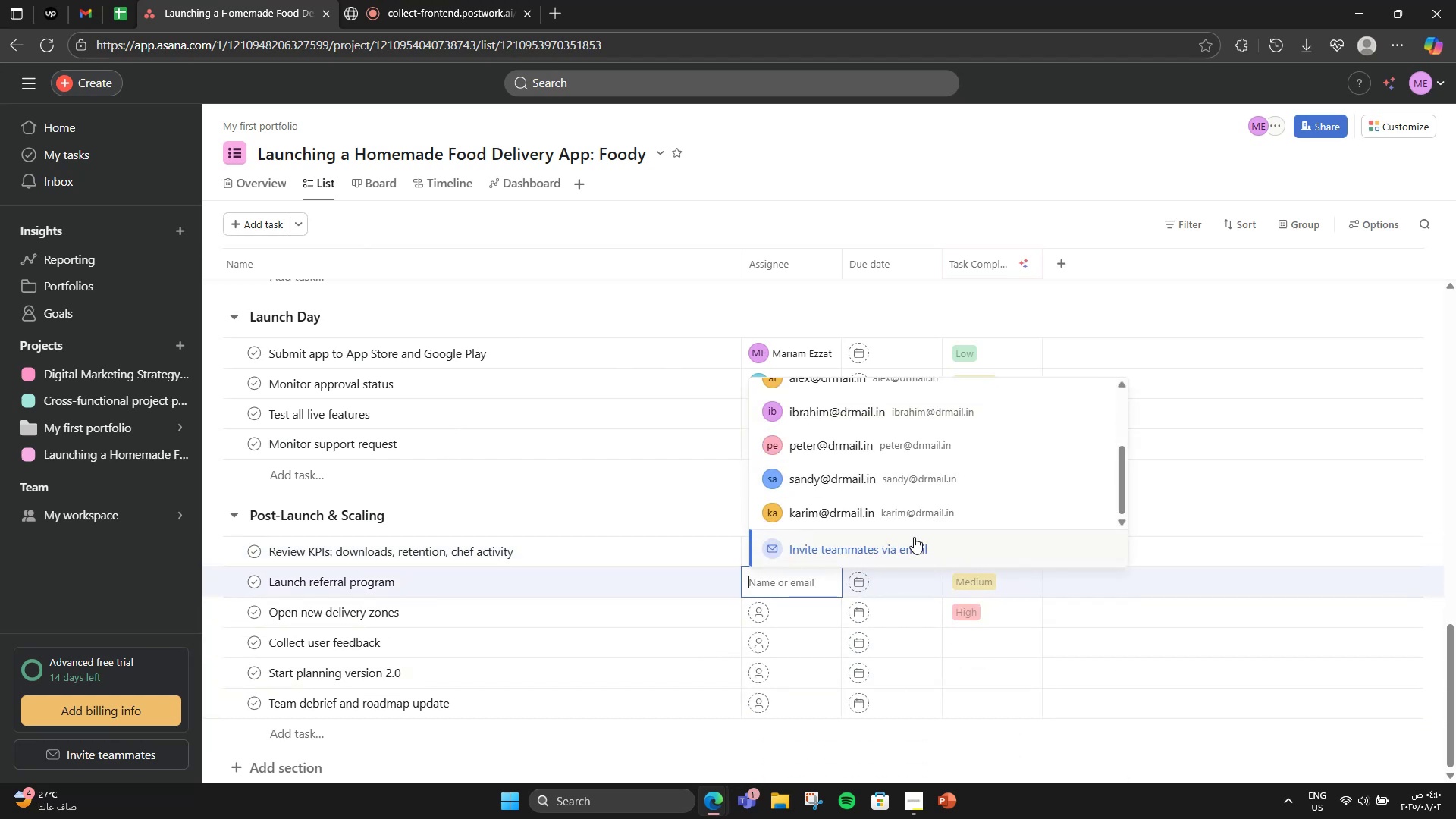 
left_click([913, 520])
 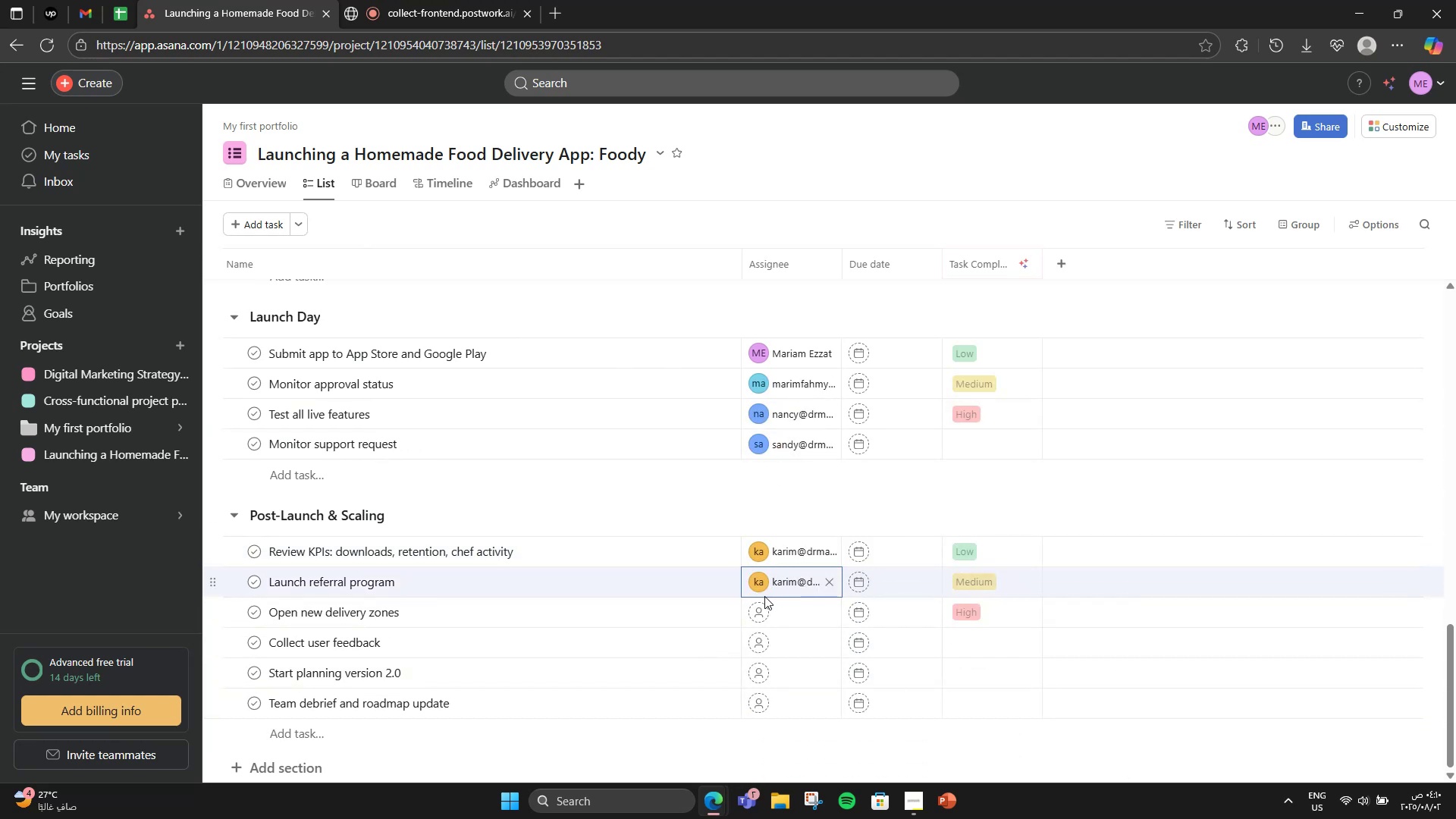 
left_click([755, 611])
 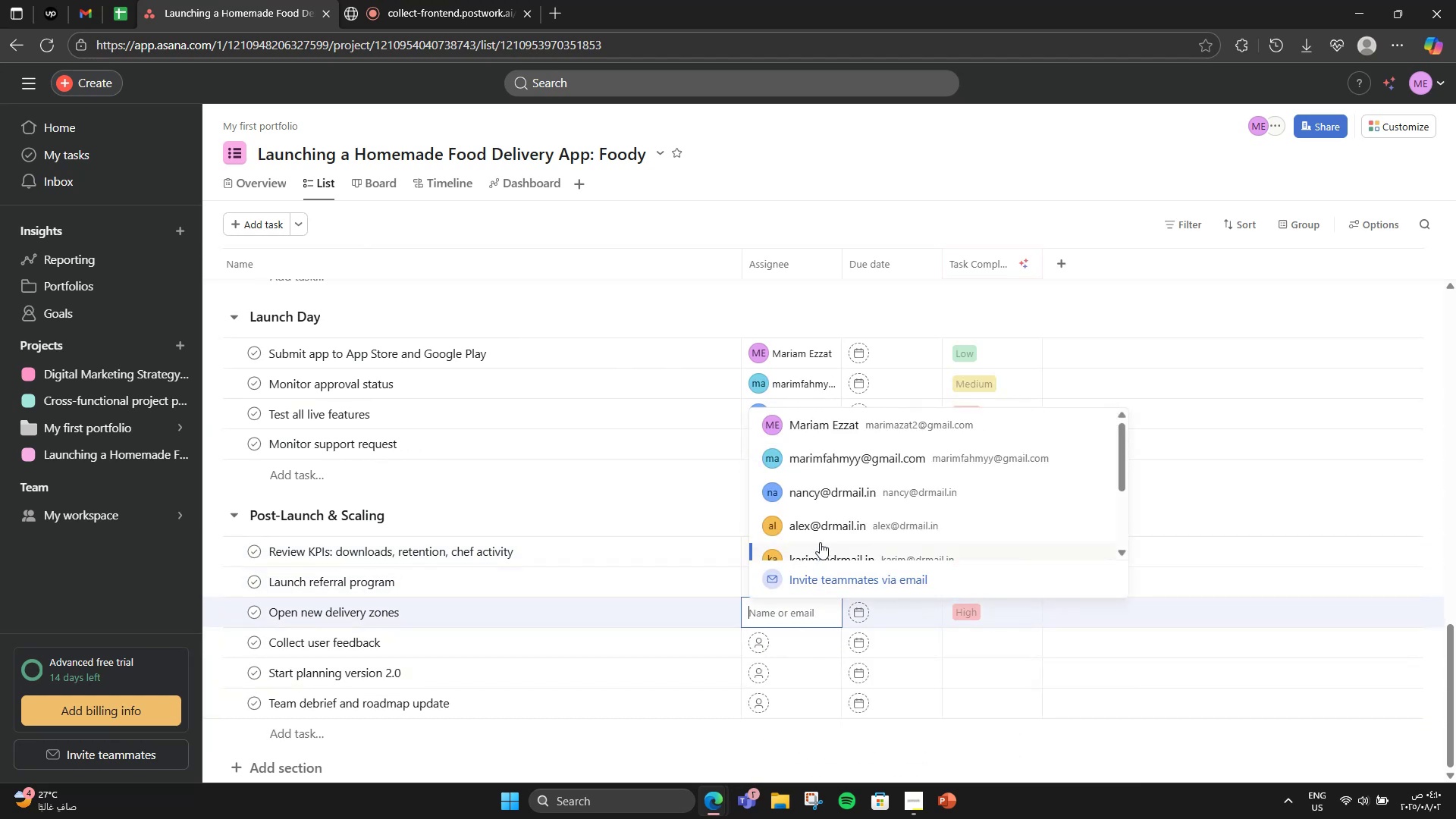 
left_click([834, 518])
 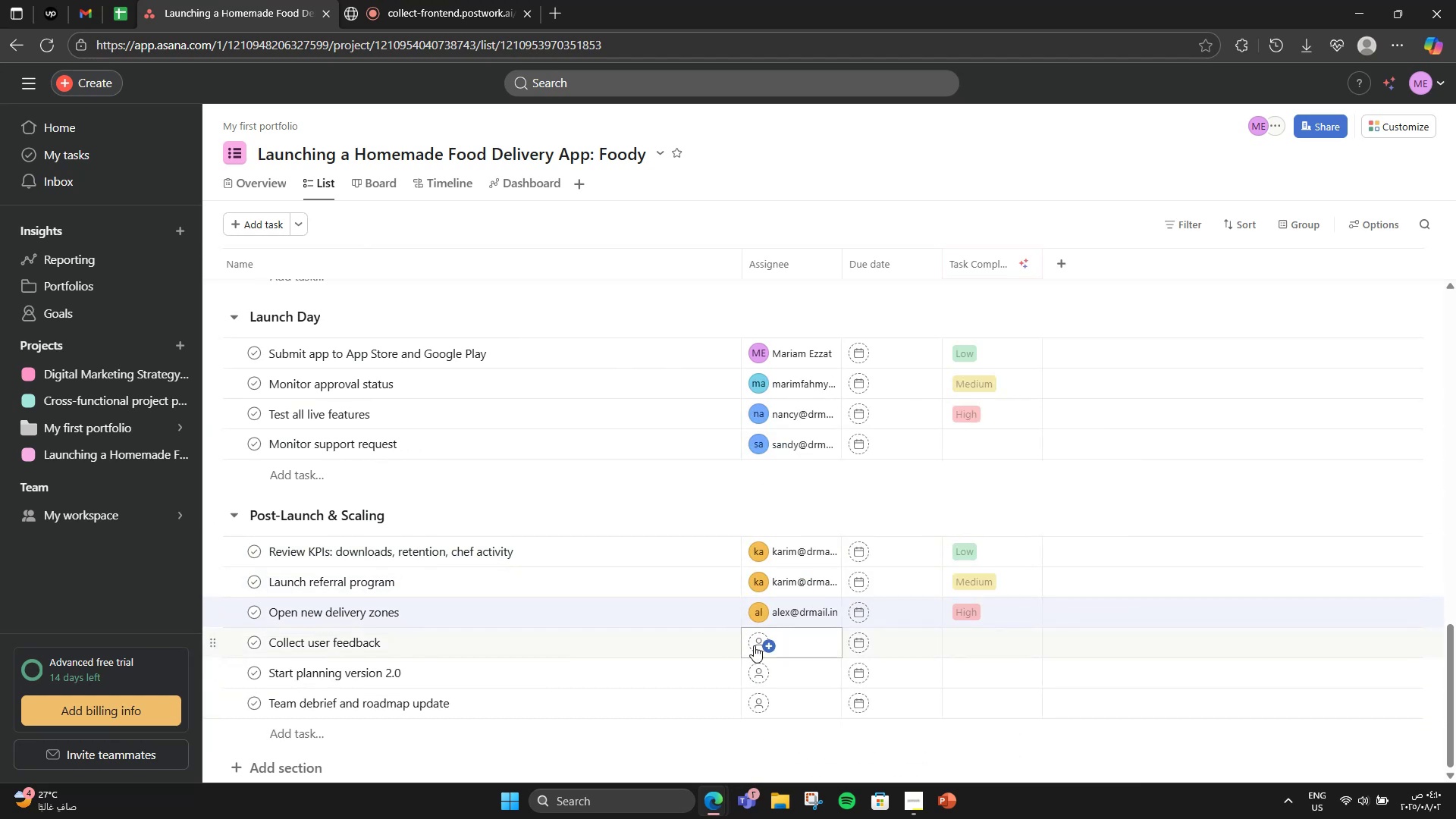 
scroll: coordinate [843, 554], scroll_direction: down, amount: 4.0
 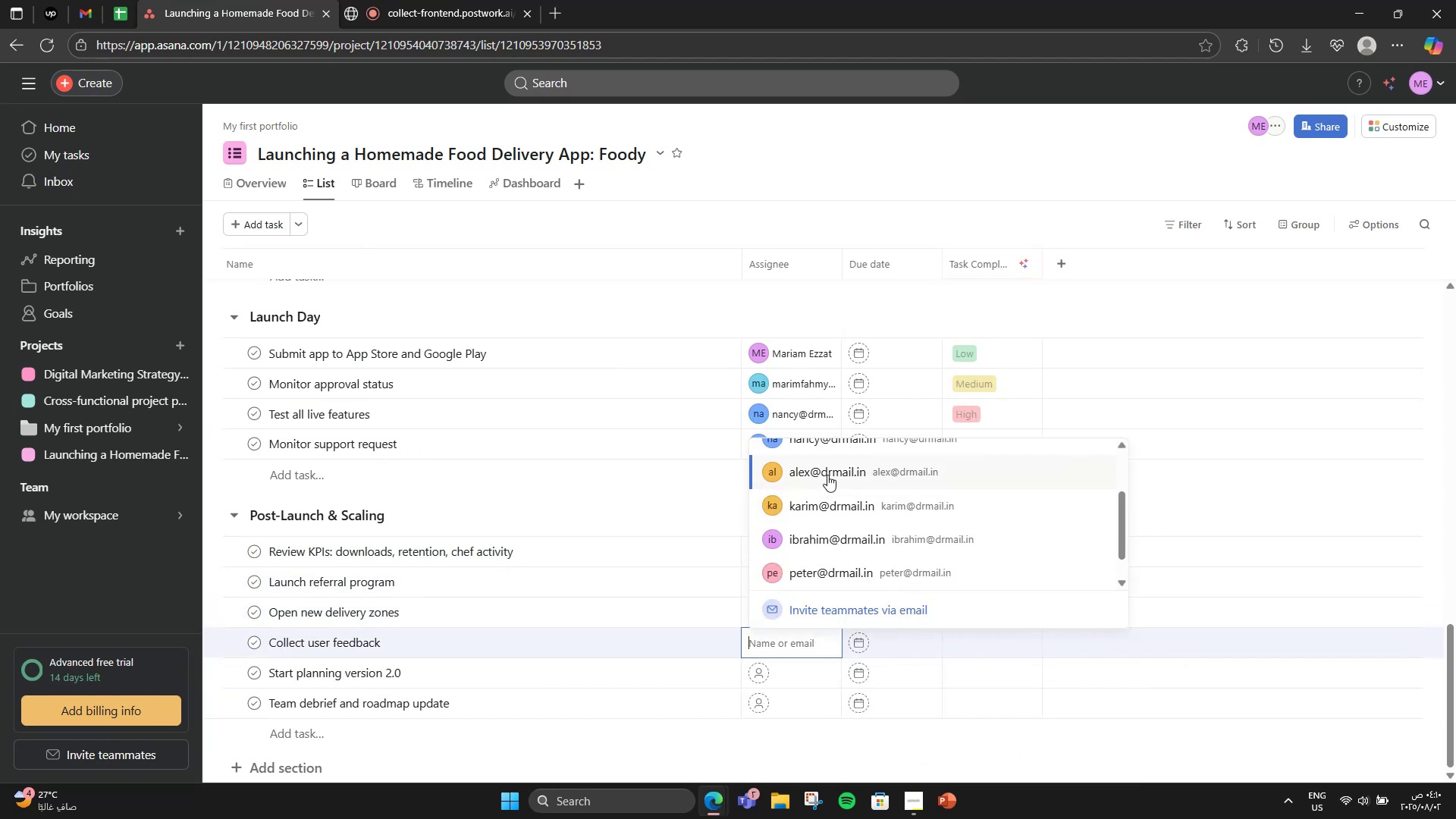 
left_click([827, 469])
 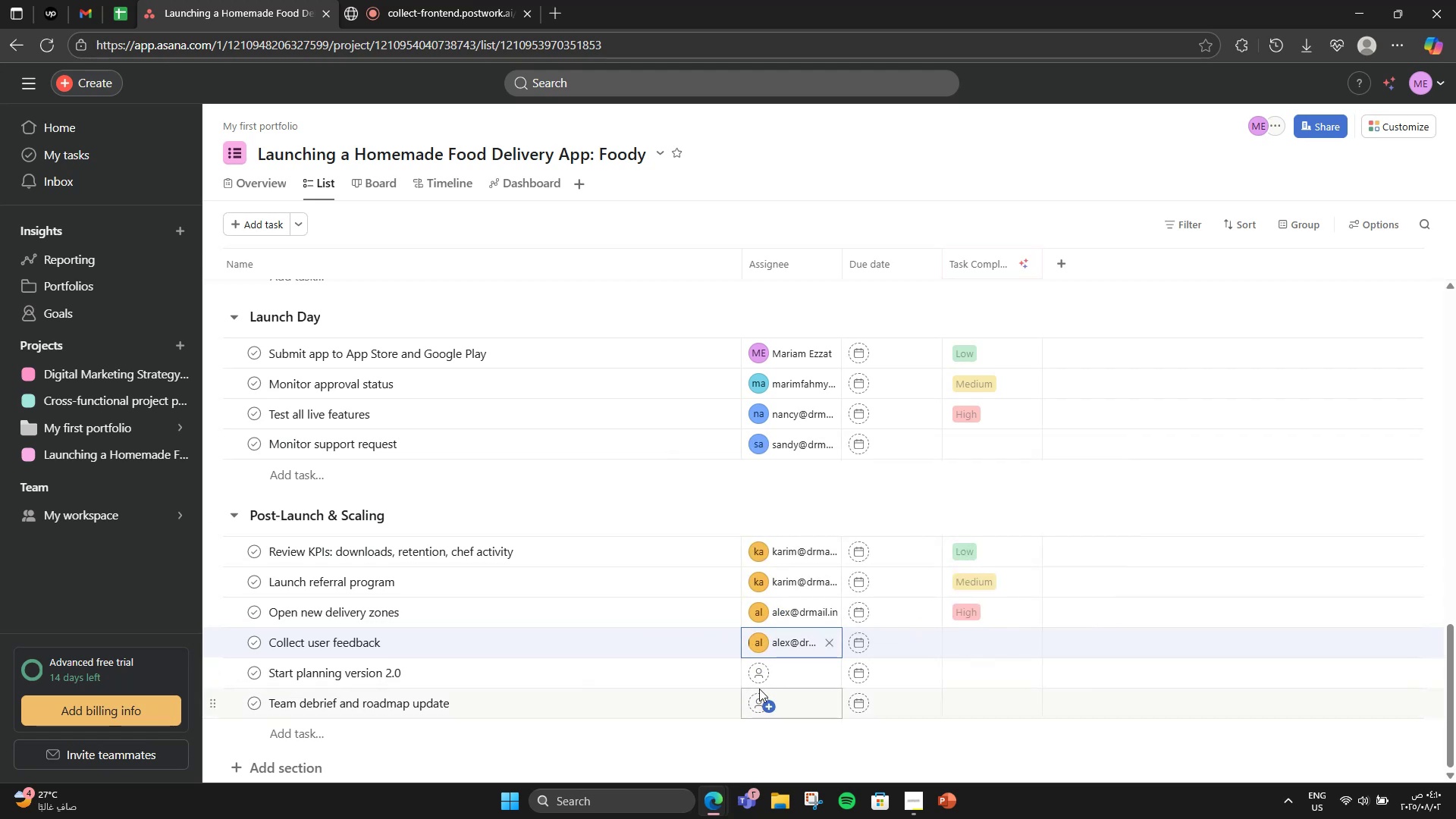 
left_click([761, 681])
 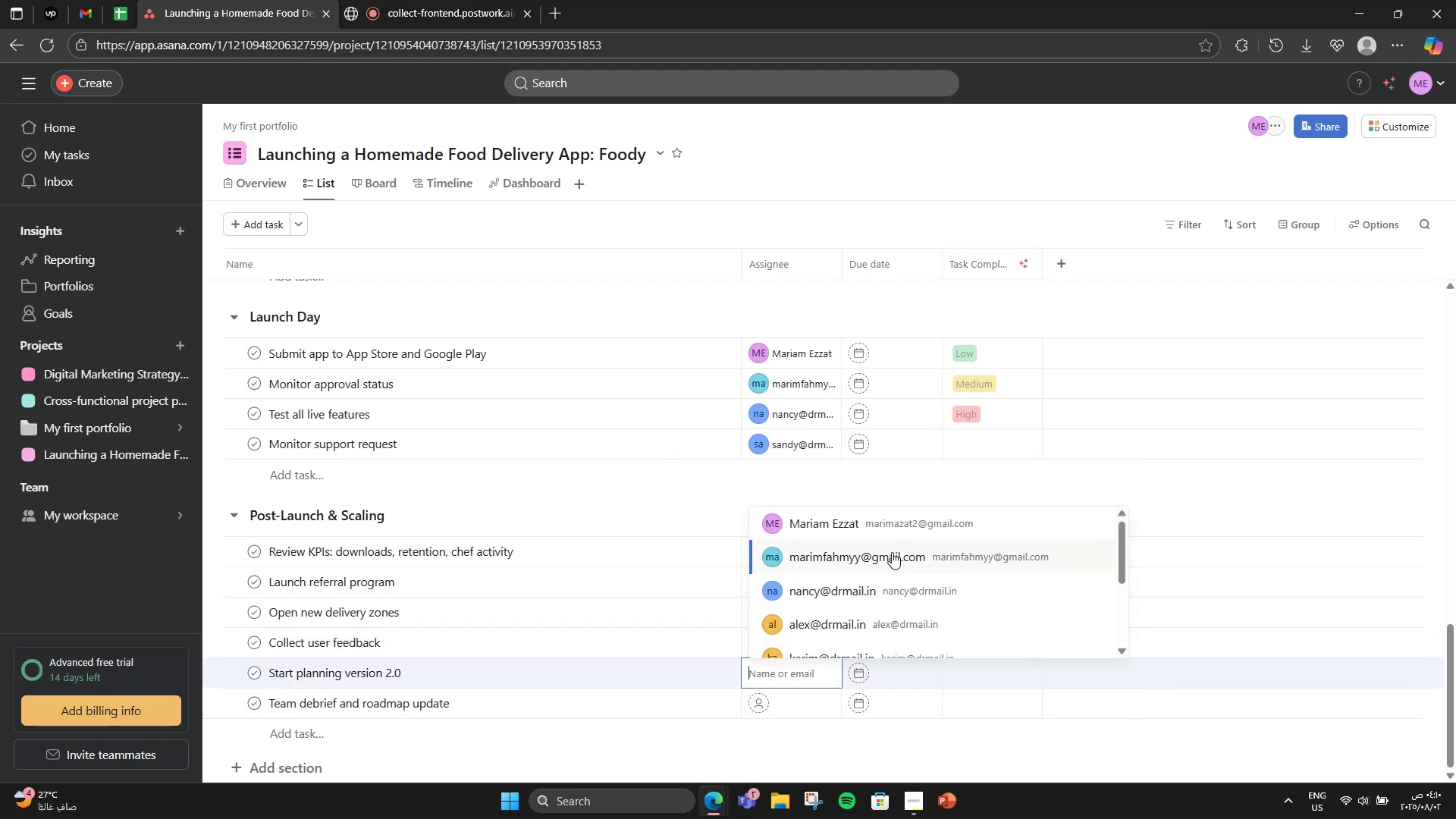 
scroll: coordinate [883, 592], scroll_direction: down, amount: 3.0
 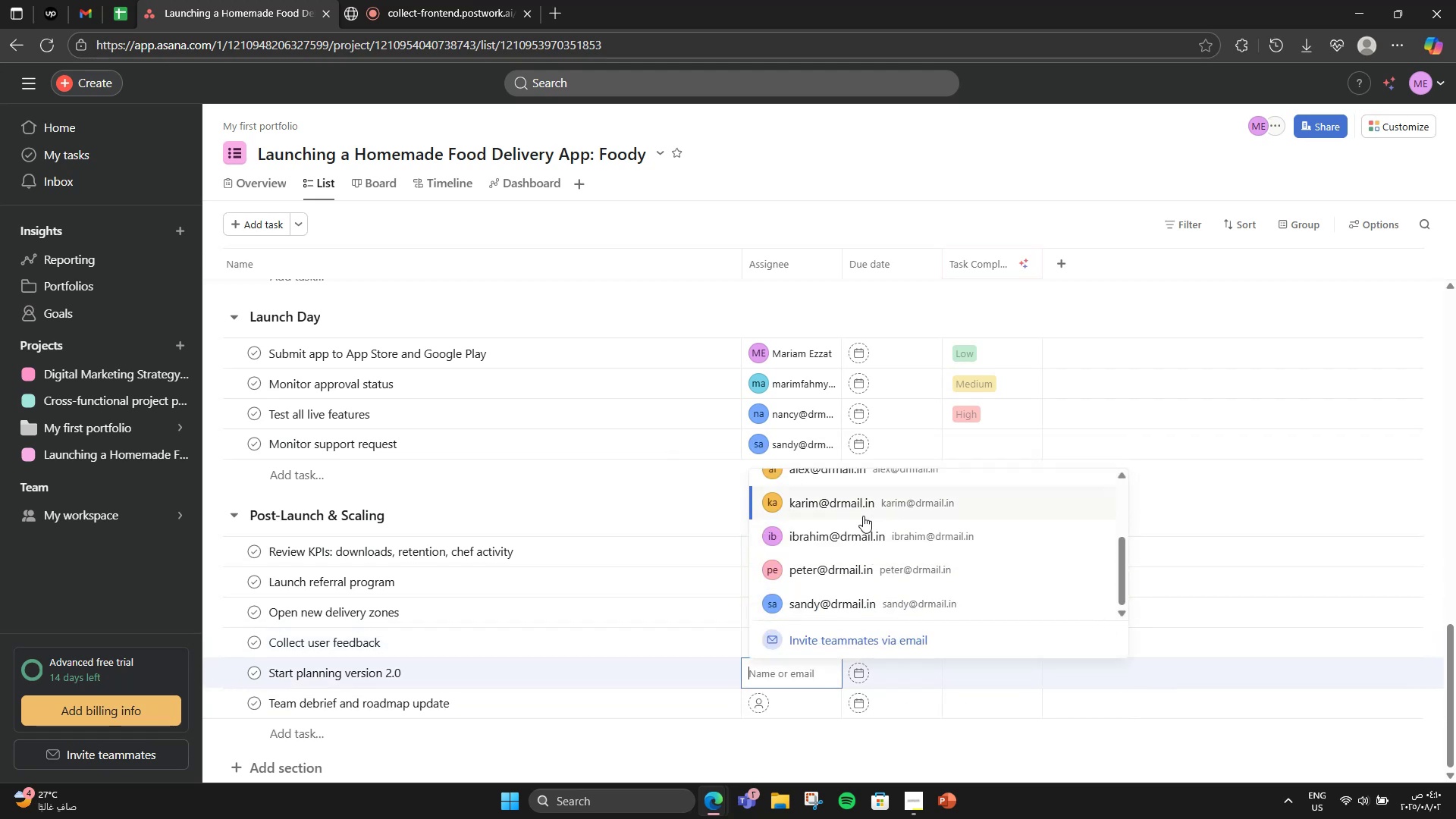 
left_click([862, 512])
 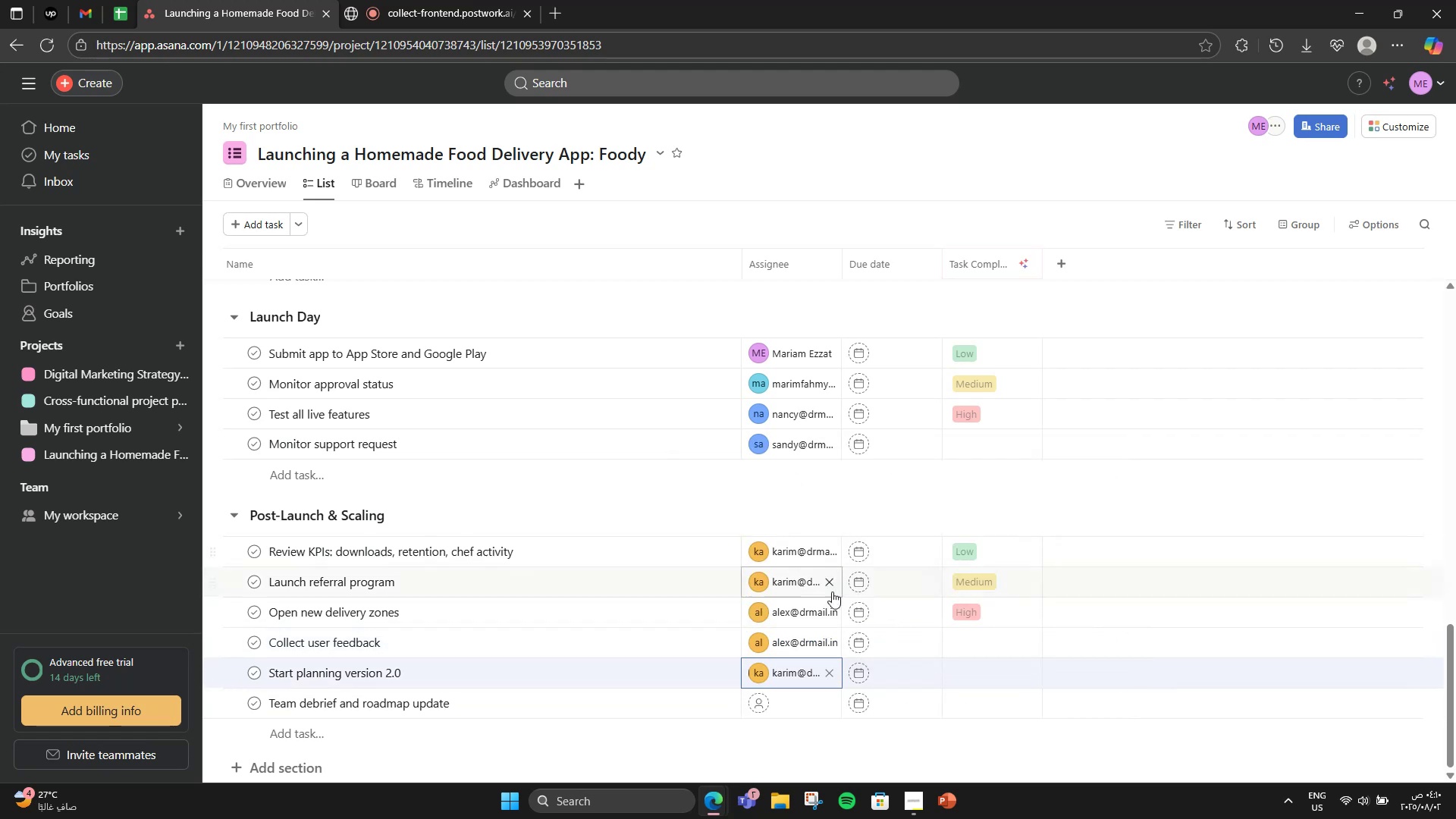 
scroll: coordinate [836, 649], scroll_direction: down, amount: 4.0
 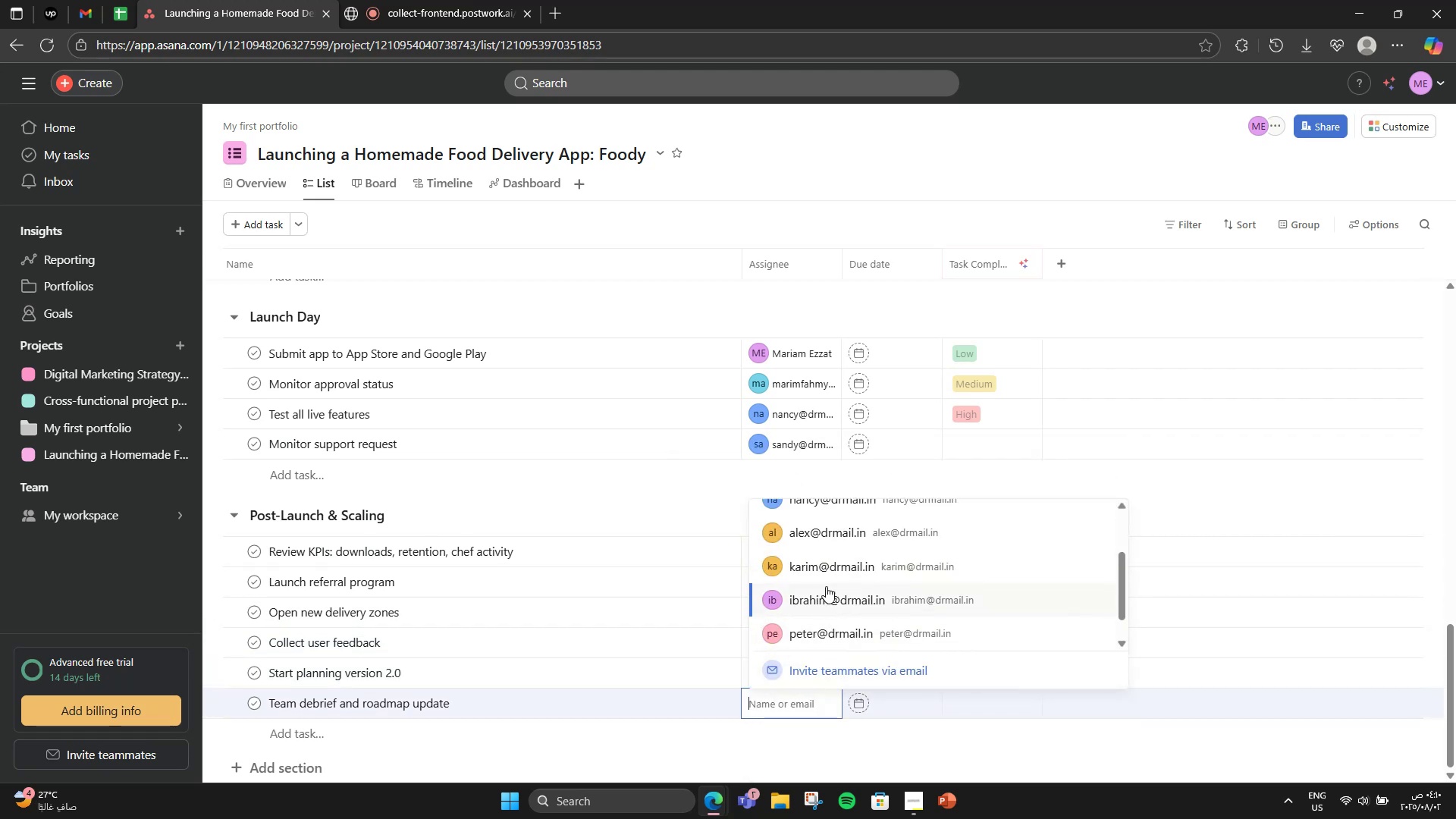 
left_click([827, 577])
 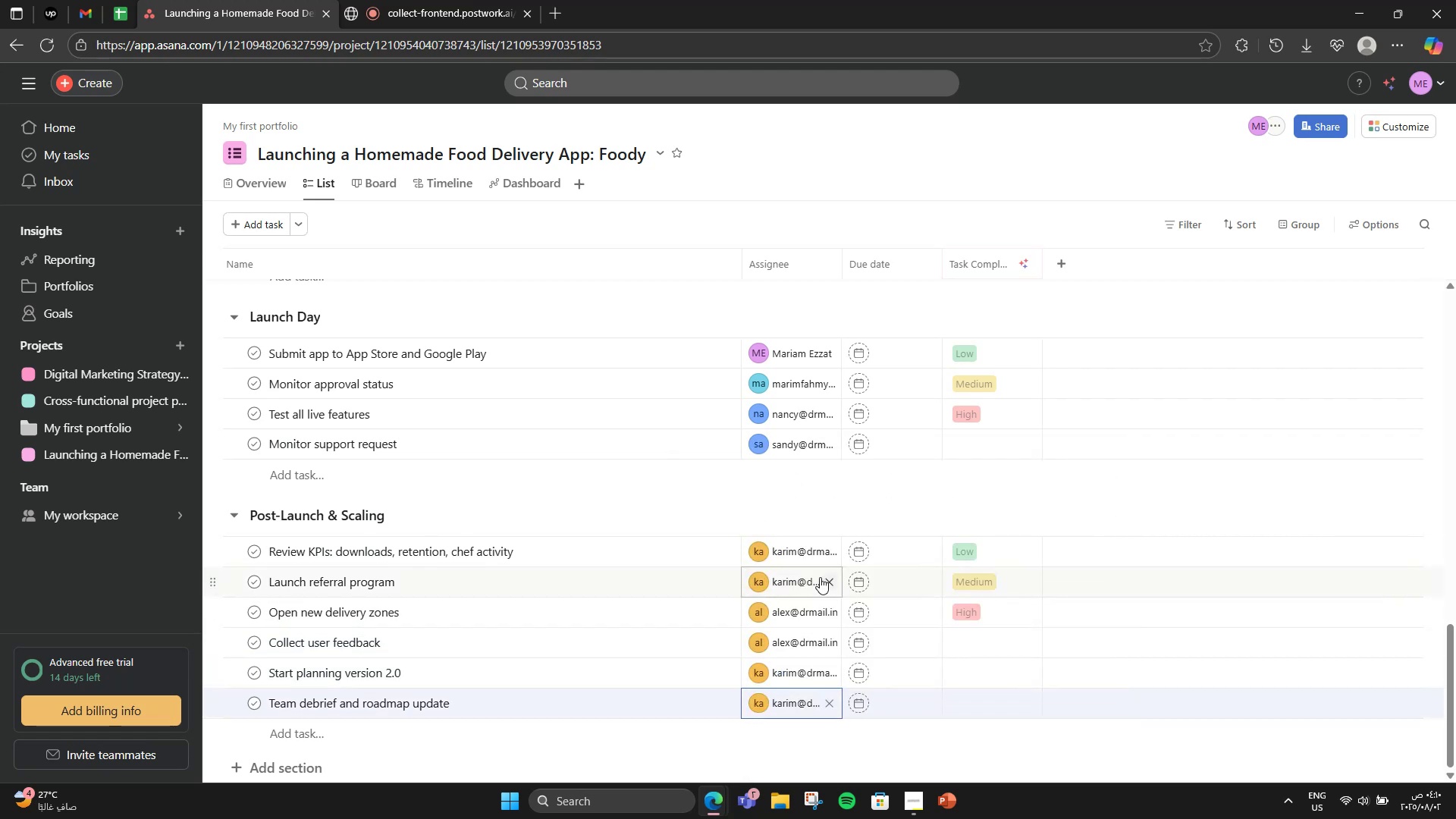 
scroll: coordinate [665, 613], scroll_direction: down, amount: 4.0
 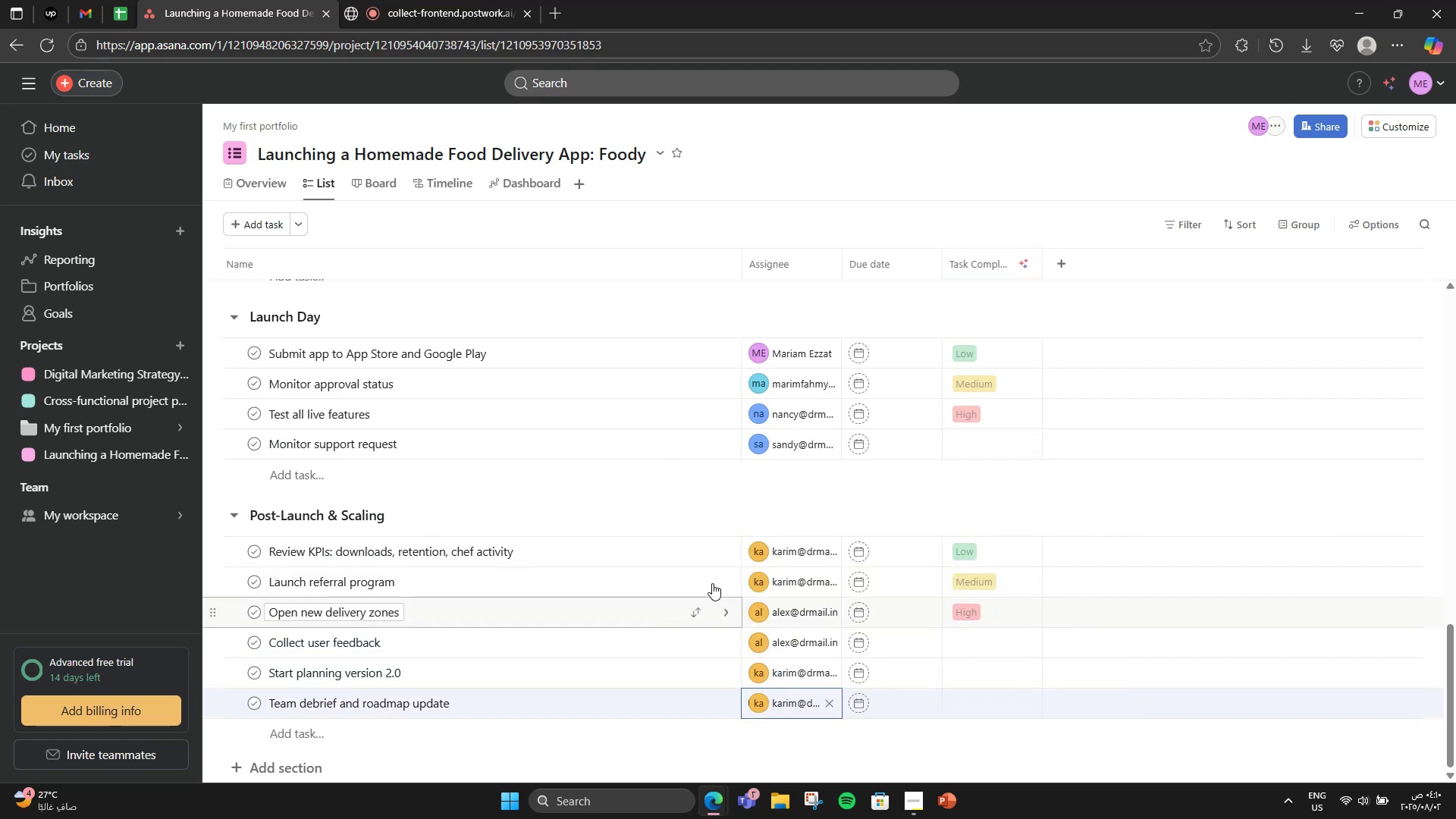 
scroll: coordinate [876, 566], scroll_direction: up, amount: 15.0
 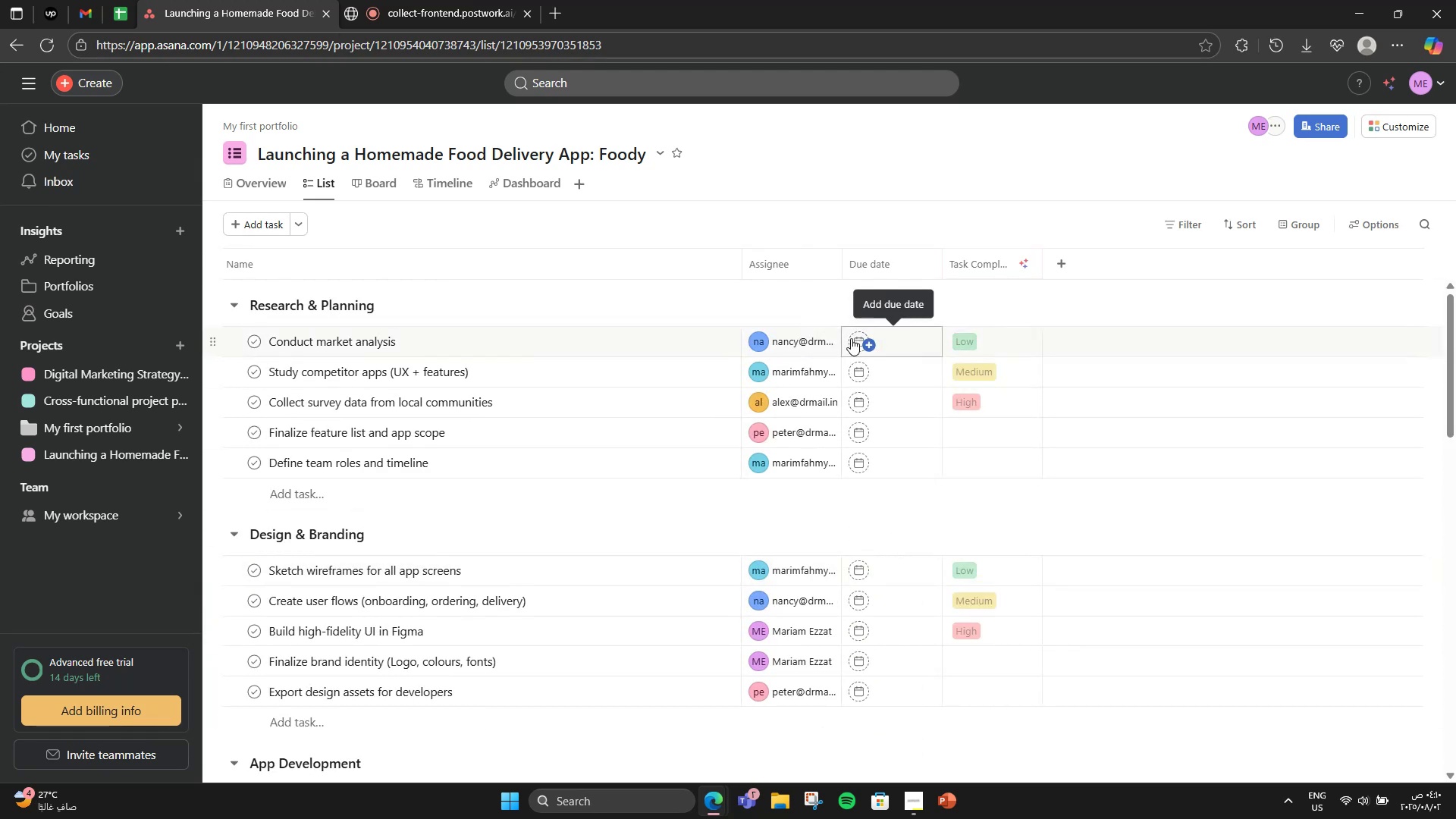 
left_click([851, 338])
 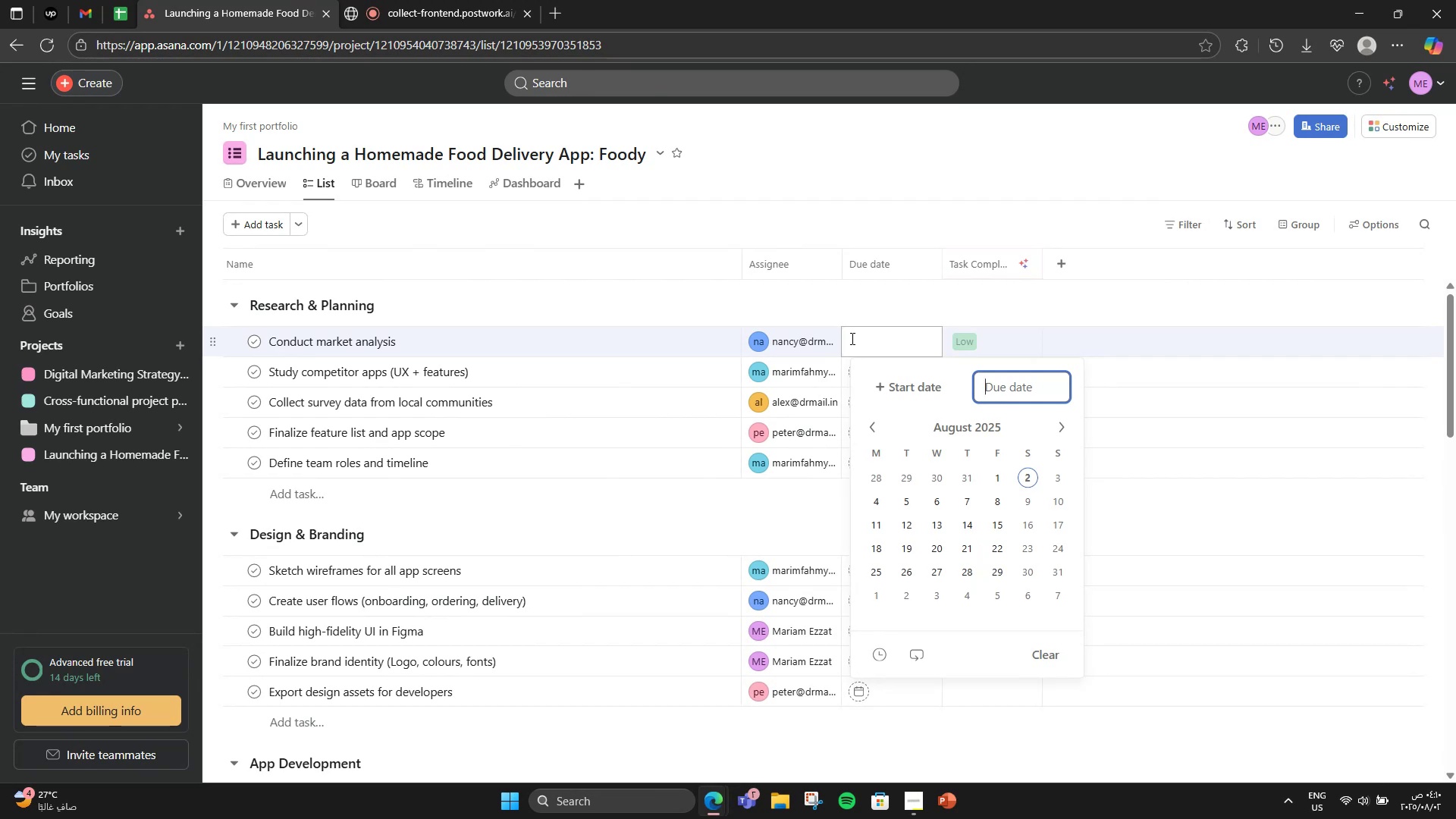 
wait(9.48)
 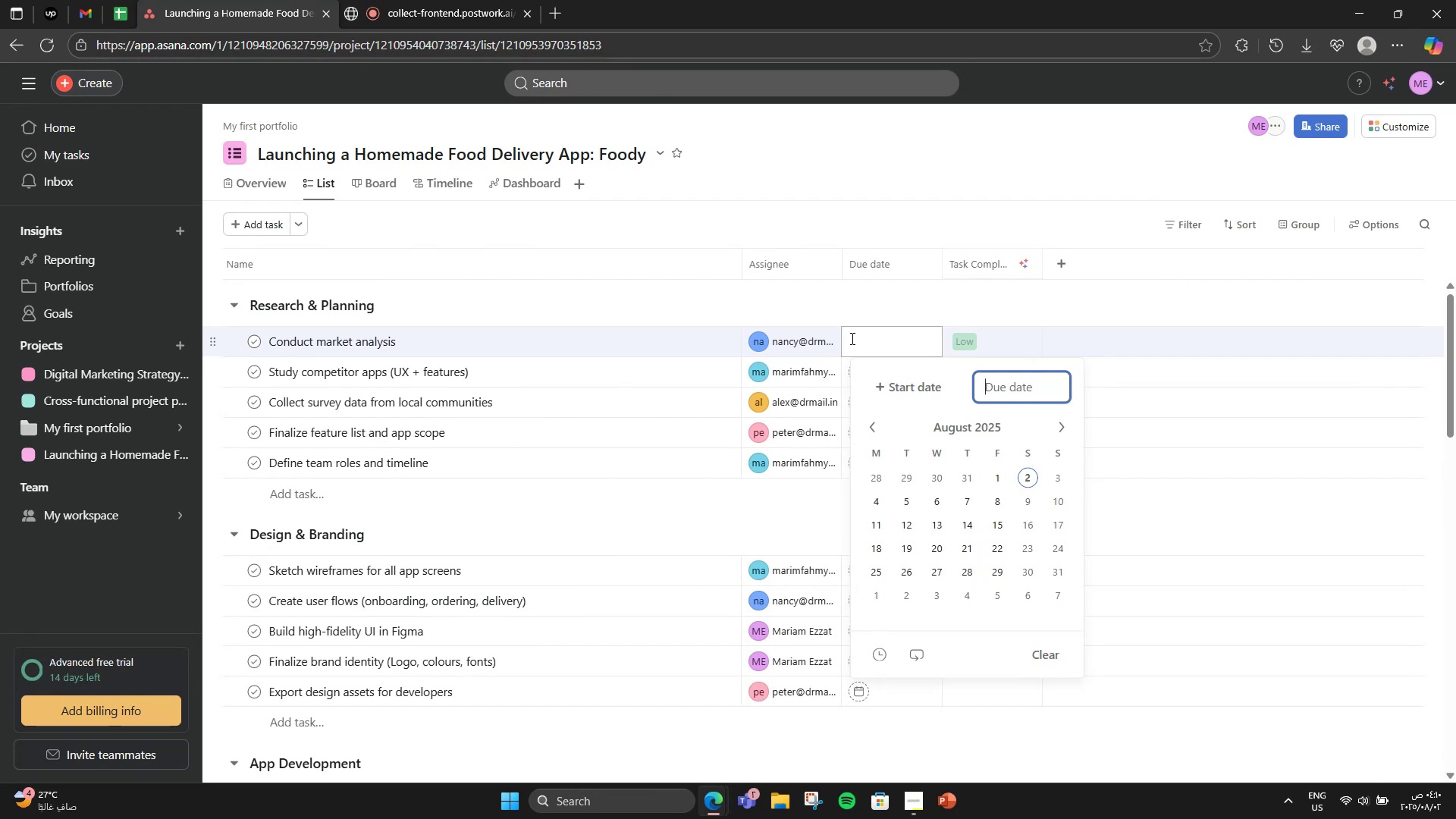 
left_click([934, 318])
 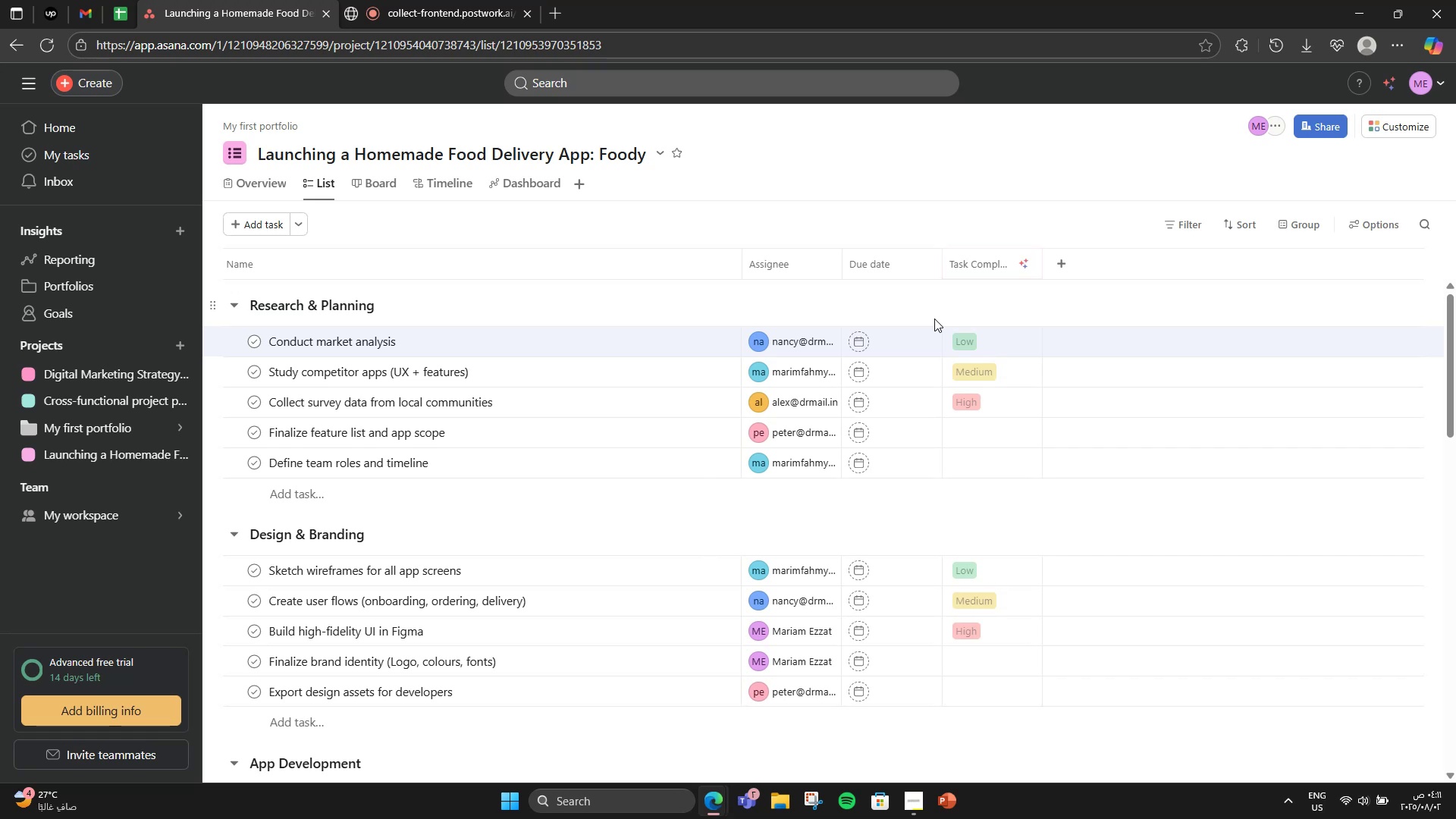 
wait(8.26)
 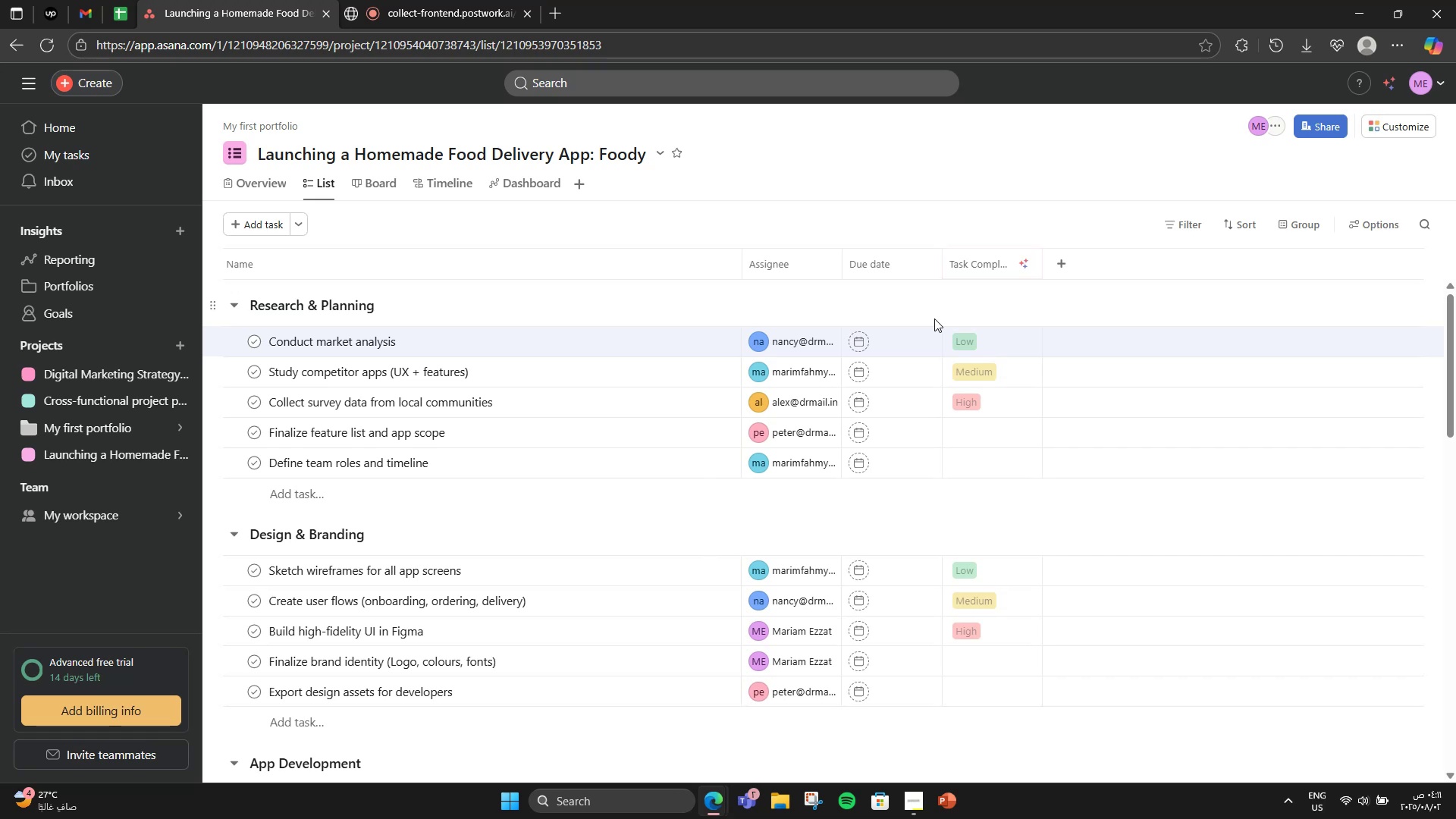 
left_click([877, 337])
 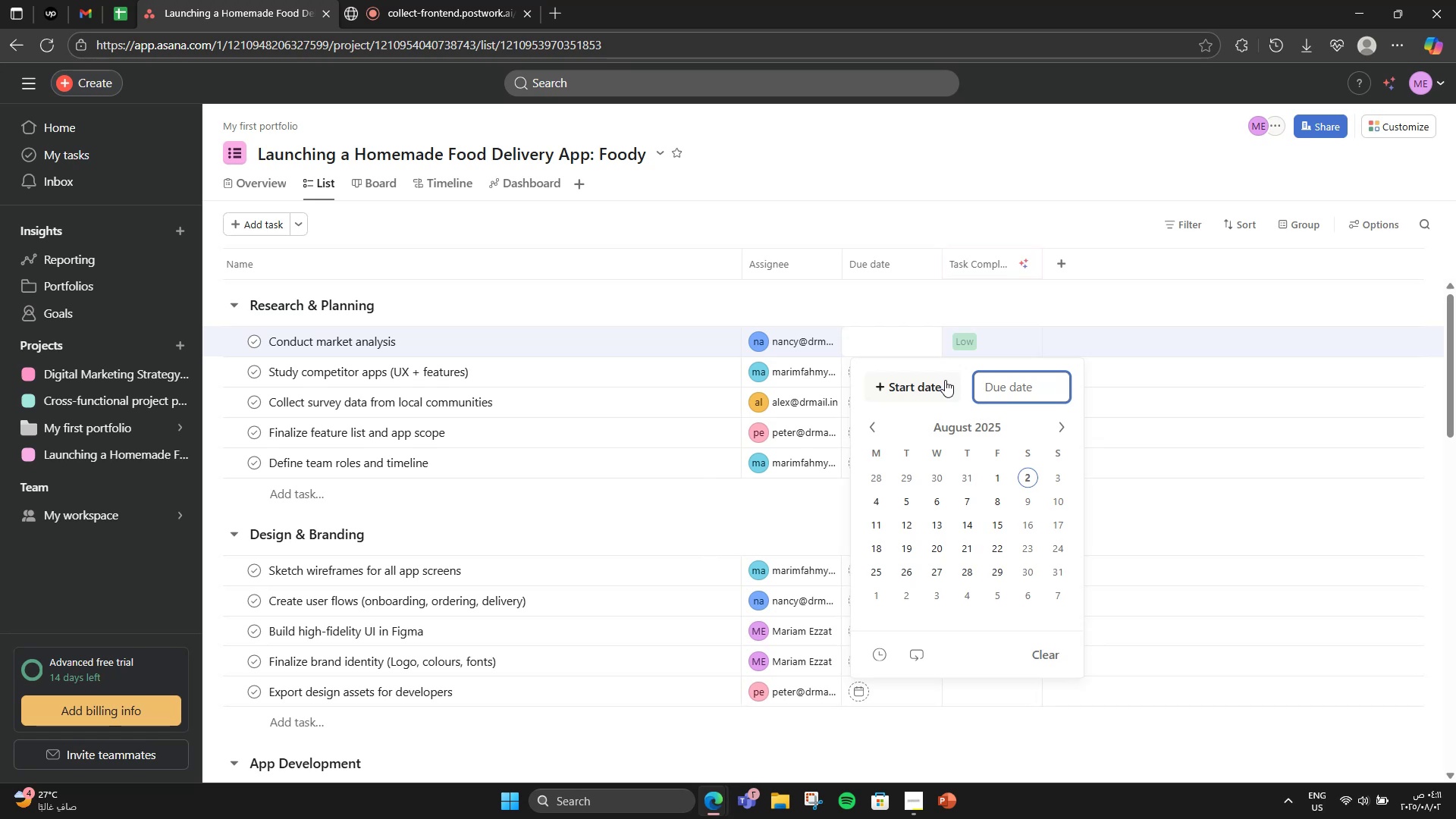 
wait(6.97)
 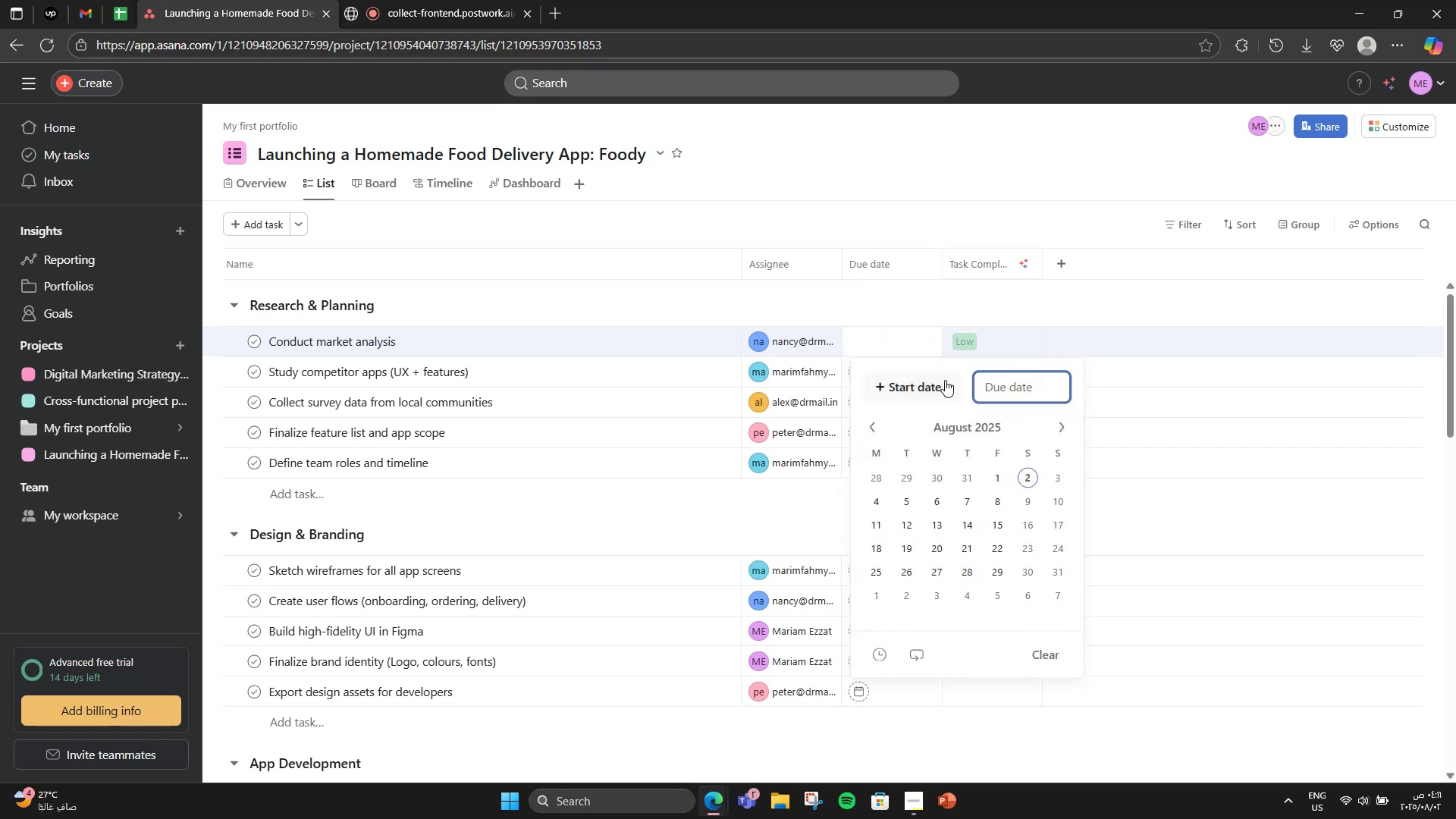 
left_click([844, 306])
 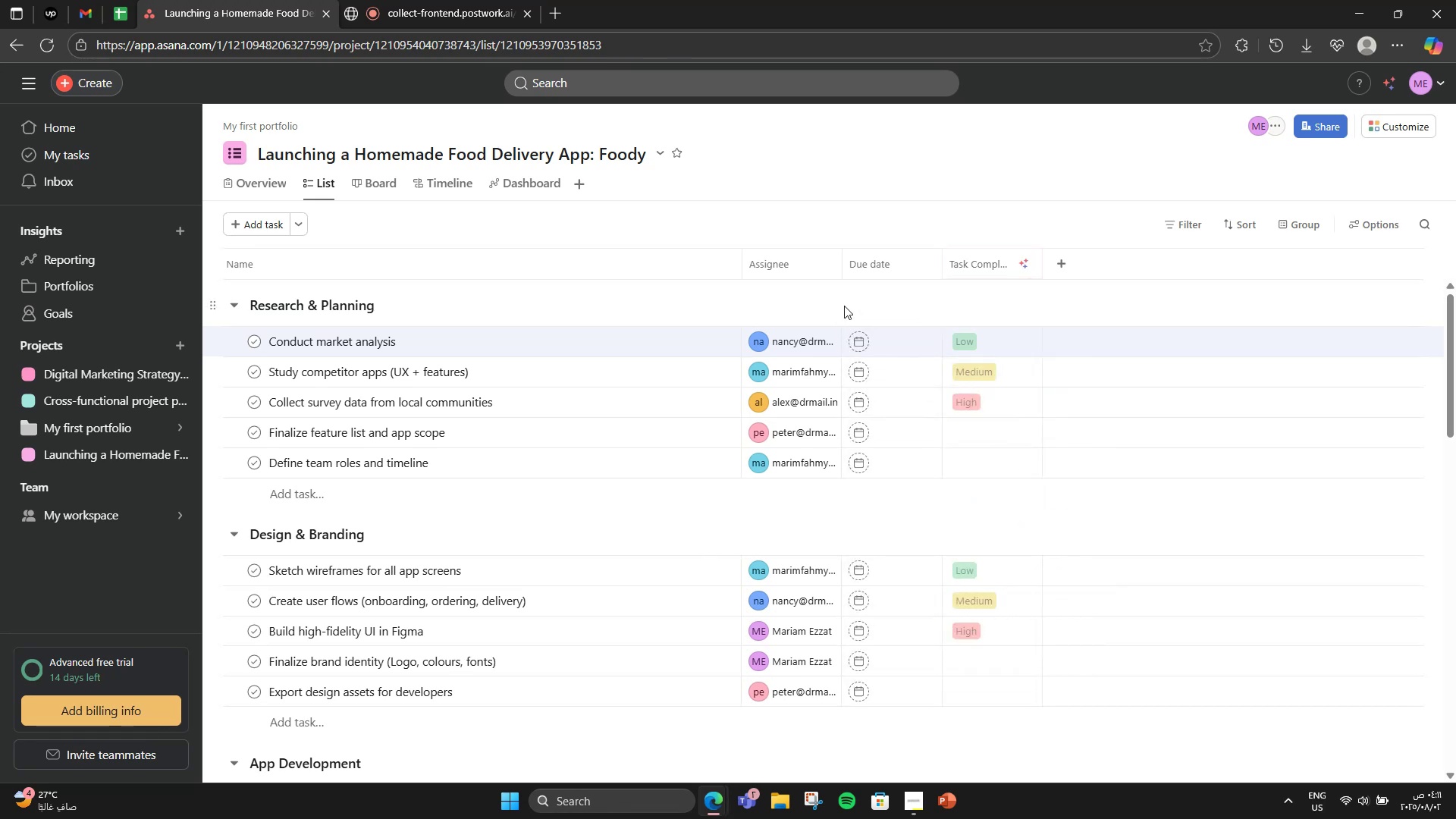 
wait(10.99)
 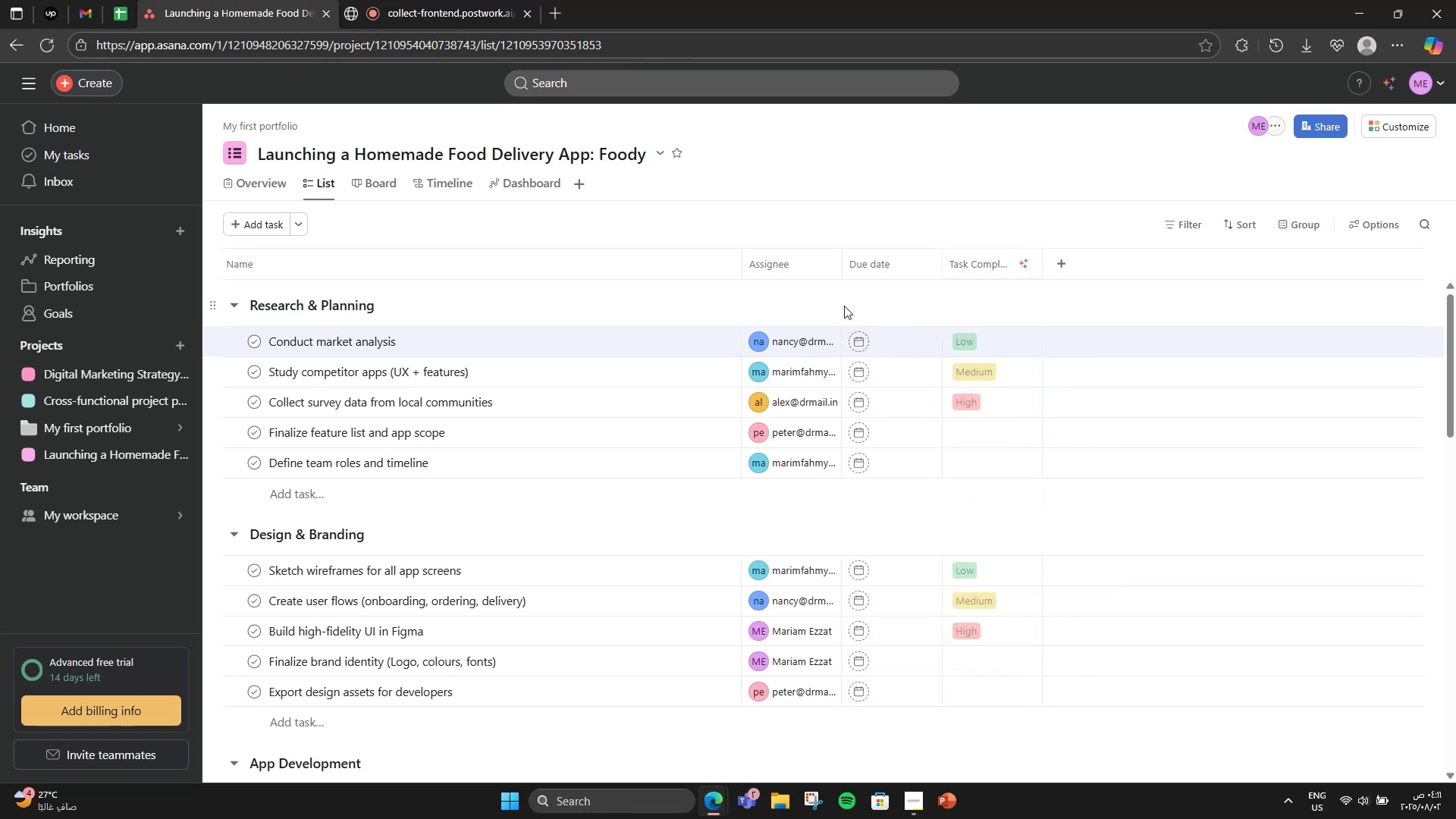 
left_click([883, 289])
 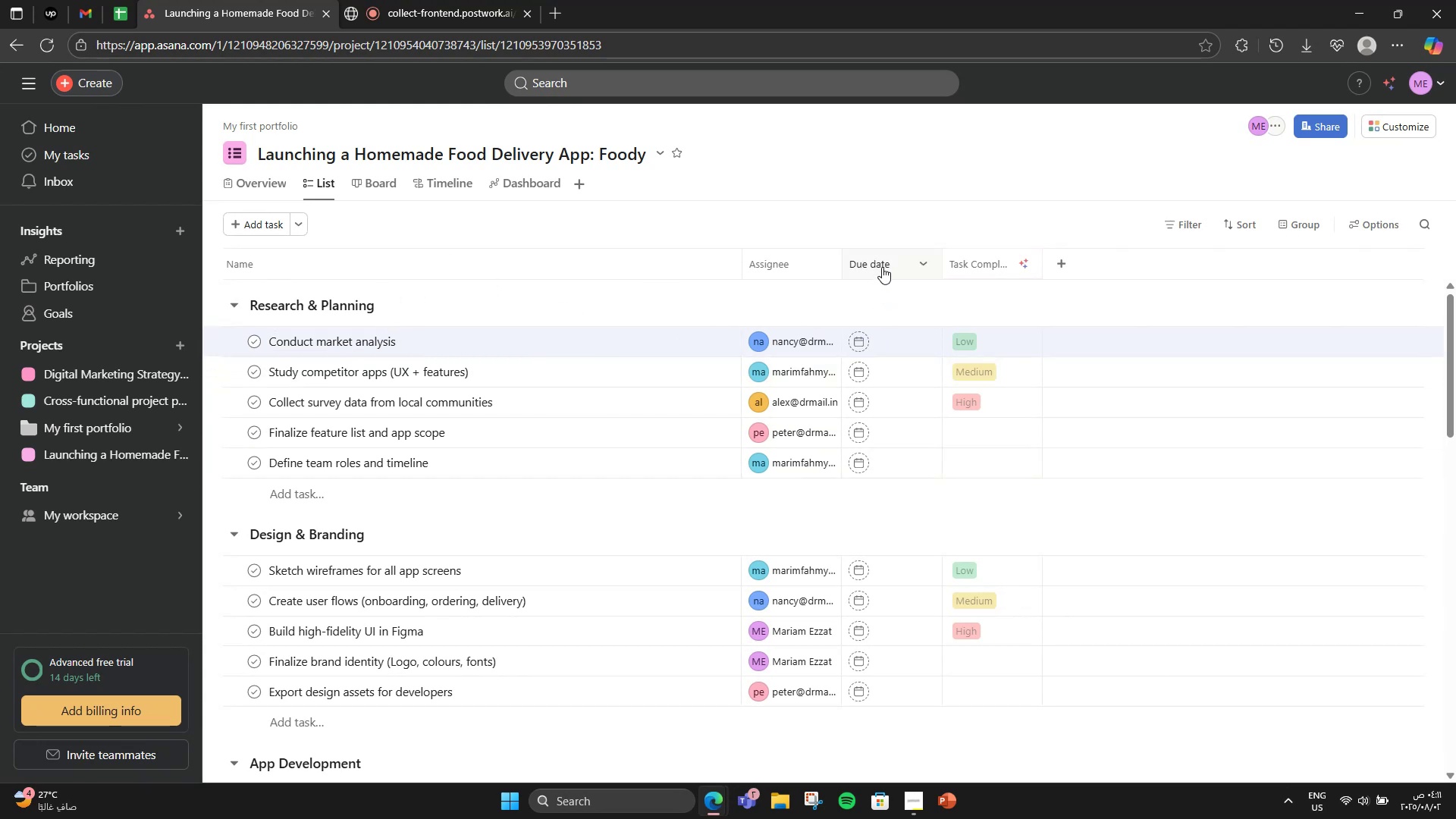 
left_click([882, 267])
 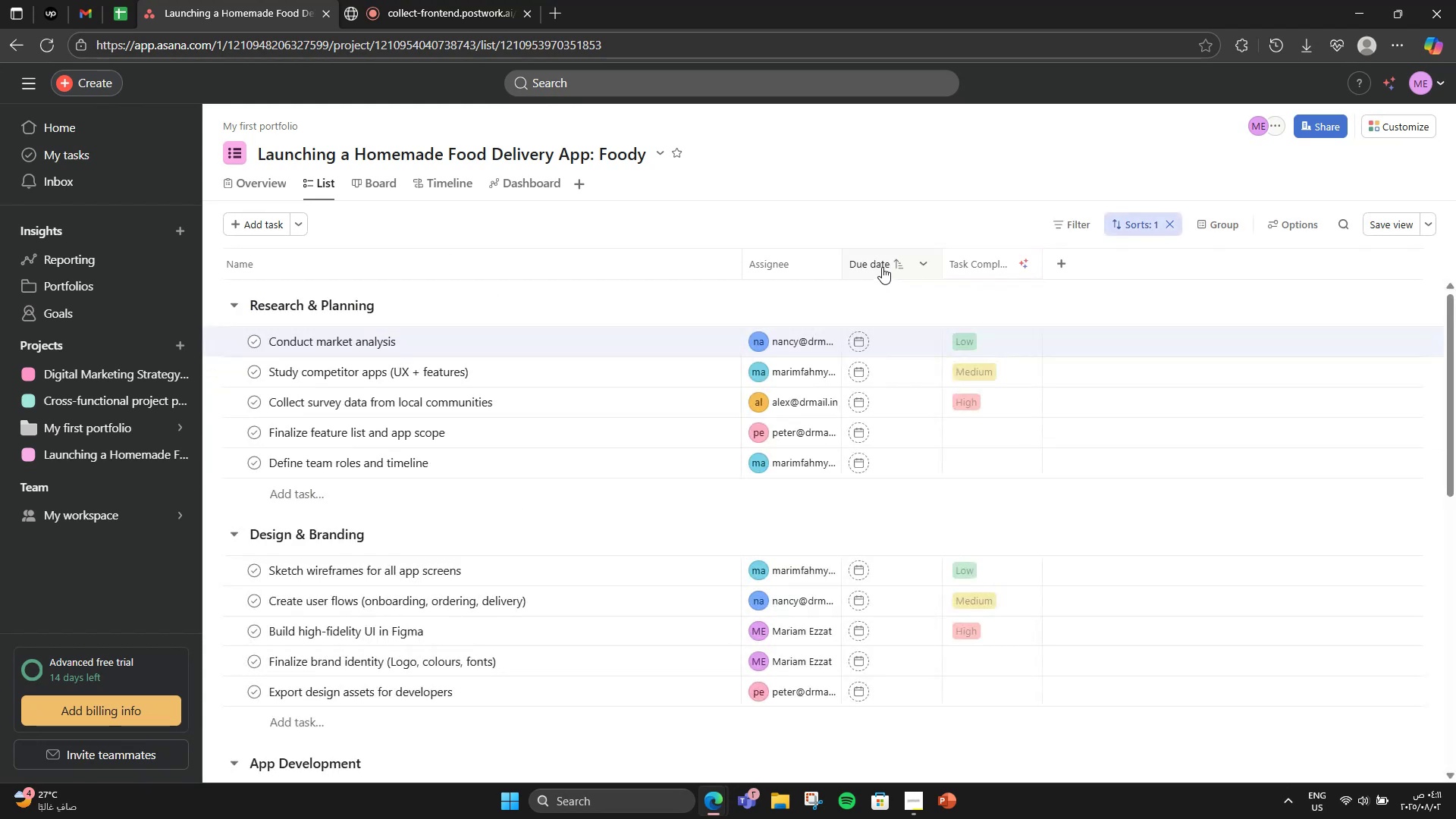 
left_click([882, 267])
 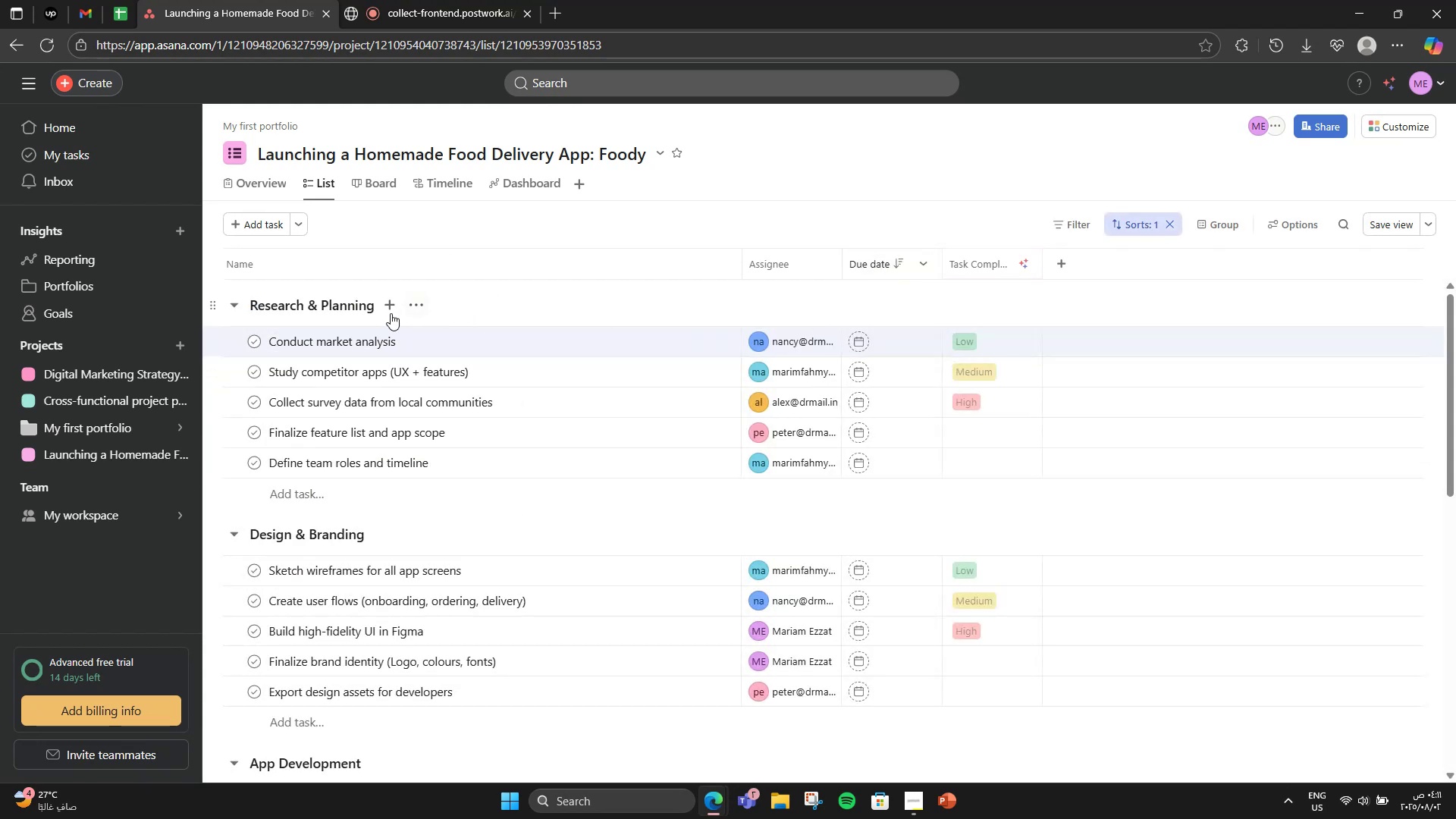 
left_click([411, 315])
 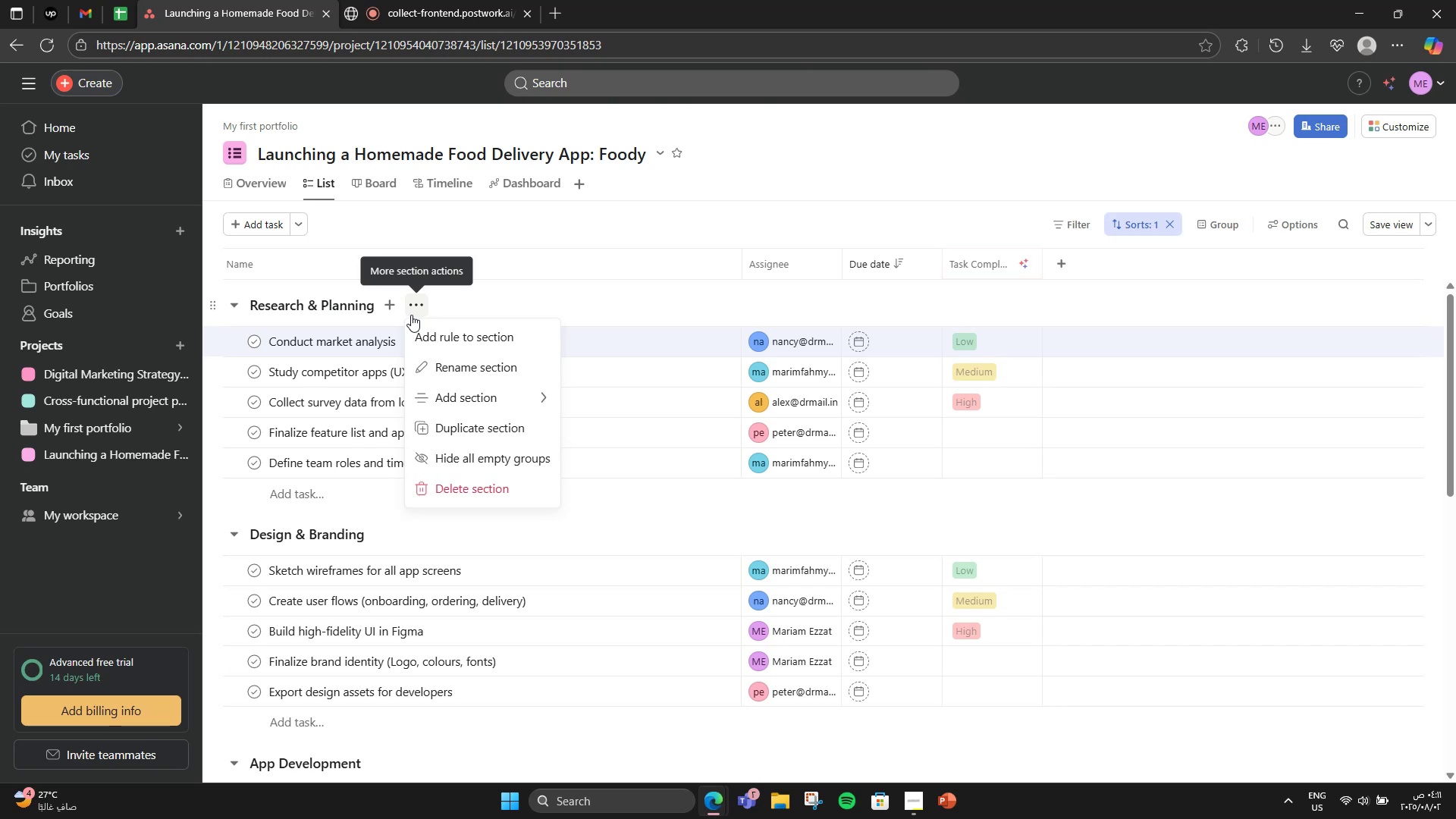 
left_click([472, 301])
 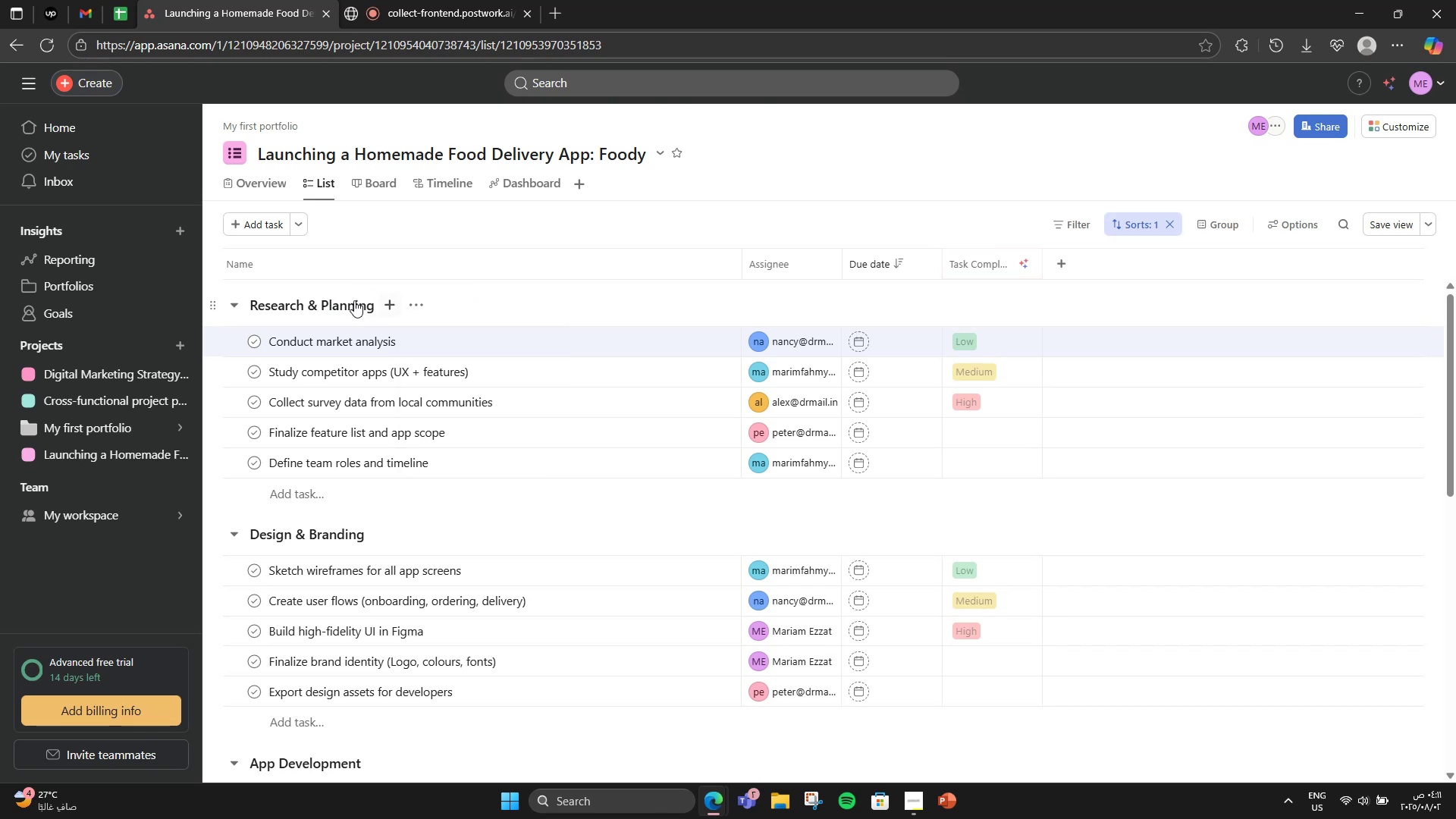 
left_click([345, 300])
 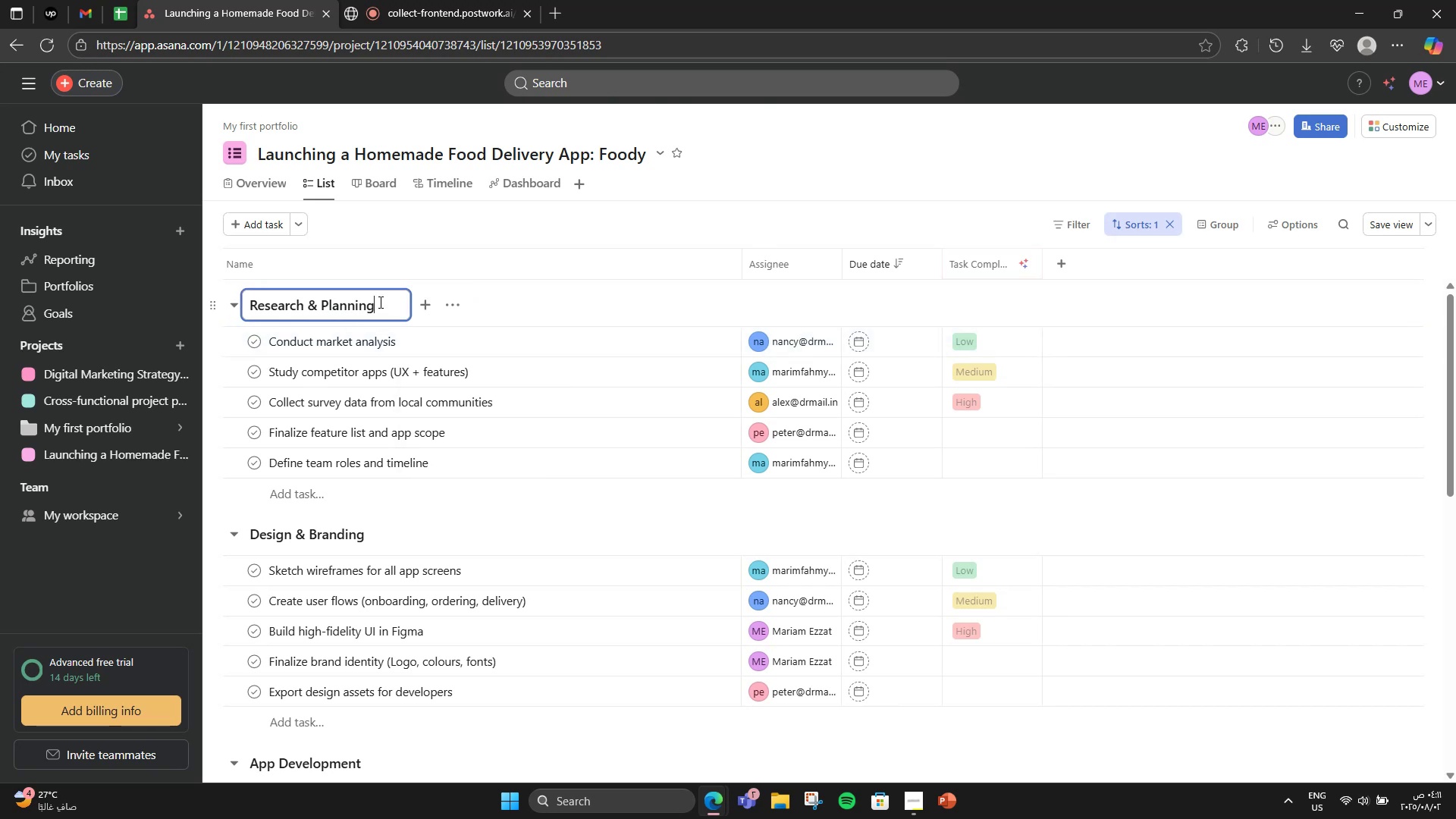 
left_click([438, 291])
 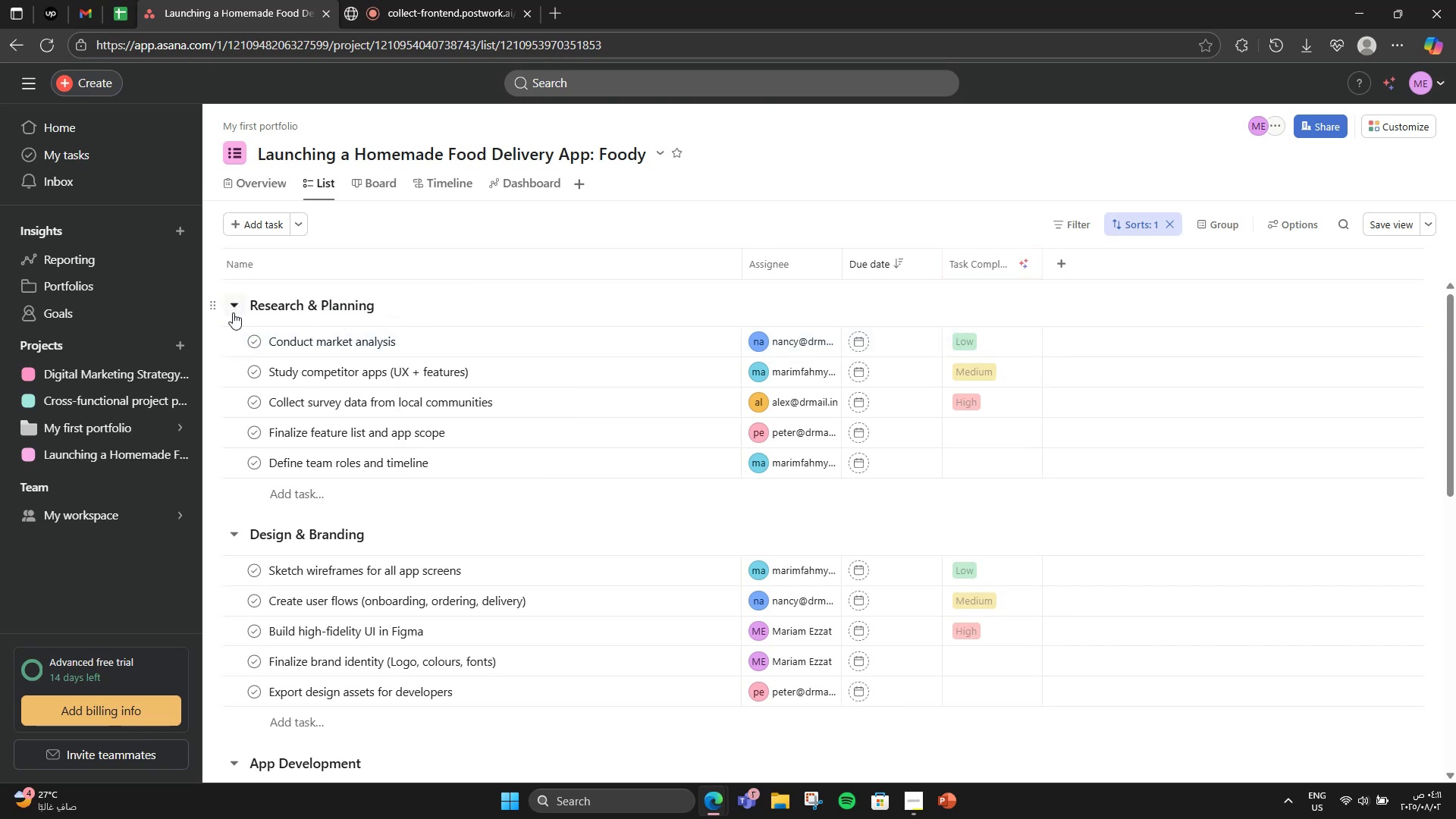 
left_click([233, 312])
 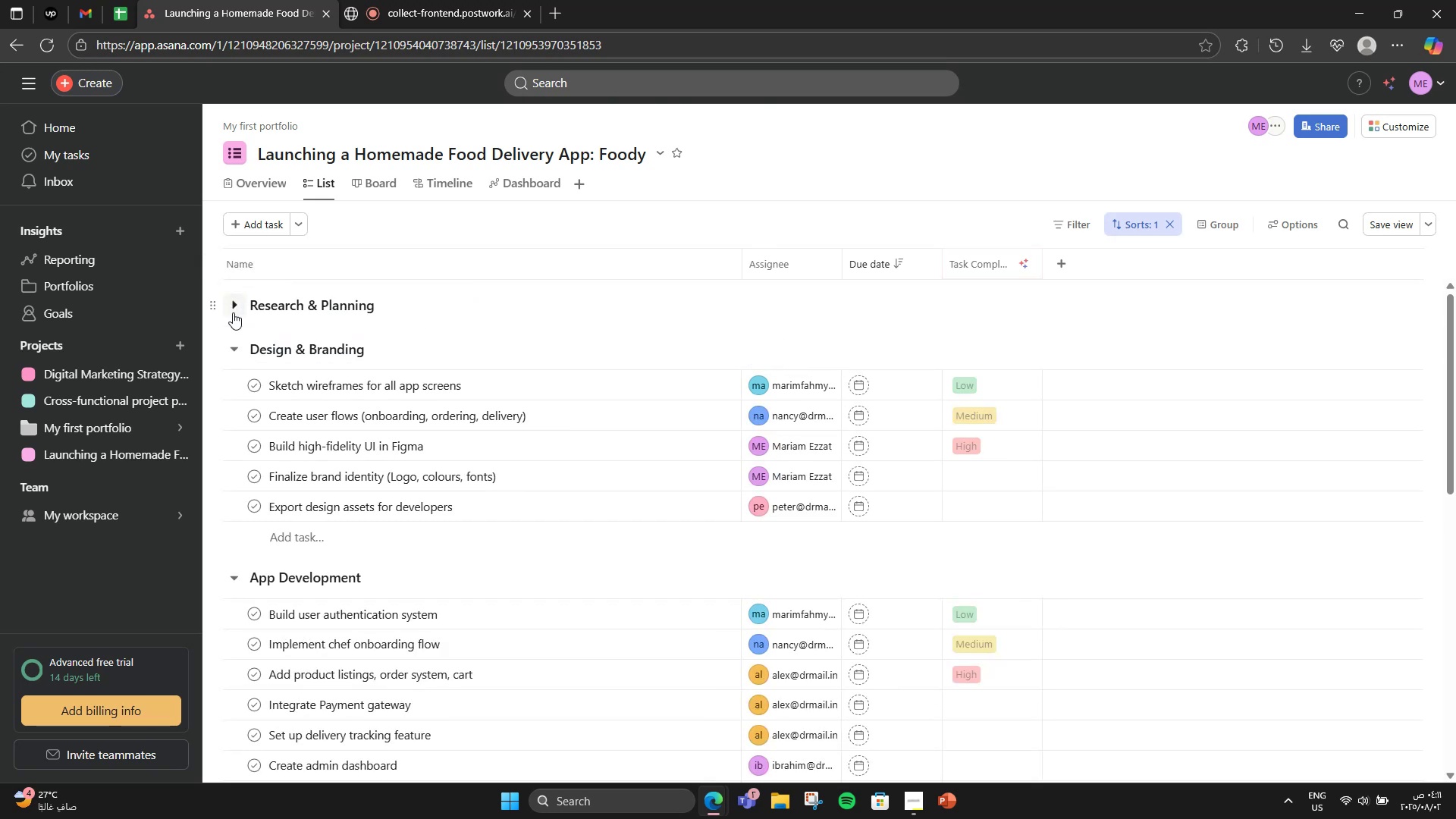 
left_click([233, 312])
 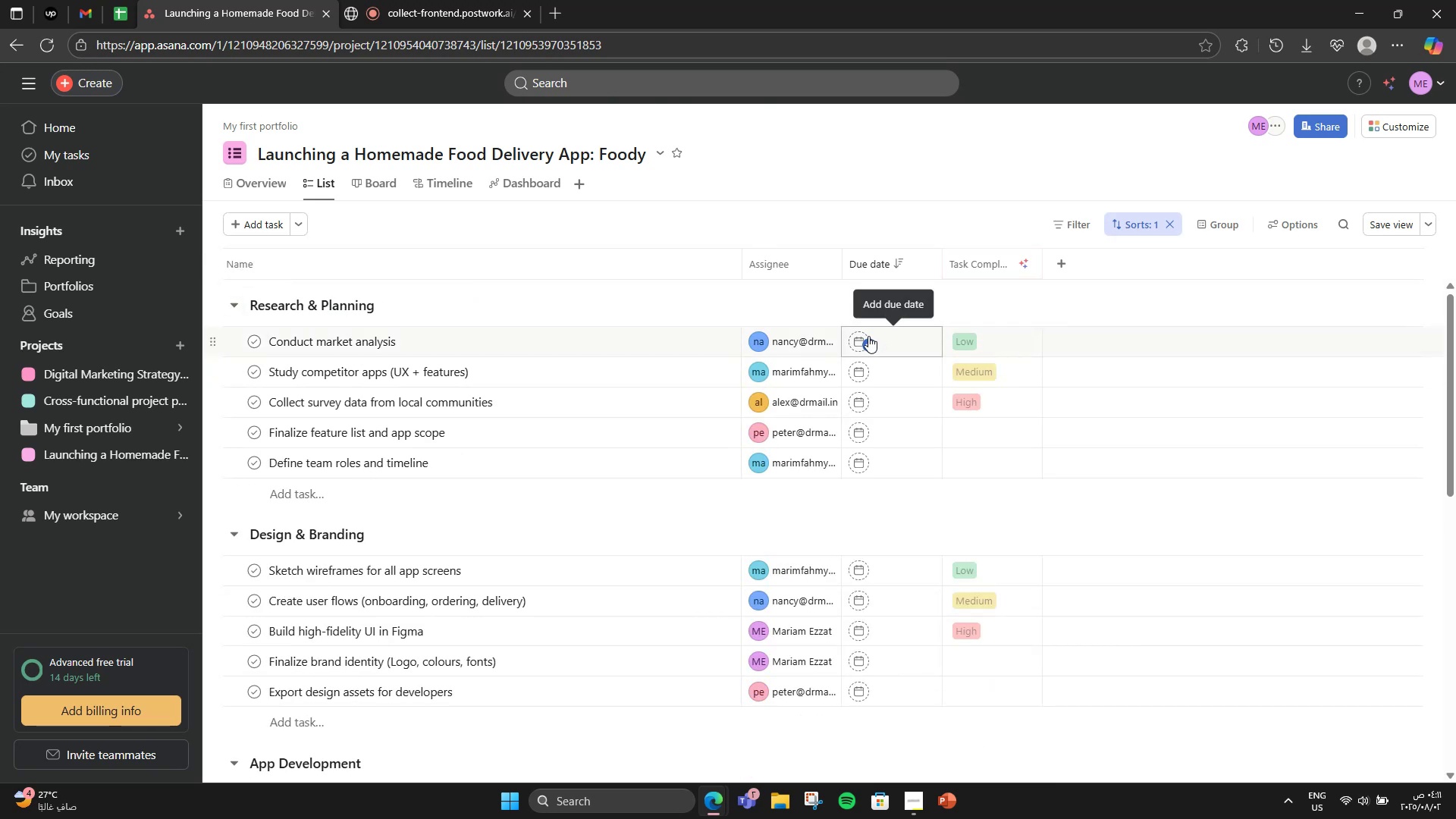 
wait(5.69)
 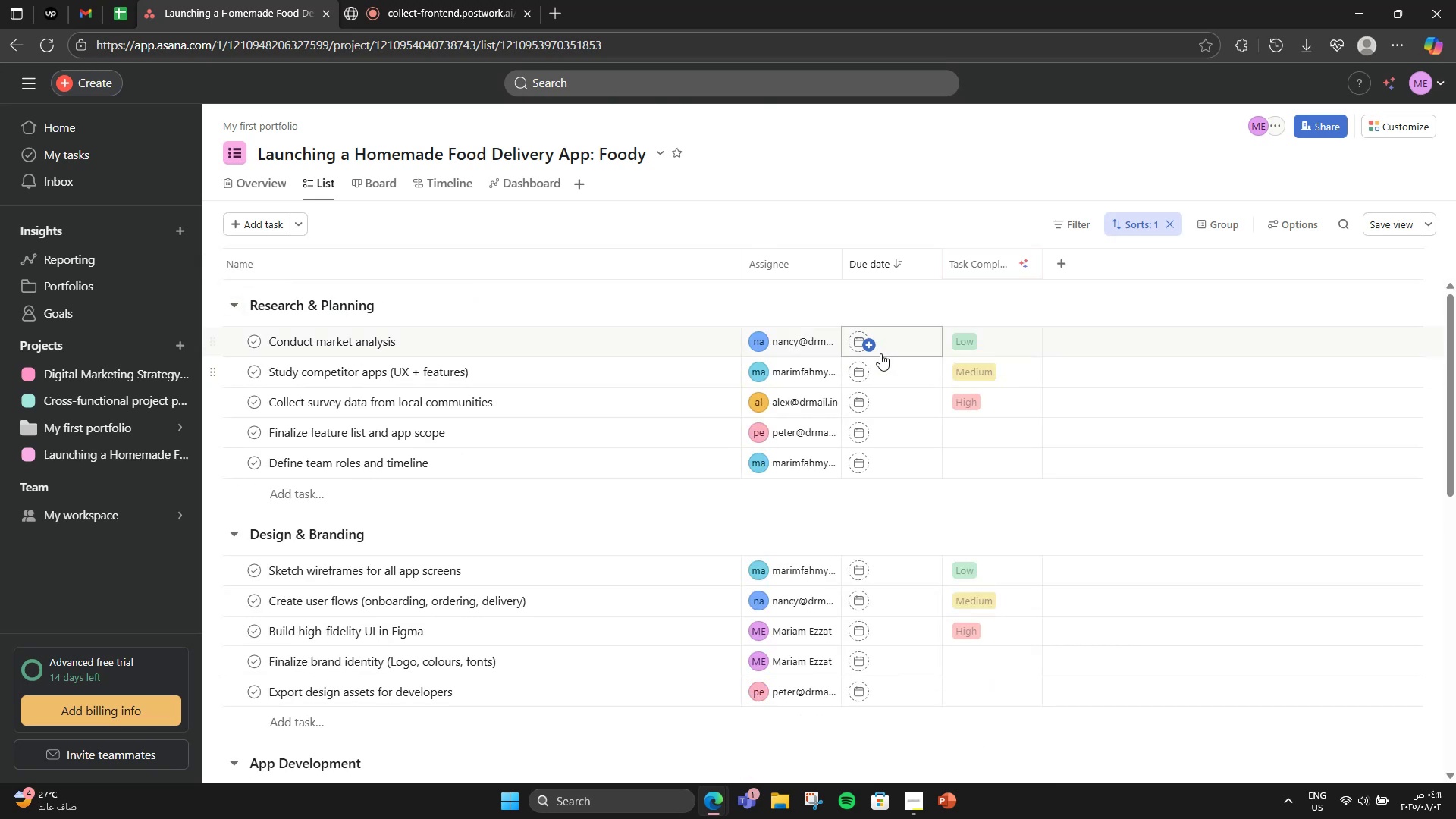 
left_click([868, 336])
 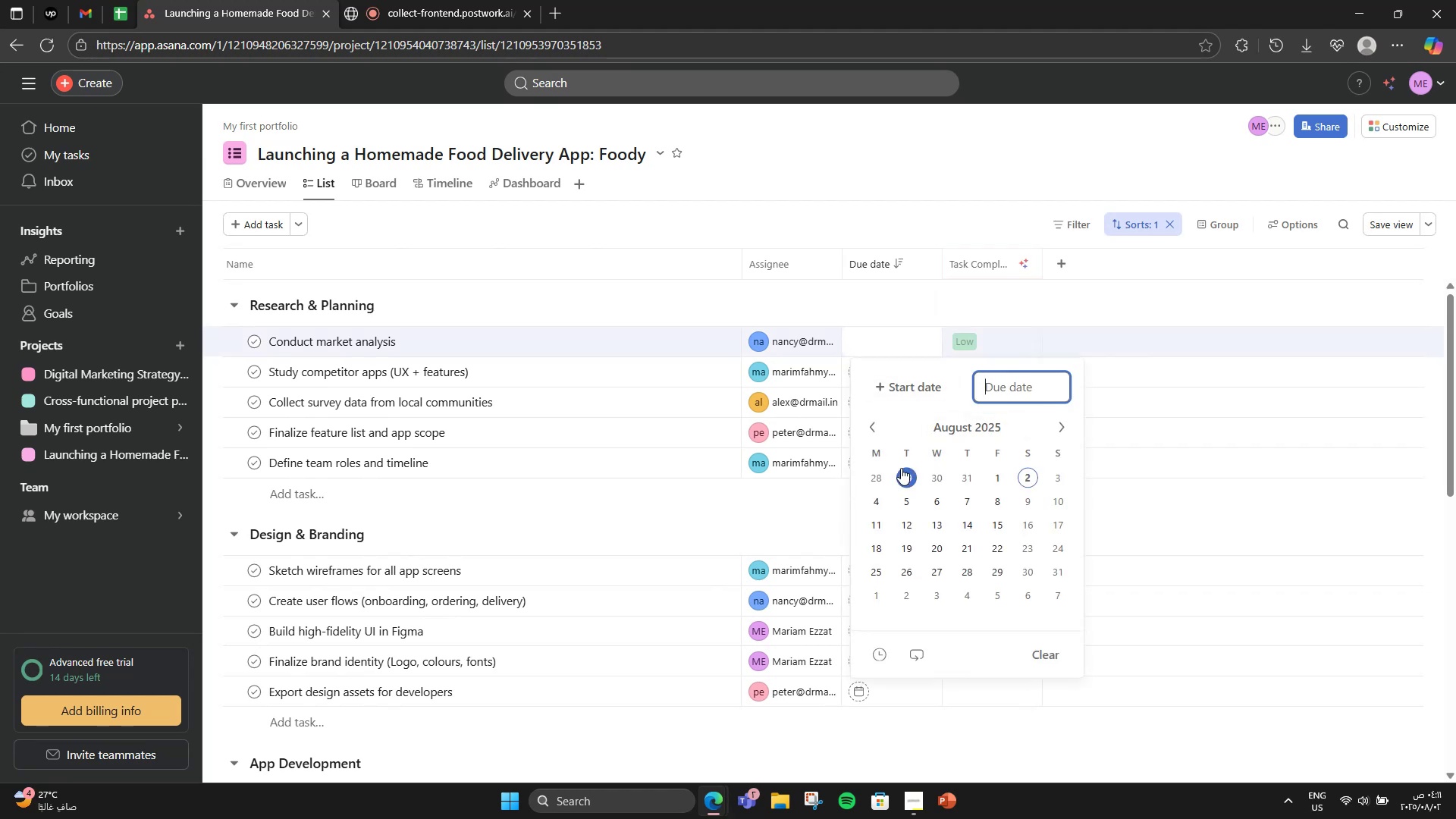 
left_click([1002, 485])
 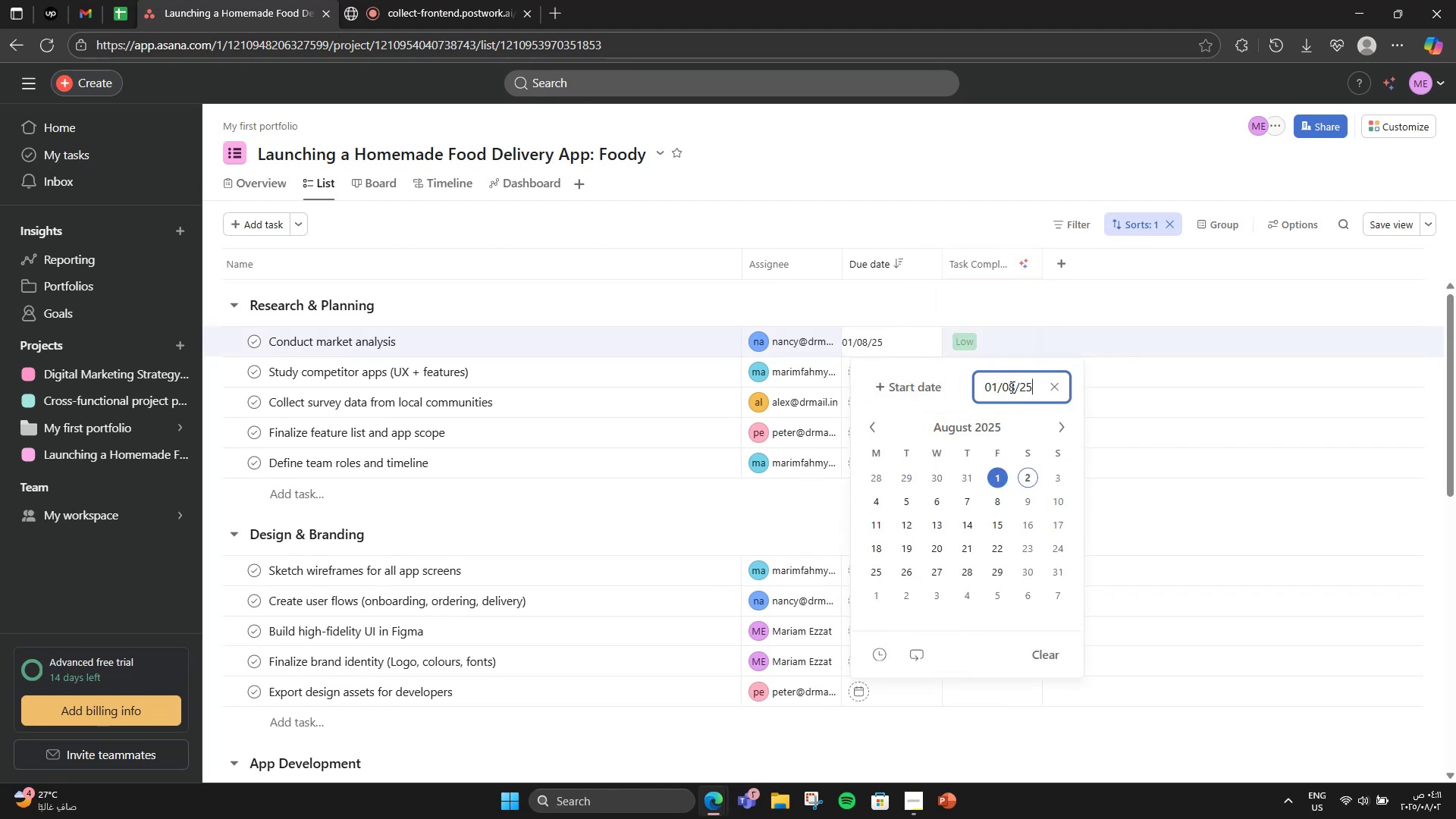 
left_click([943, 393])
 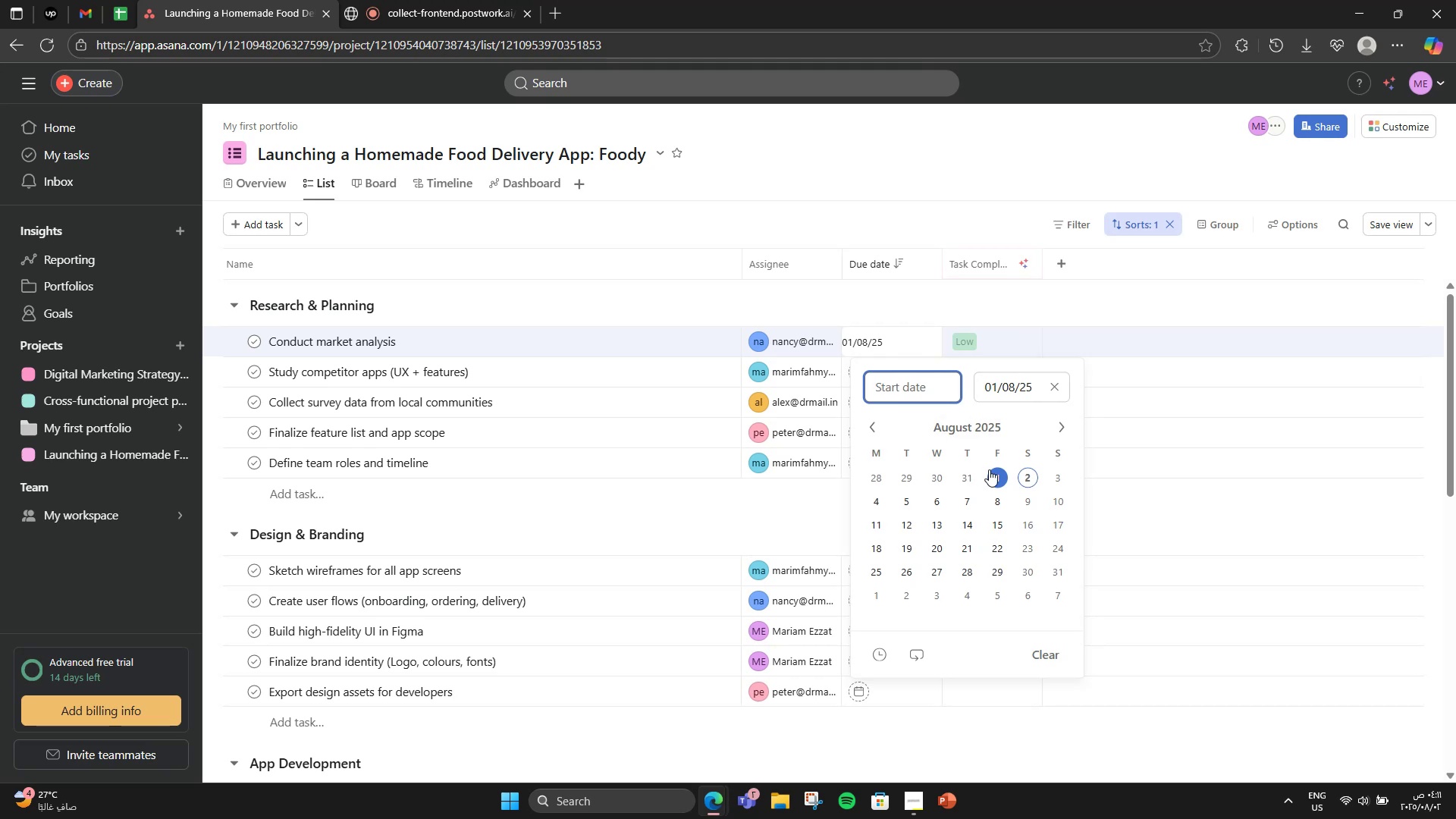 
left_click([1000, 472])
 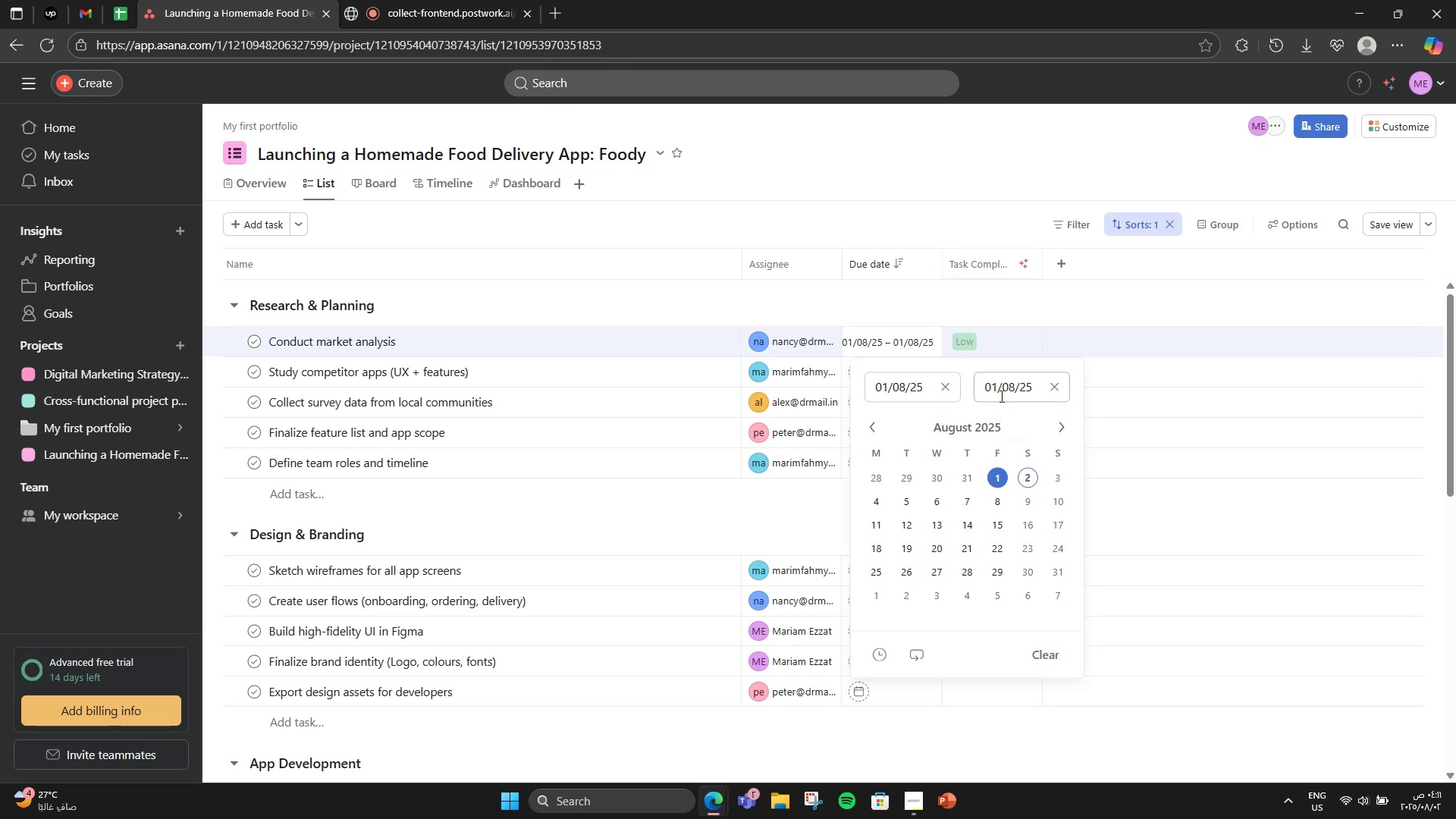 
left_click([1000, 396])
 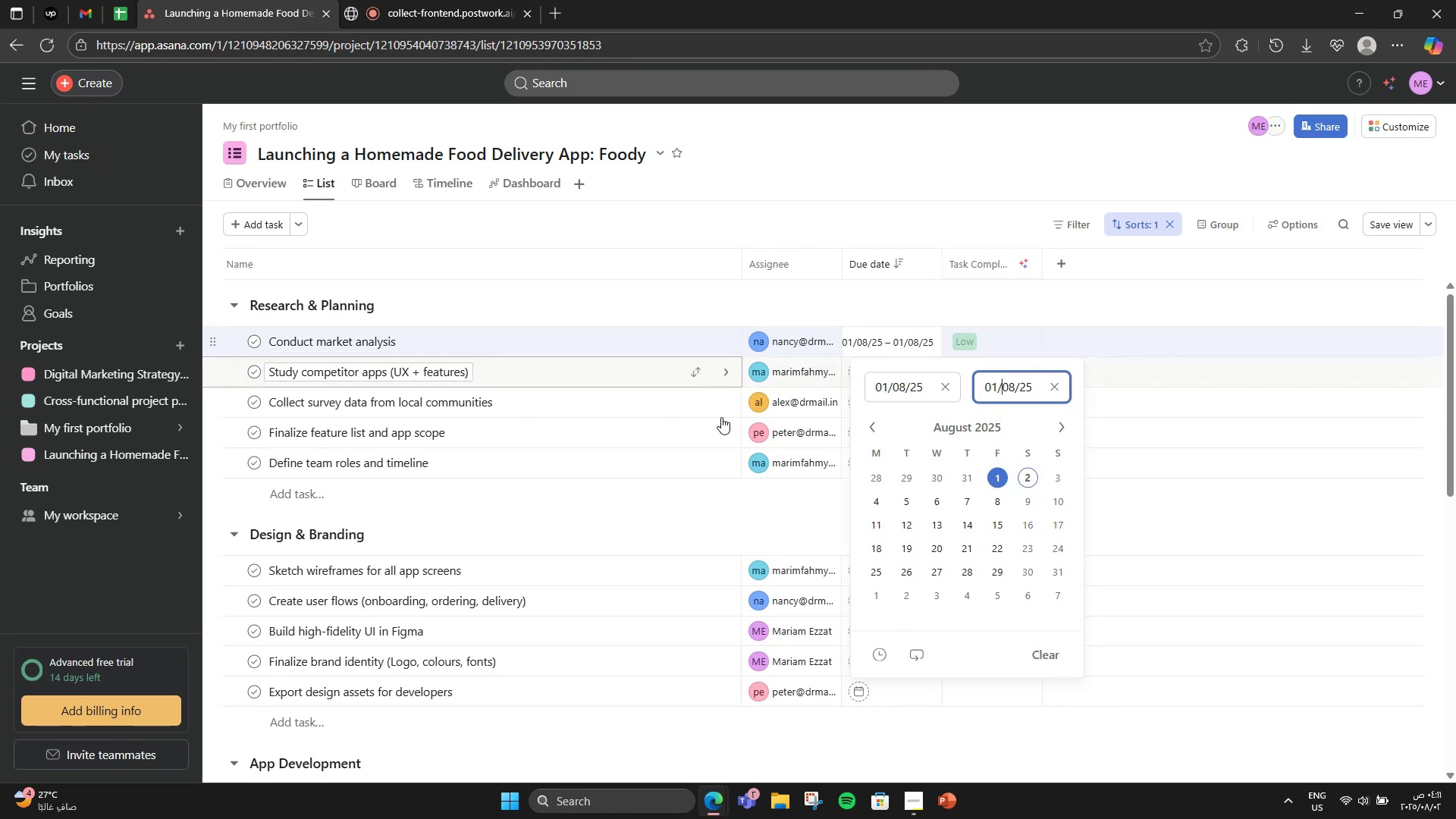 
left_click([1054, 476])
 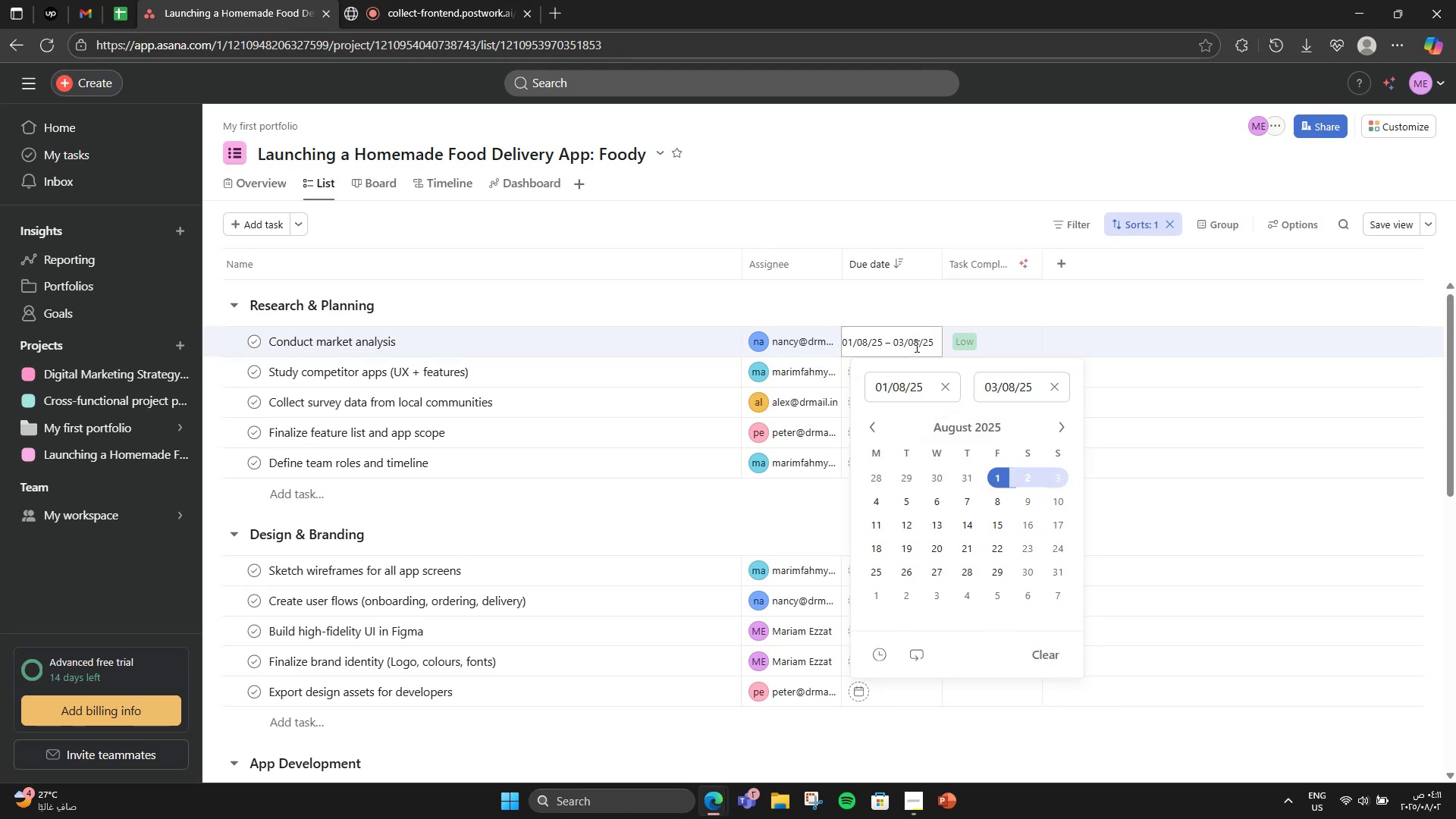 
left_click([890, 306])
 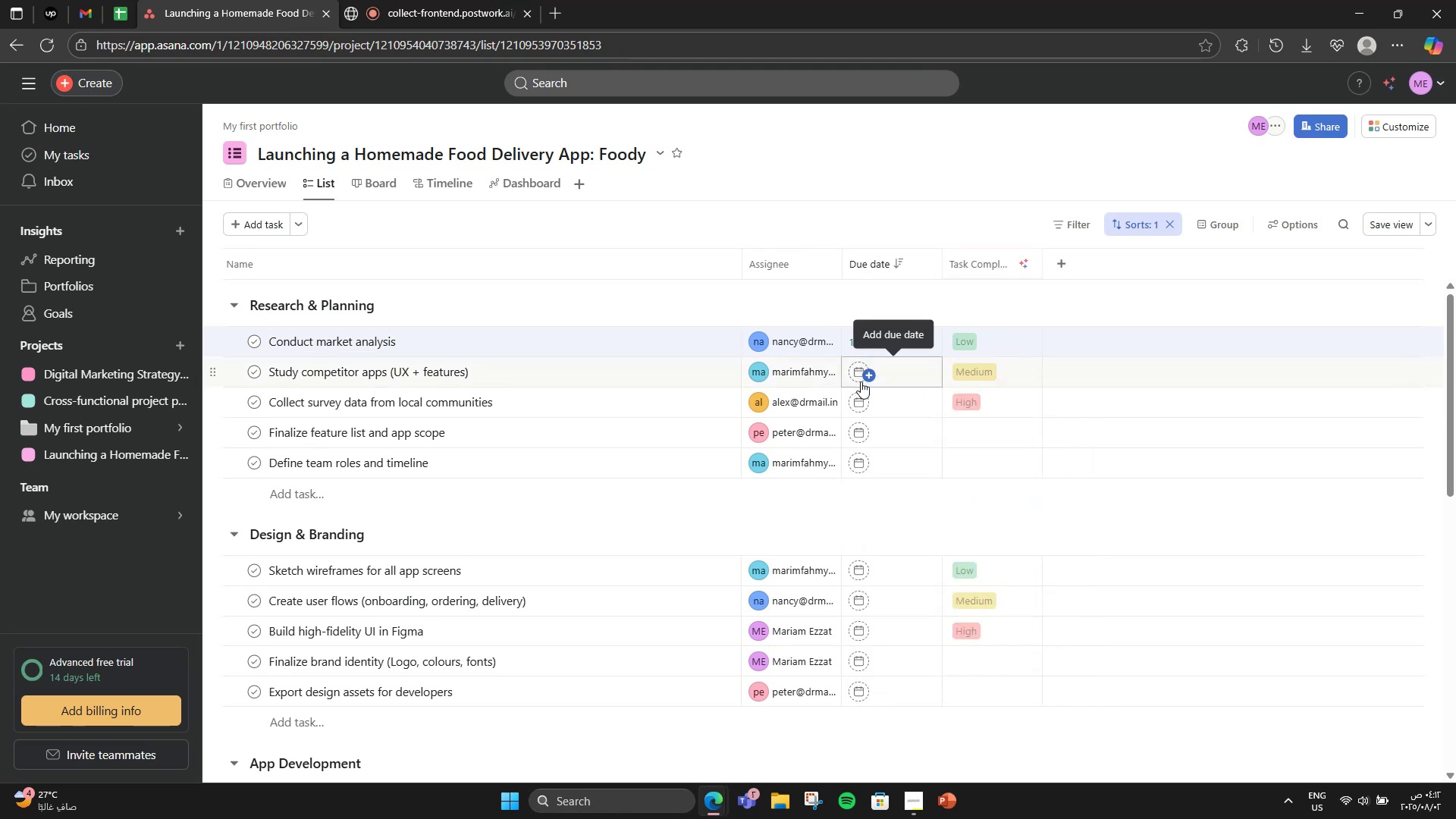 
left_click([861, 381])
 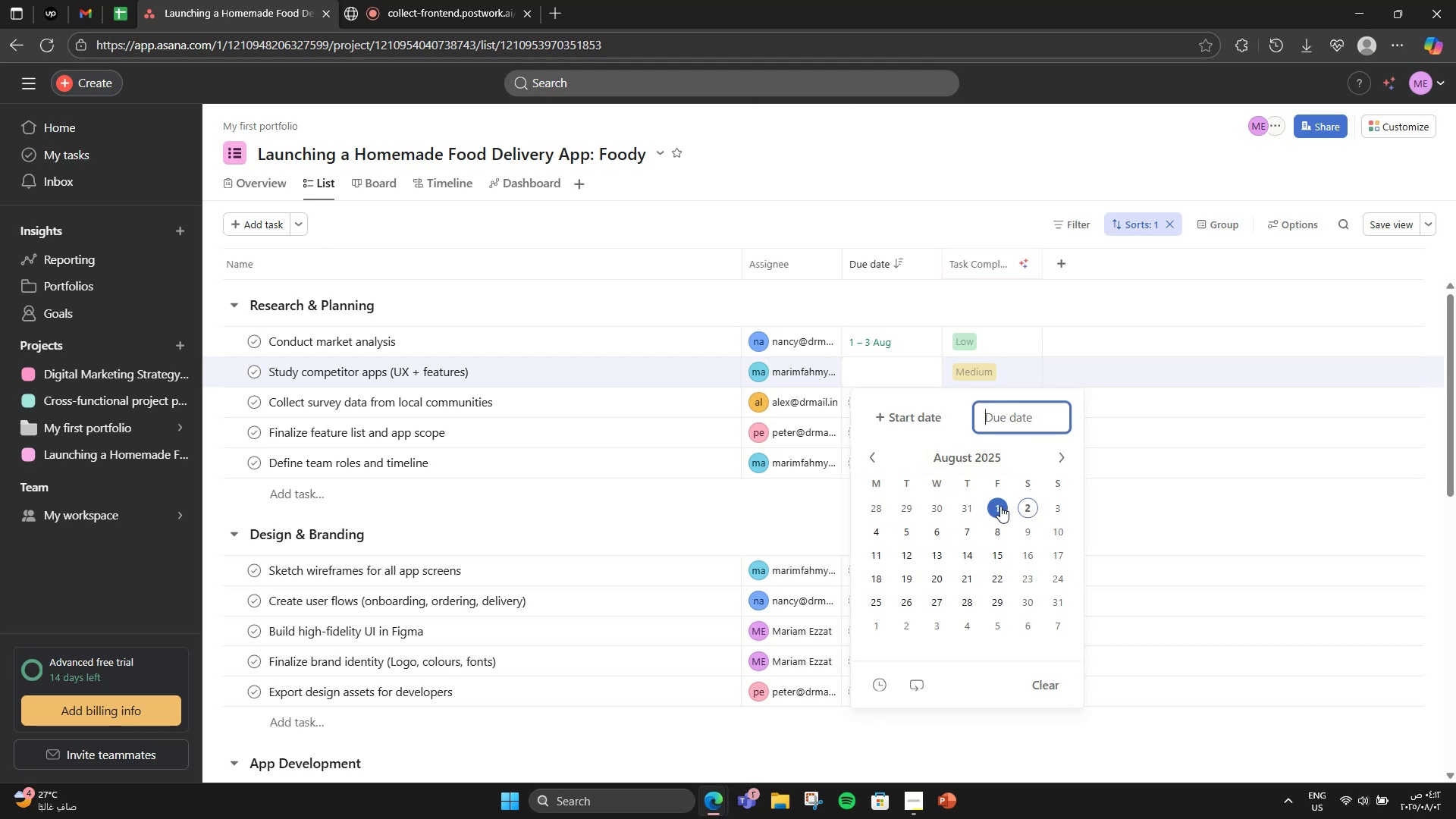 
left_click([876, 529])
 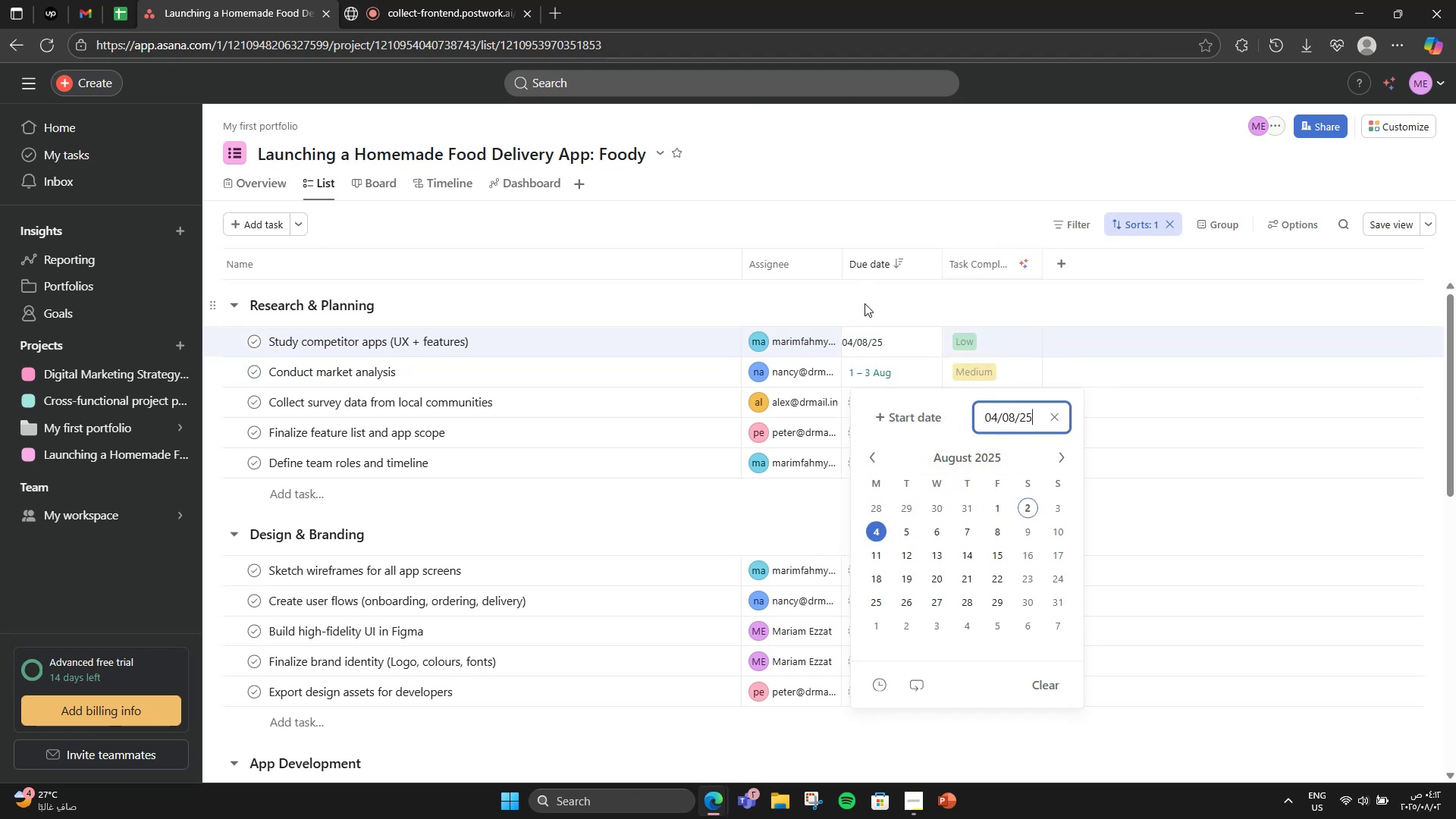 
left_click([864, 303])
 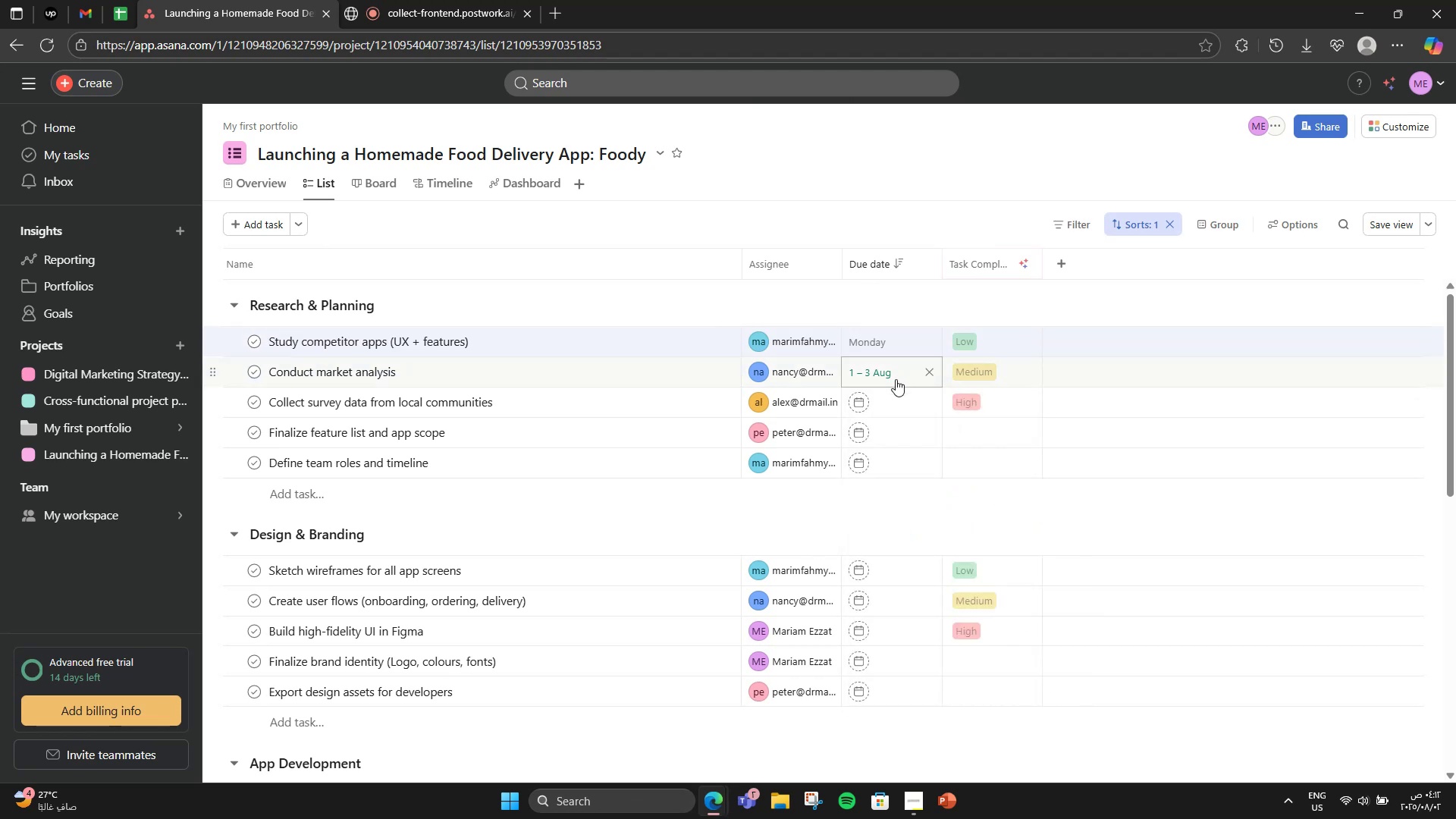 
left_click([896, 344])
 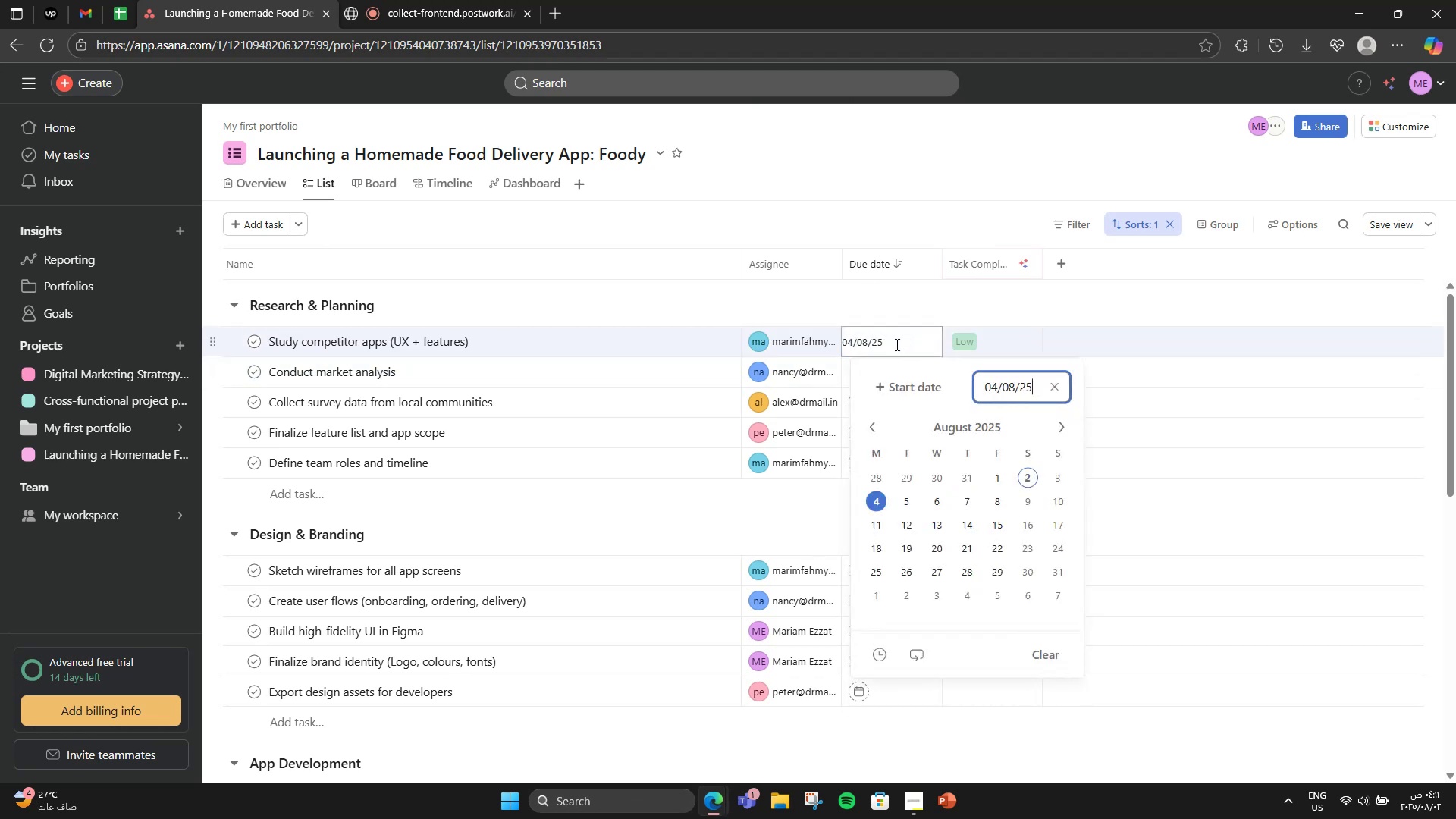 
left_click([902, 397])
 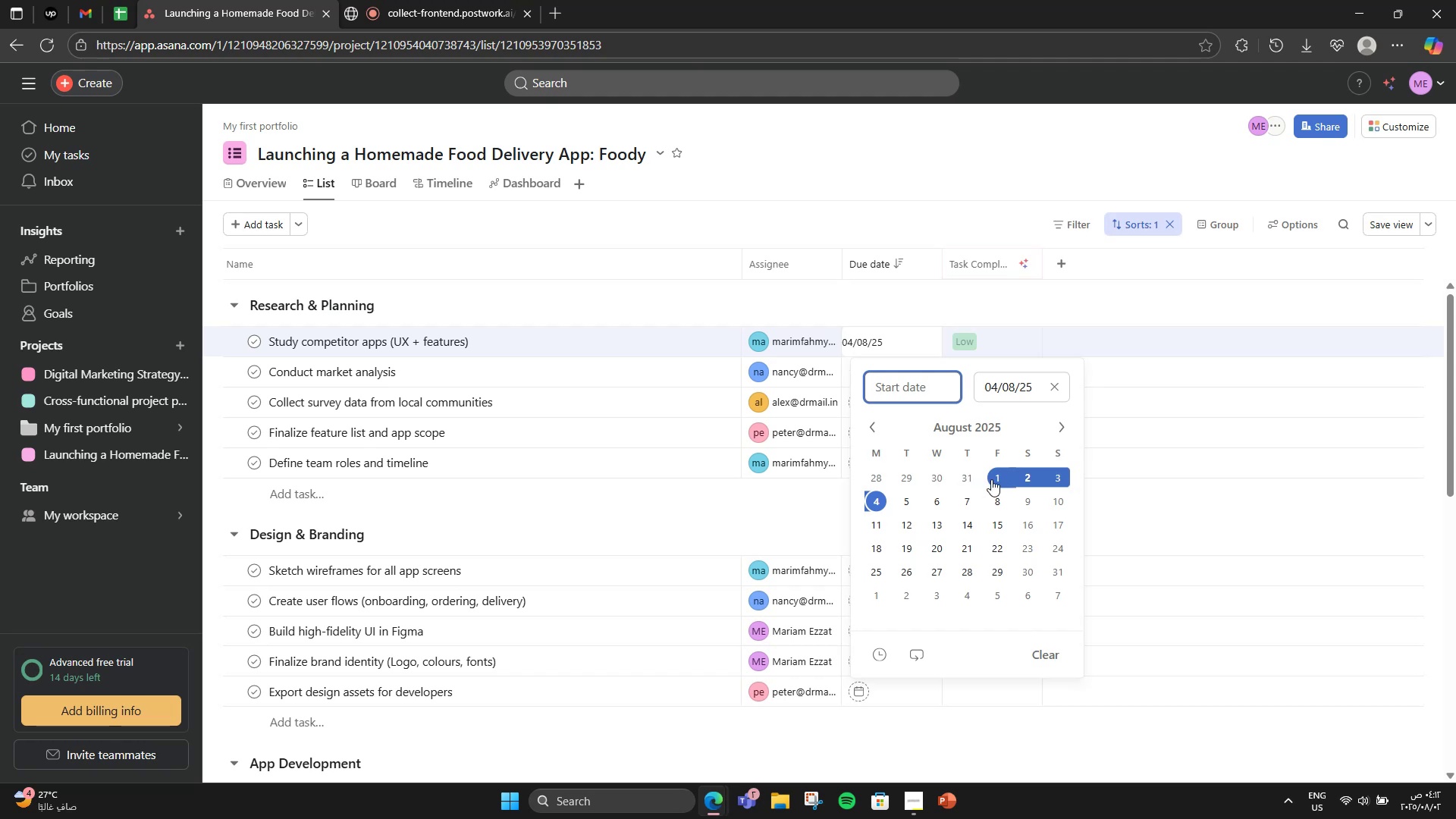 
left_click([993, 479])
 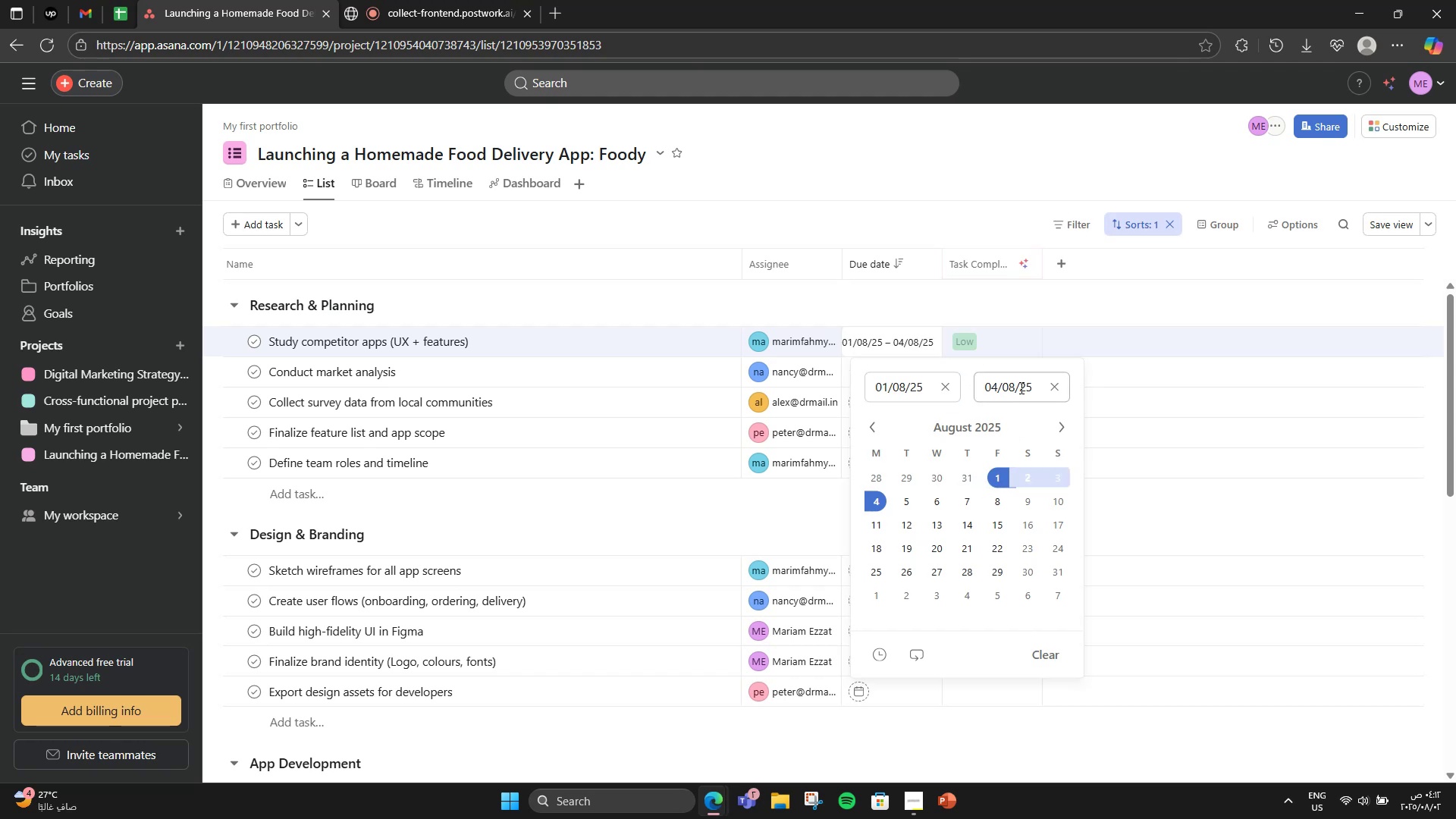 
left_click([1057, 388])
 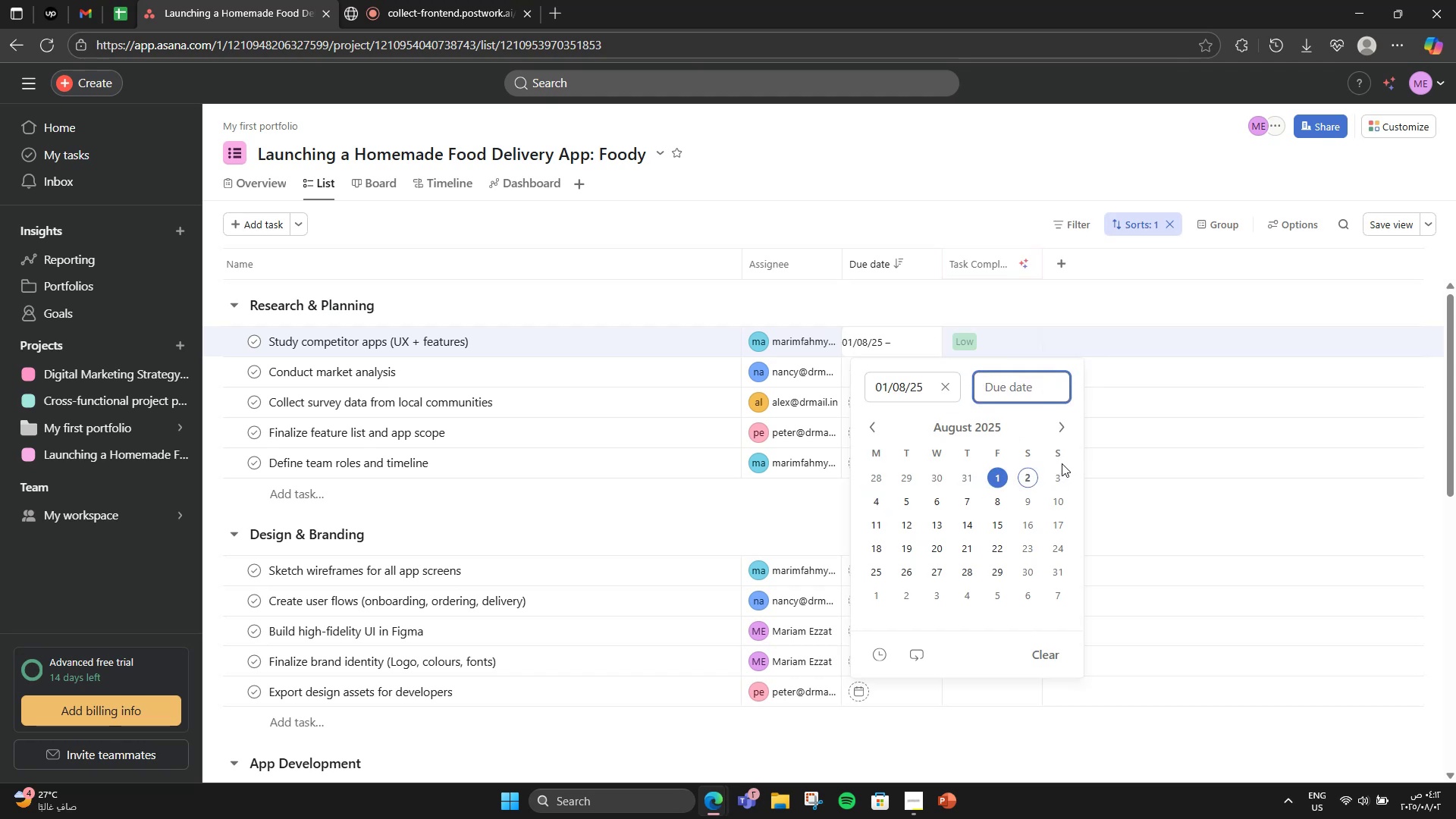 
left_click([1060, 469])
 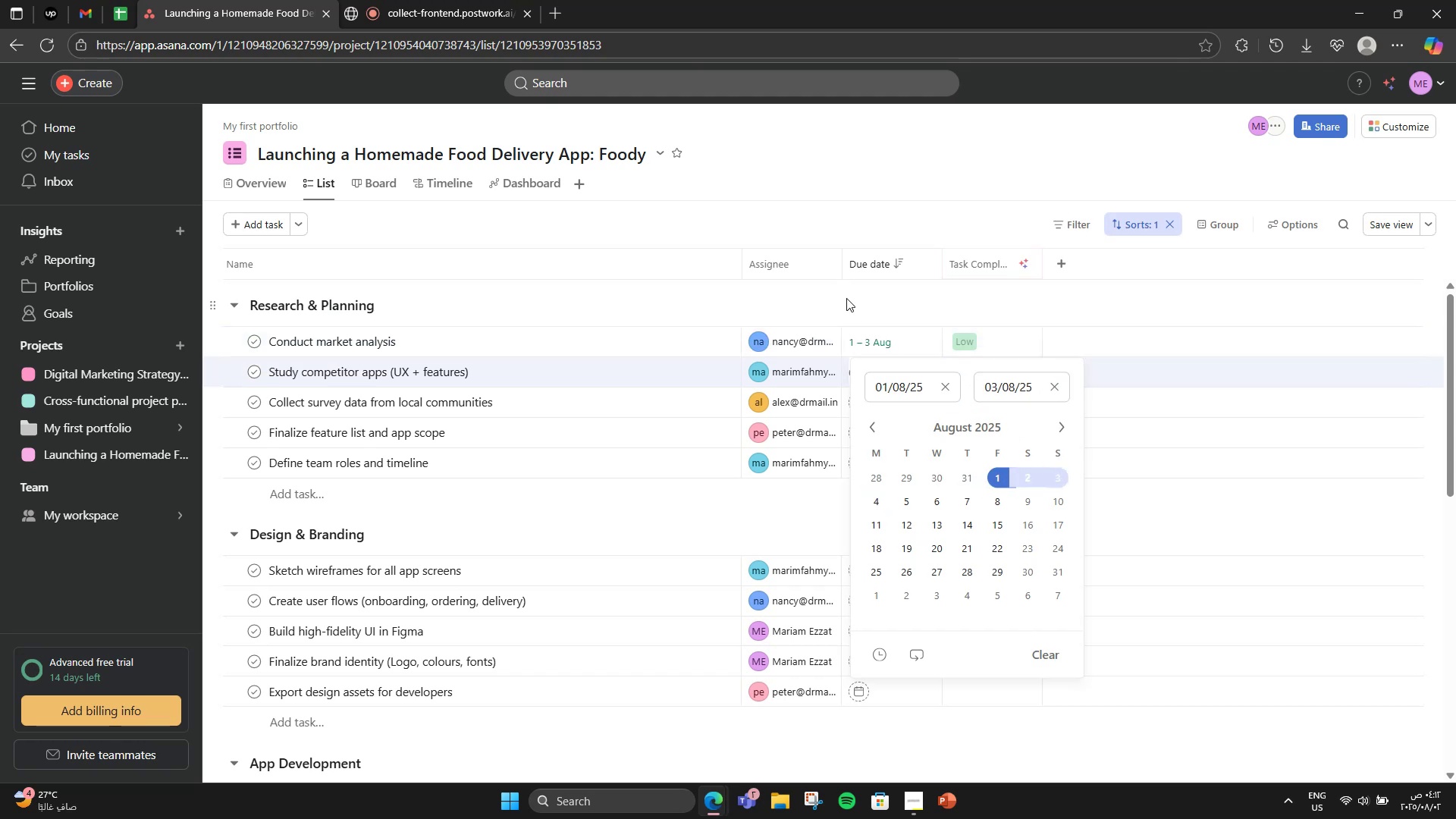 
left_click([846, 298])
 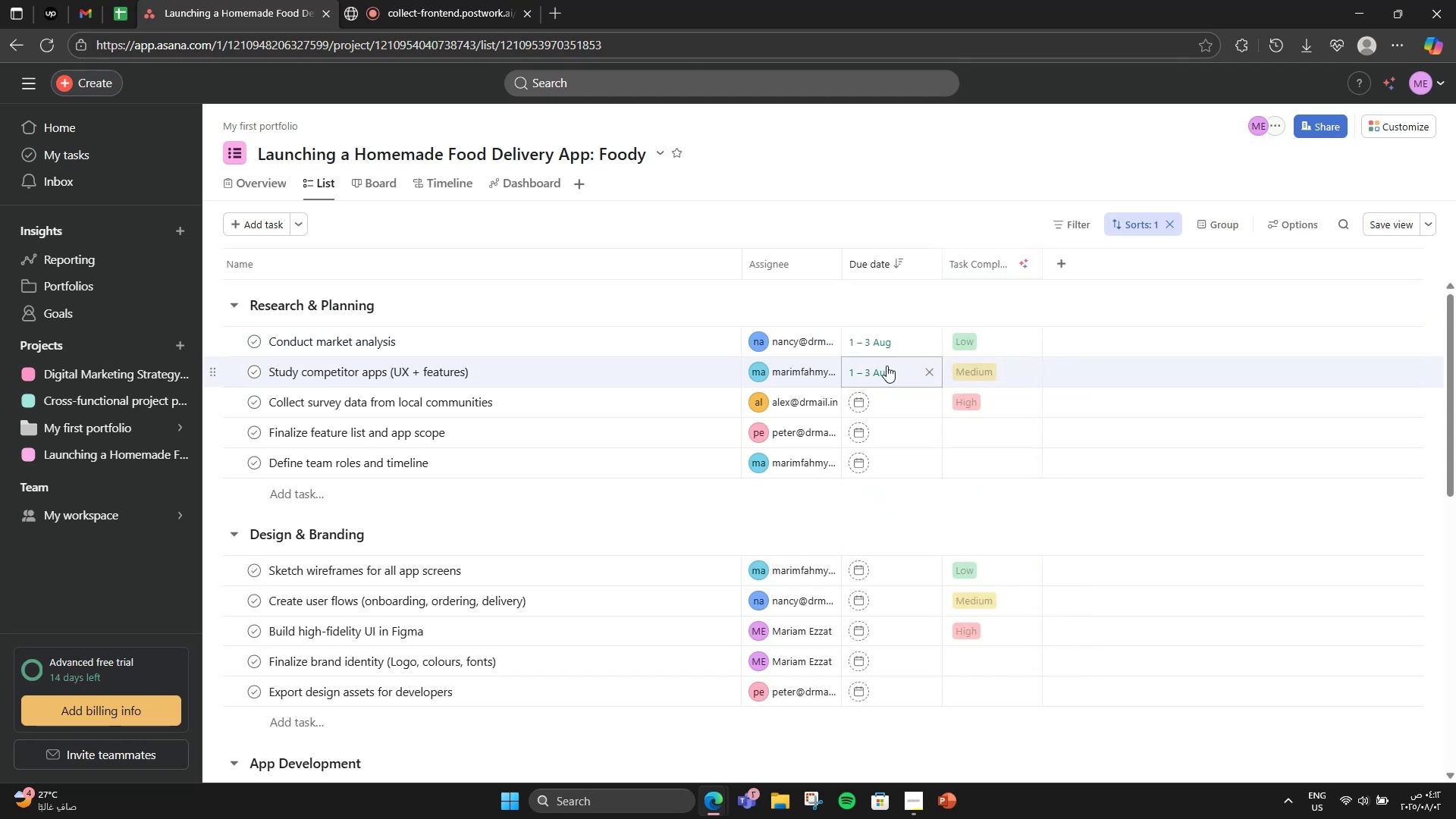 
left_click([886, 366])
 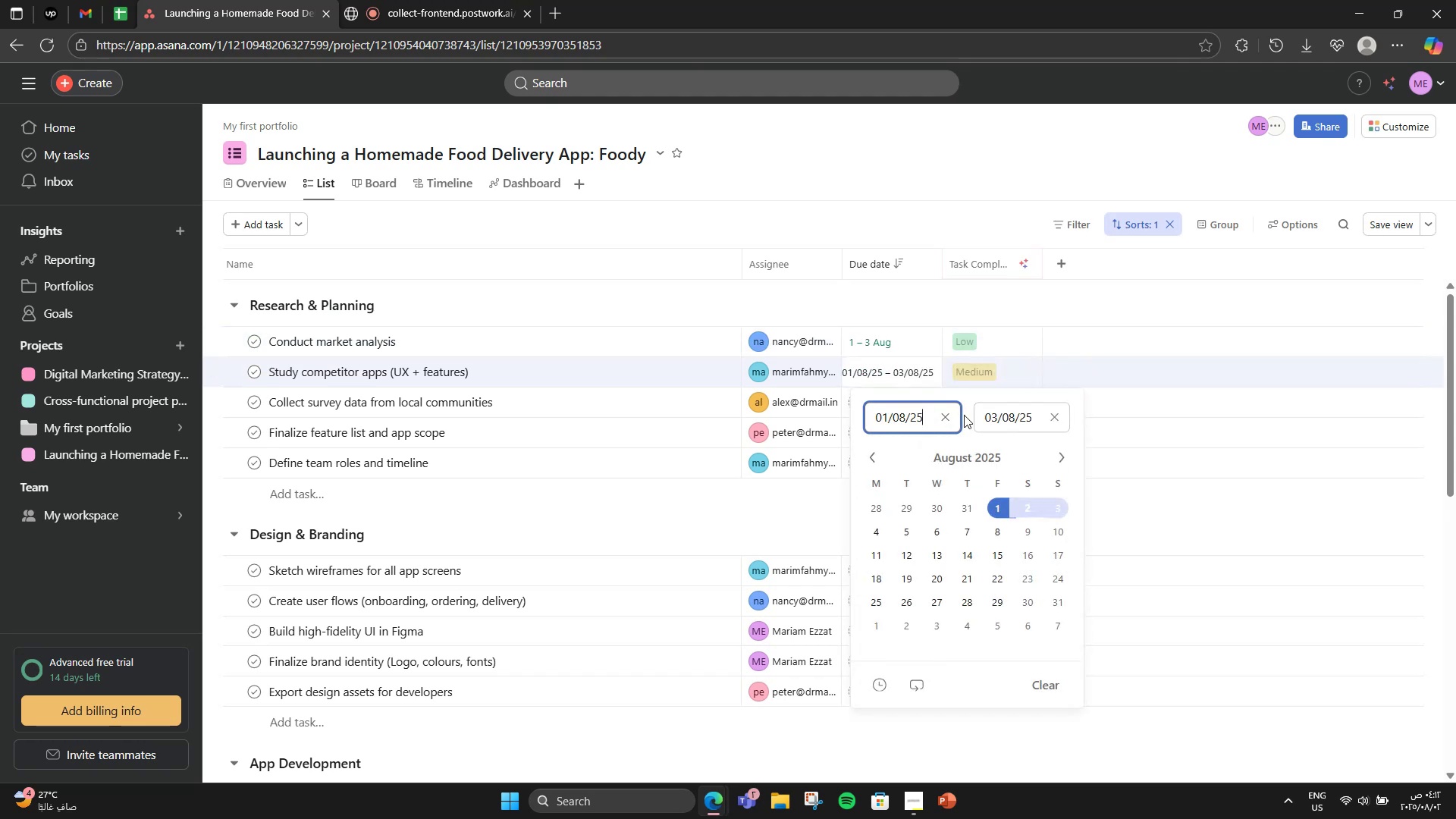 
left_click([952, 415])
 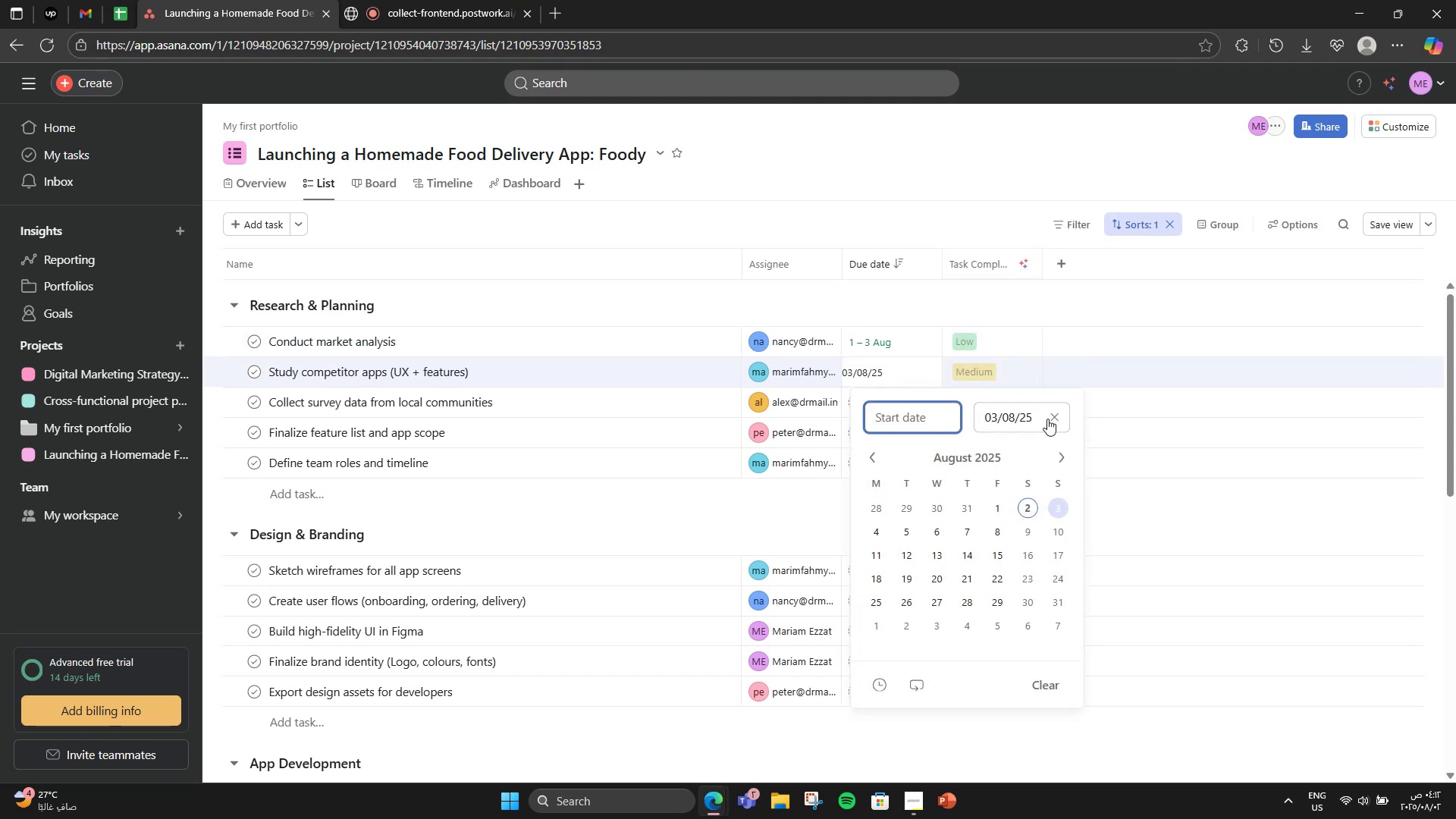 
left_click([1059, 419])
 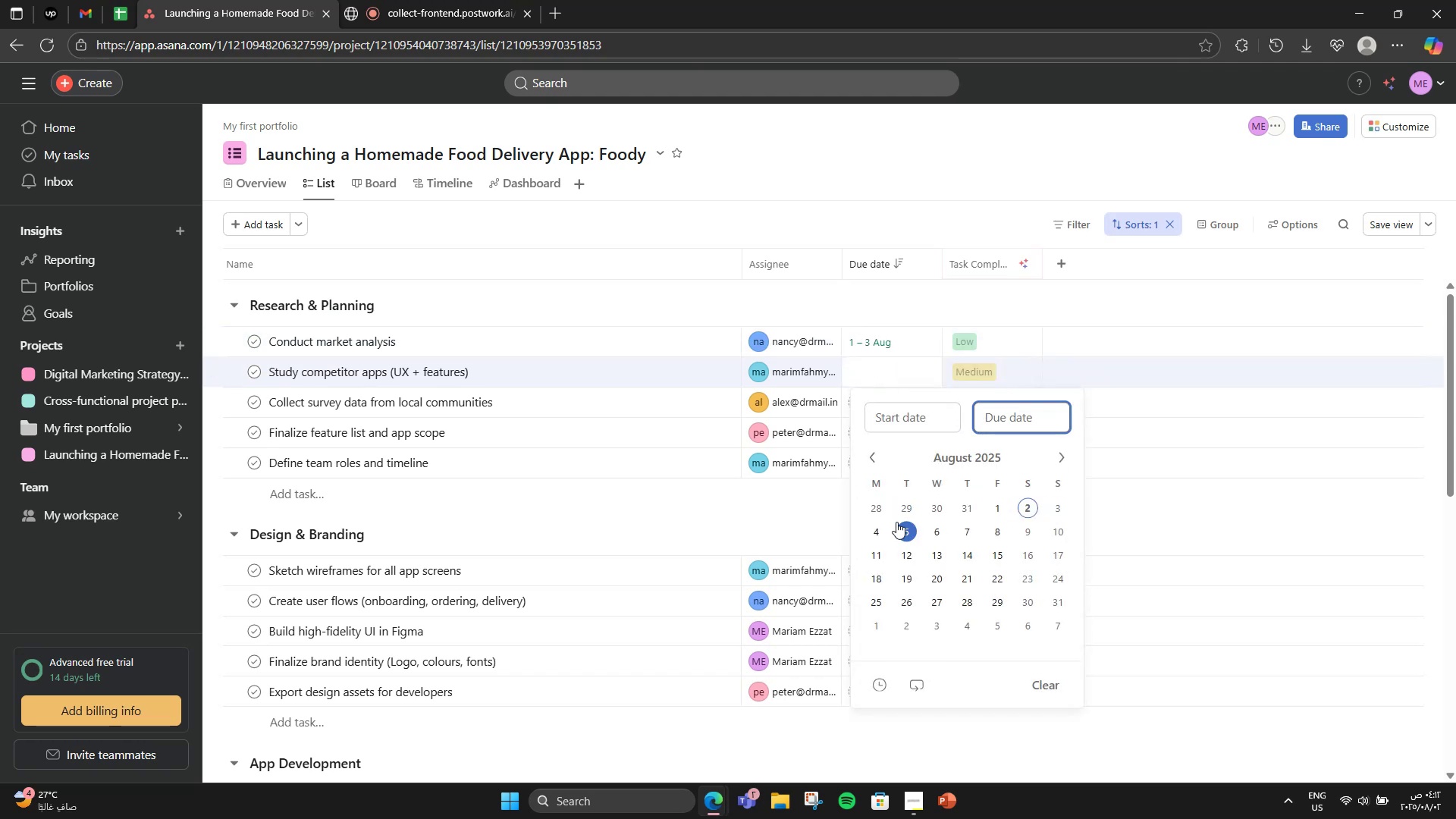 
left_click([873, 533])
 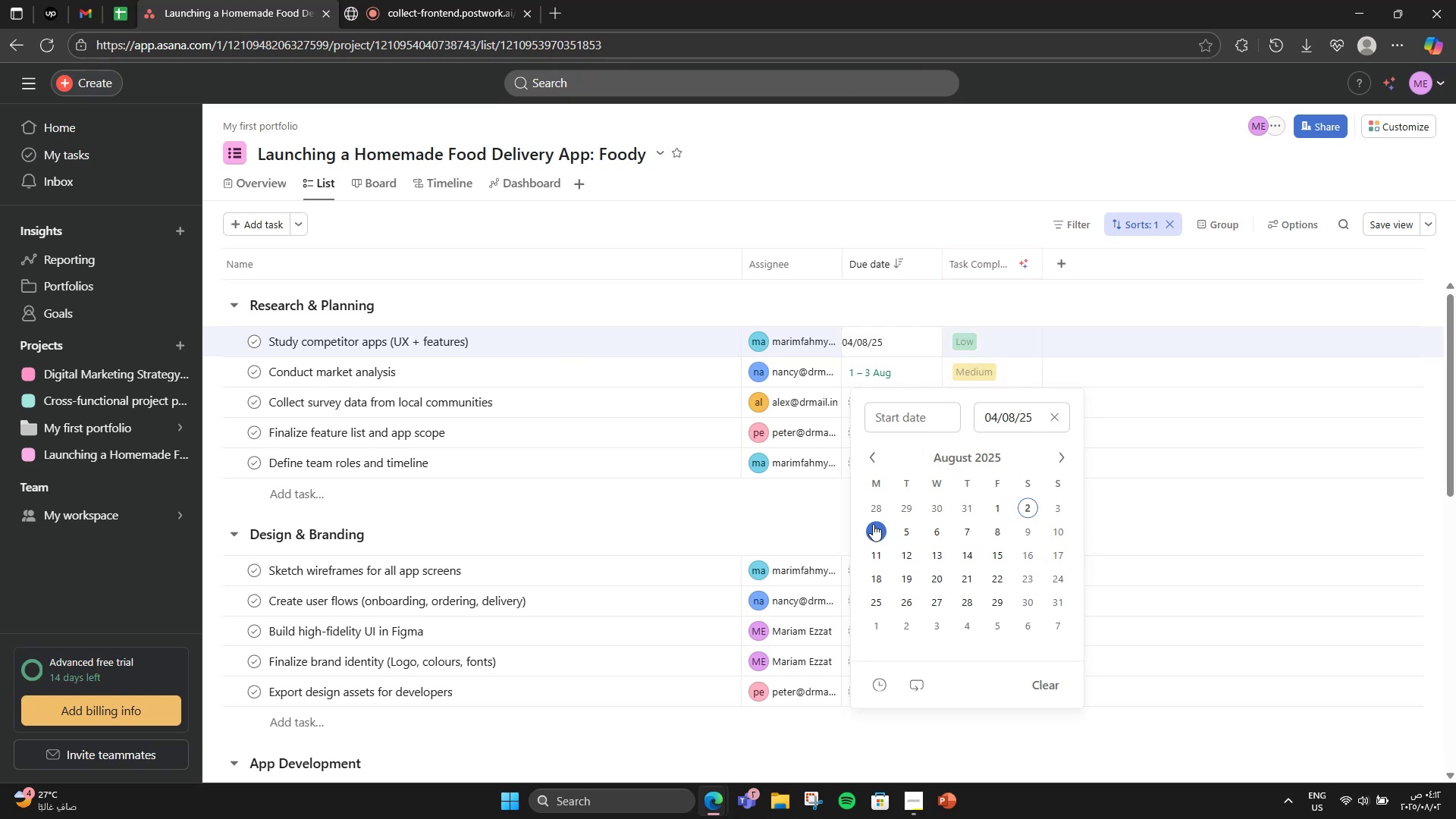 
left_click([880, 320])
 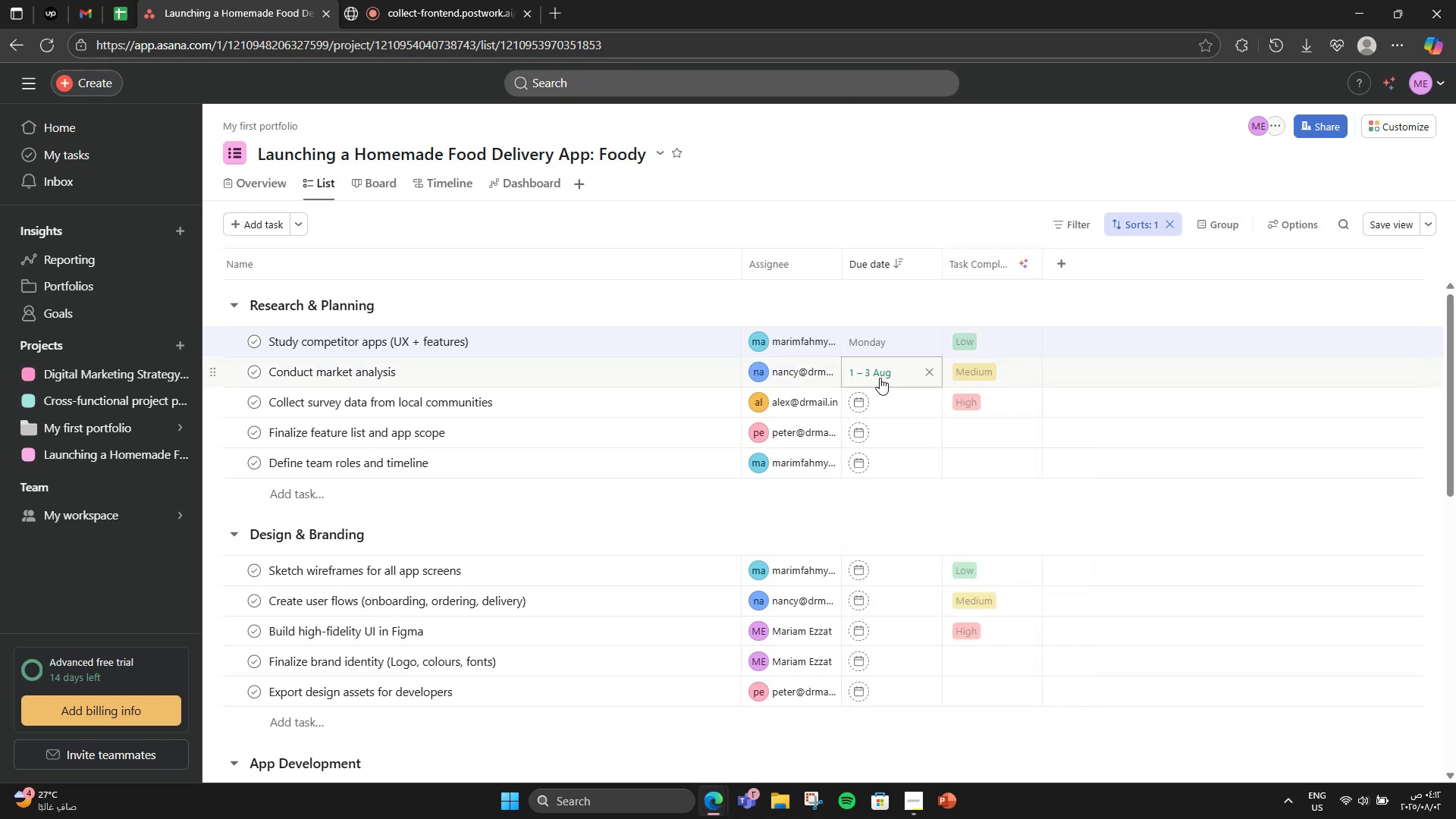 
mouse_move([891, 337])
 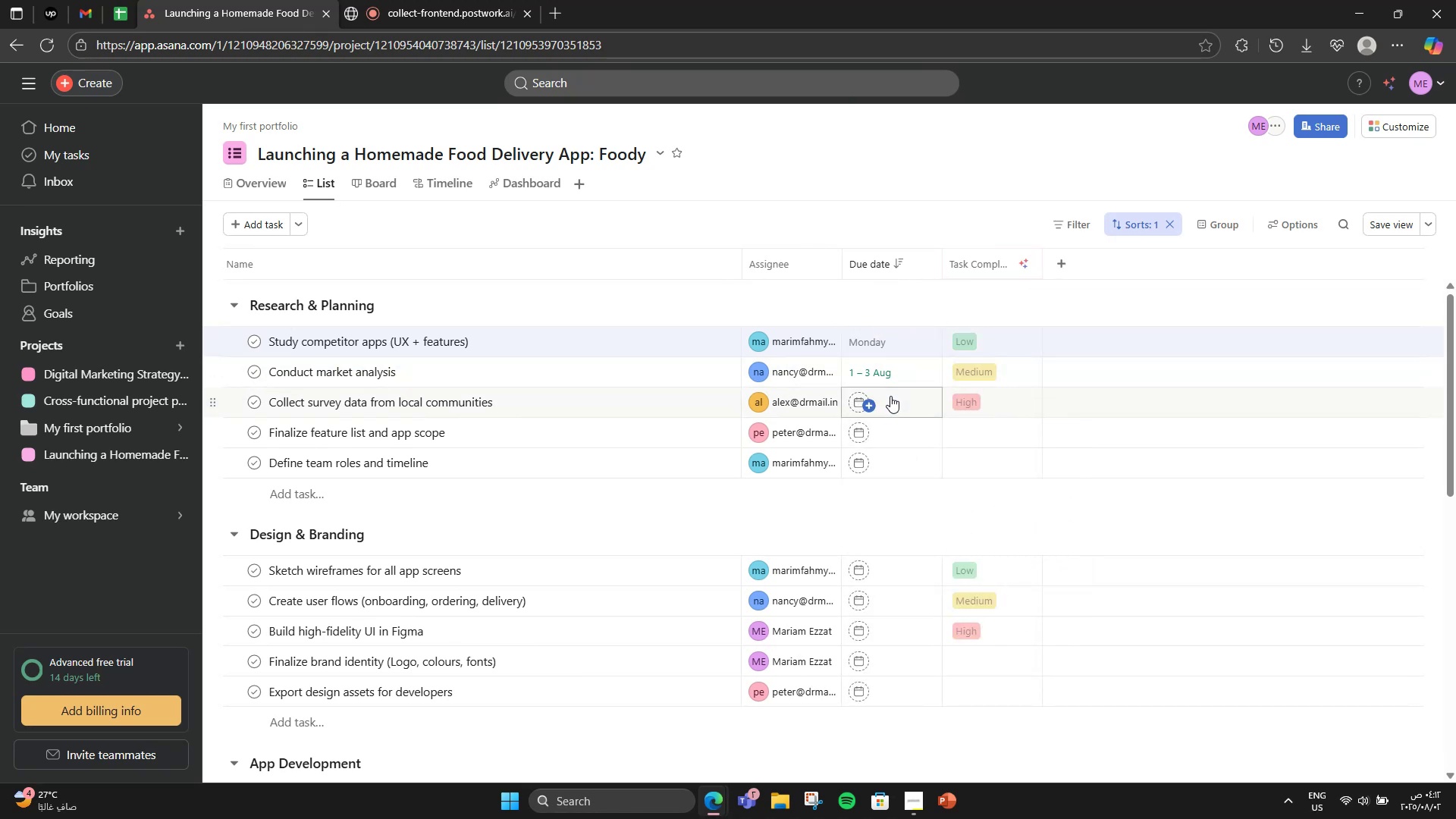 
left_click([890, 396])
 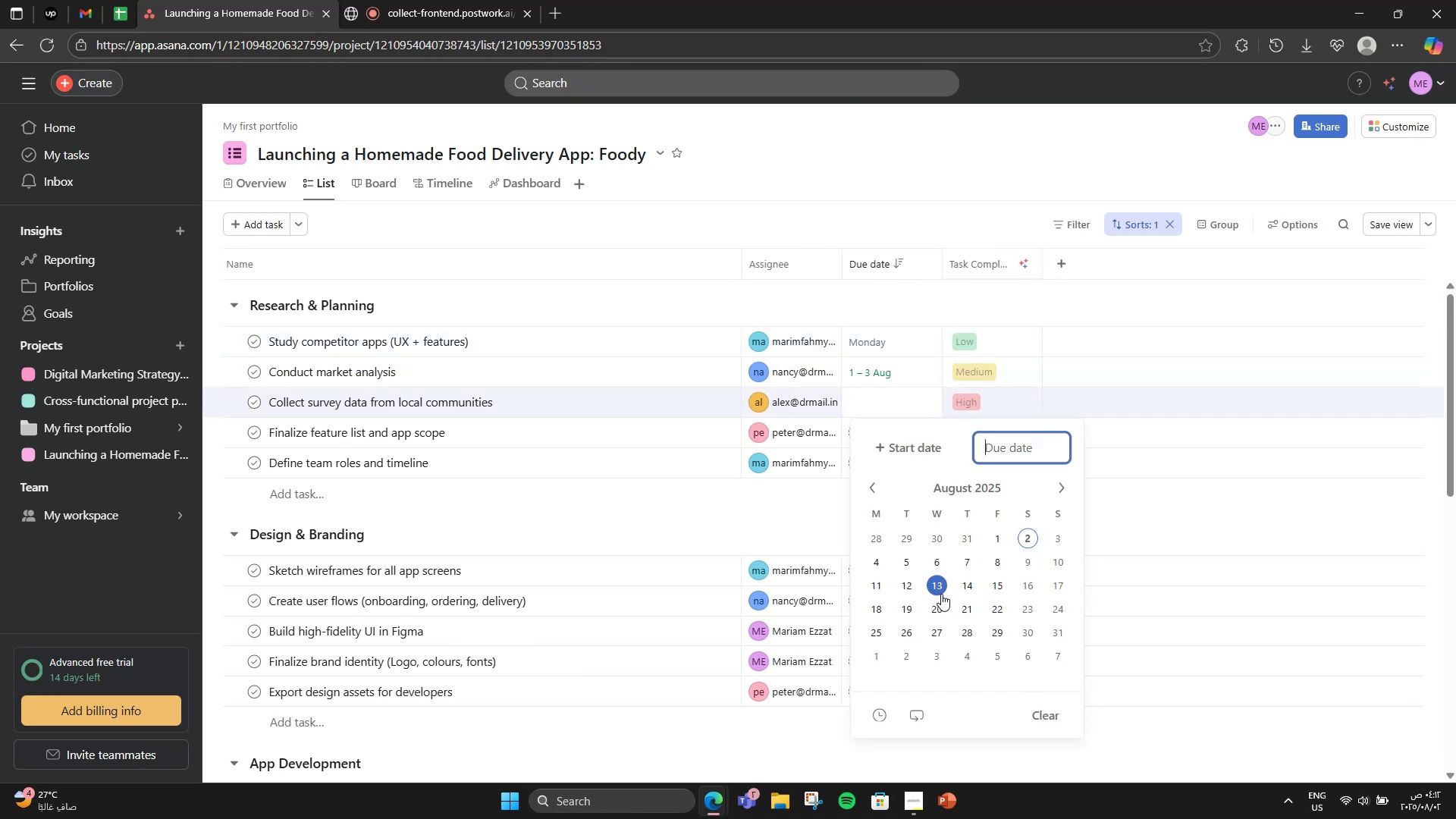 
left_click([902, 564])
 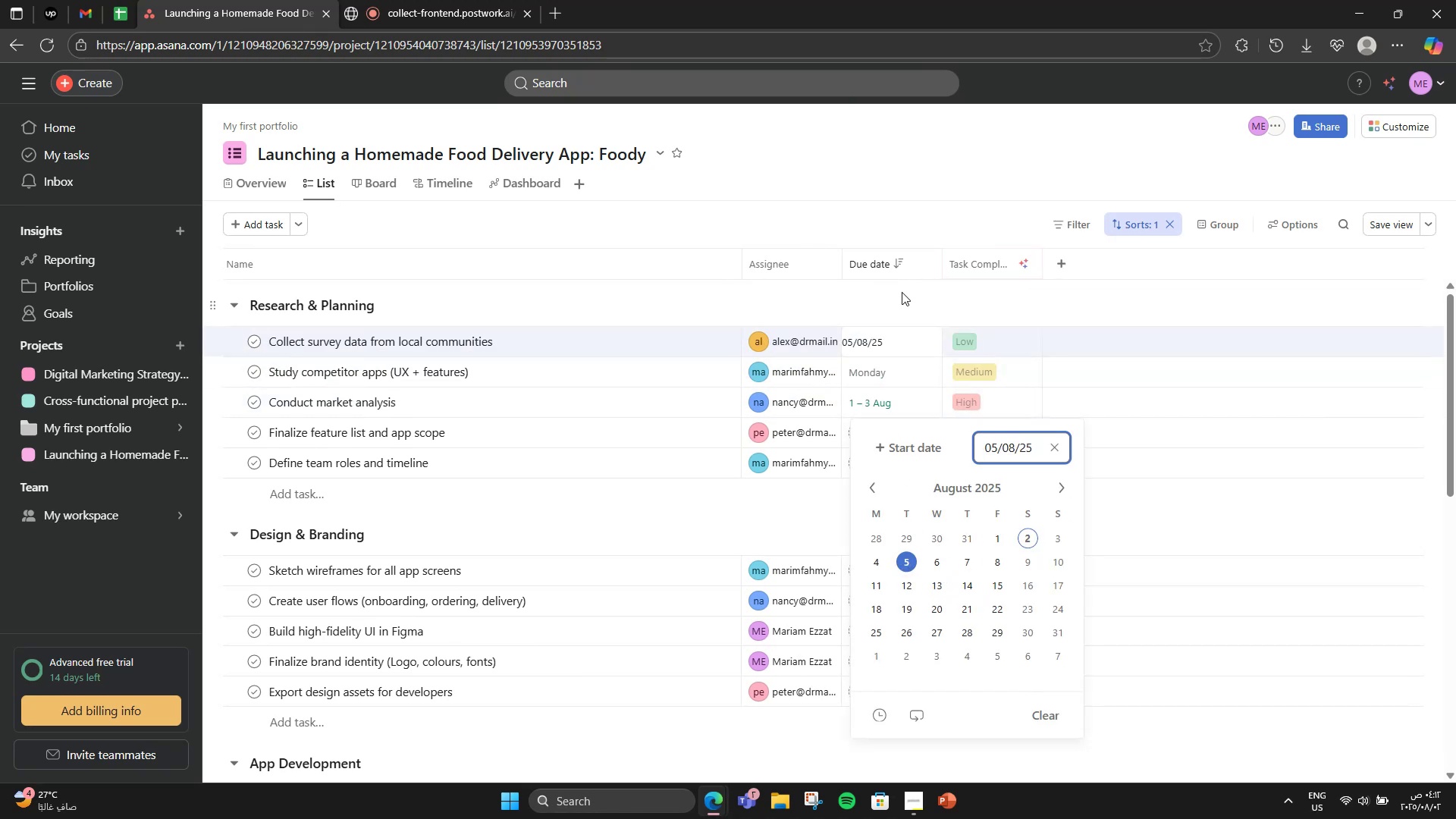 
left_click([904, 265])
 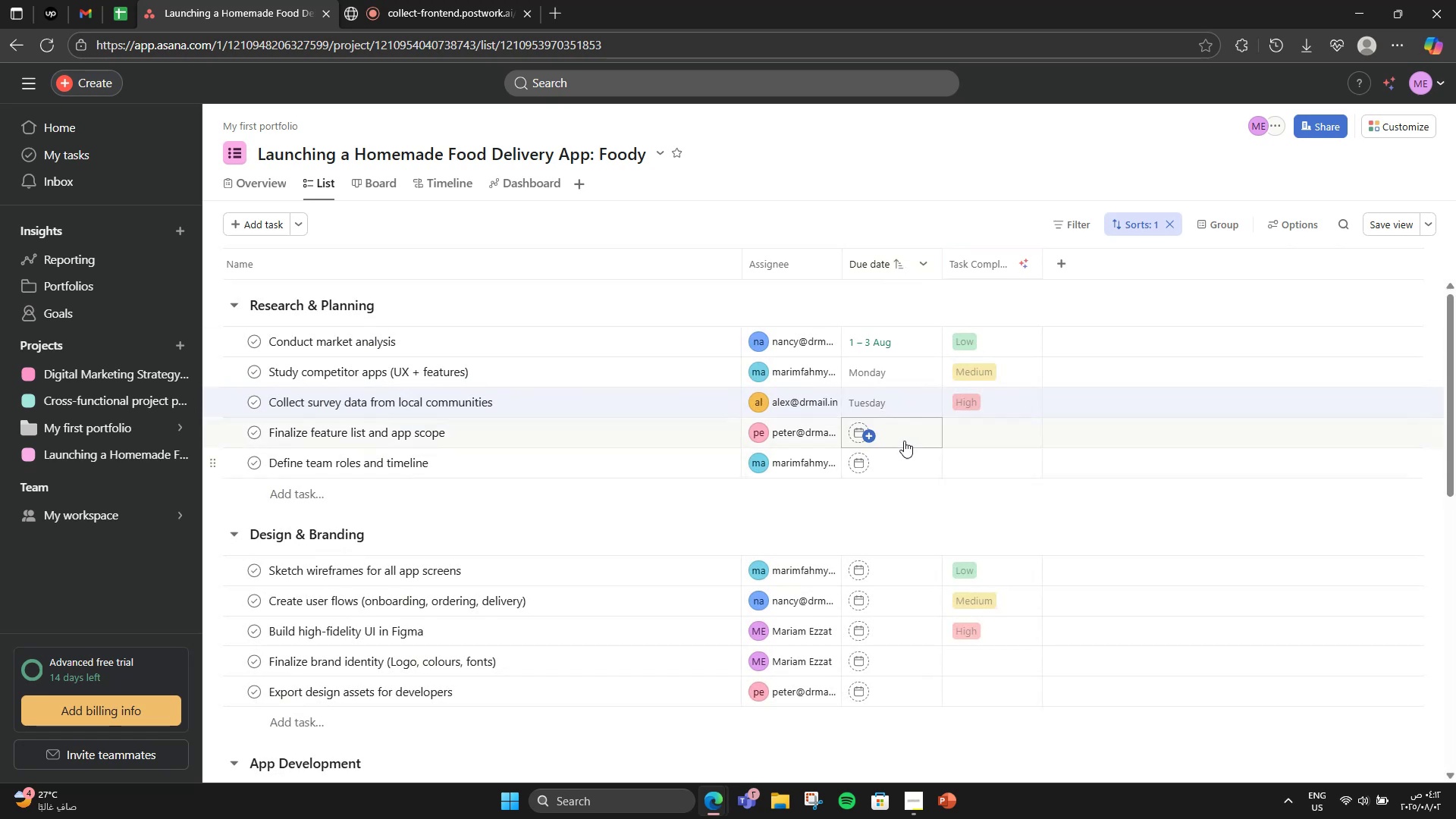 
left_click([908, 432])
 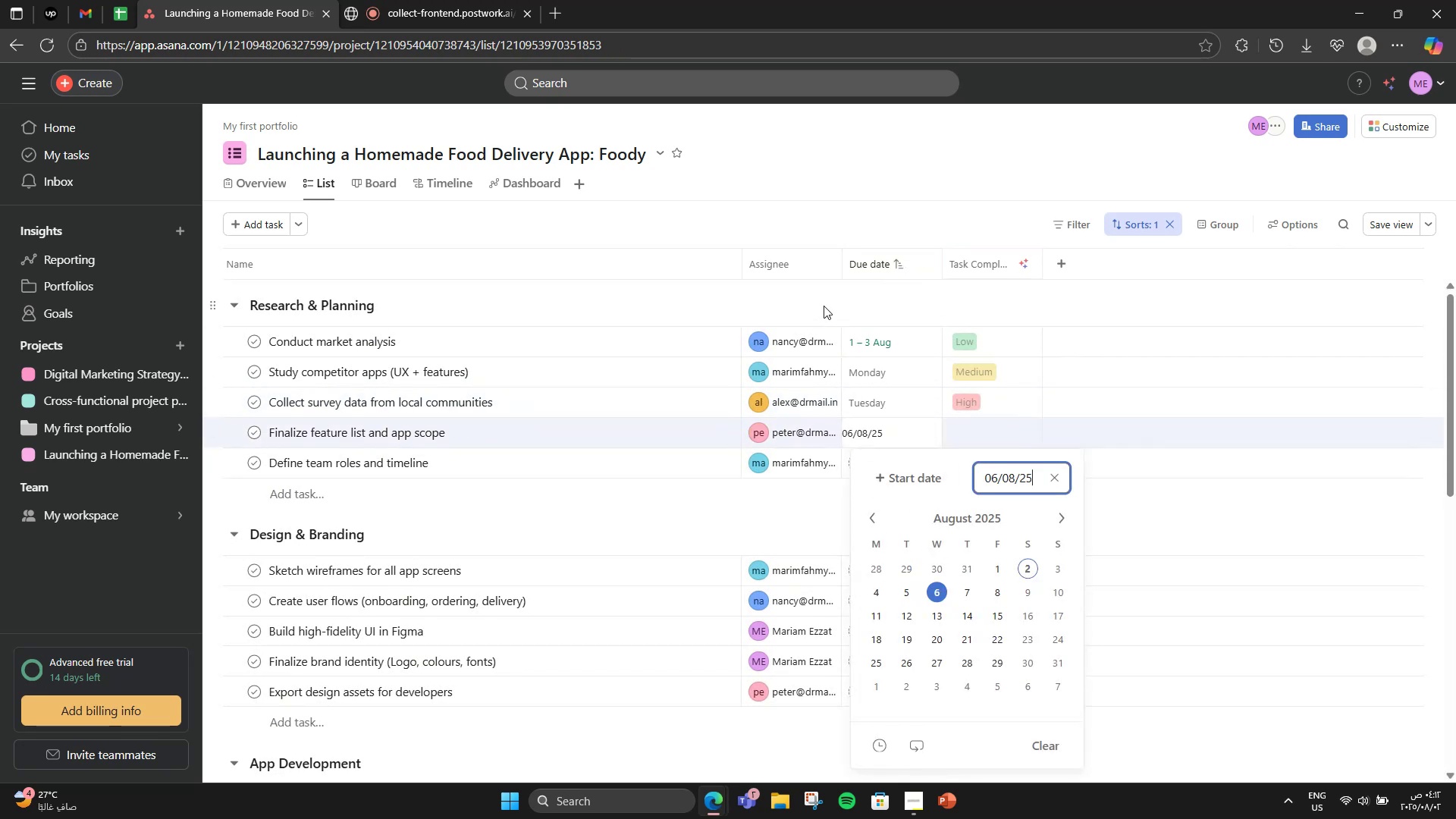 
wait(8.51)
 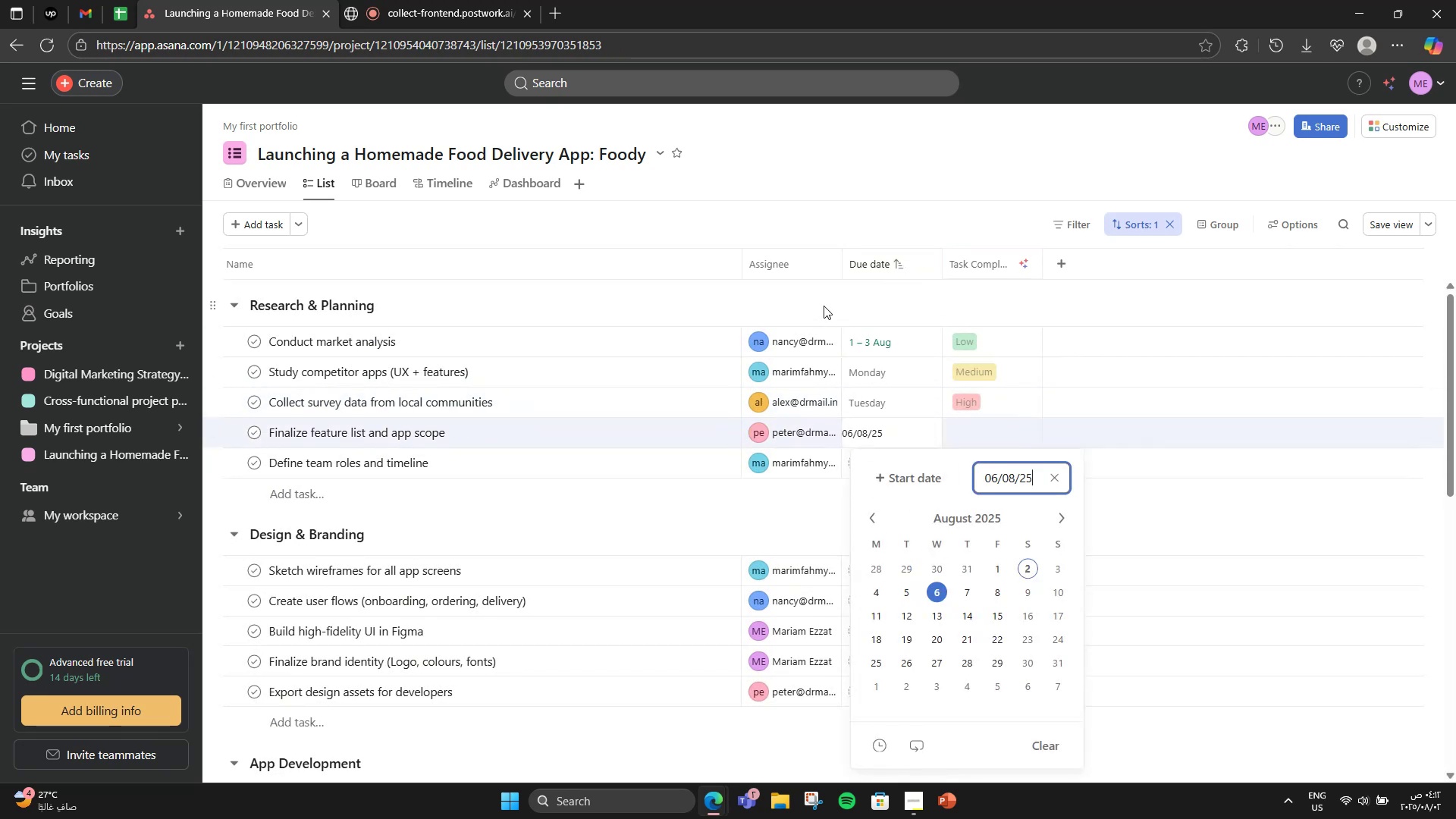 
left_click([959, 617])
 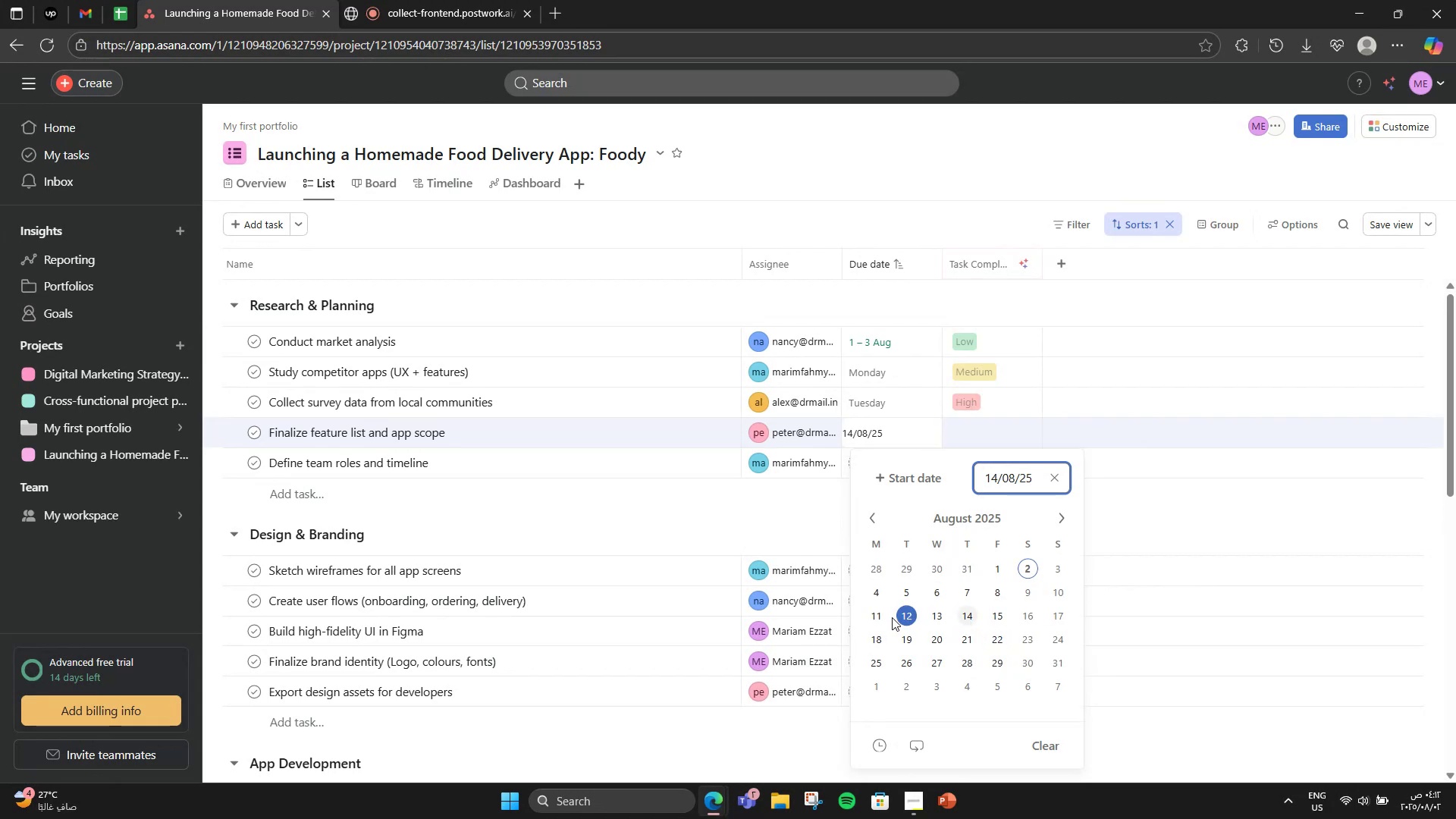 
left_click([902, 614])
 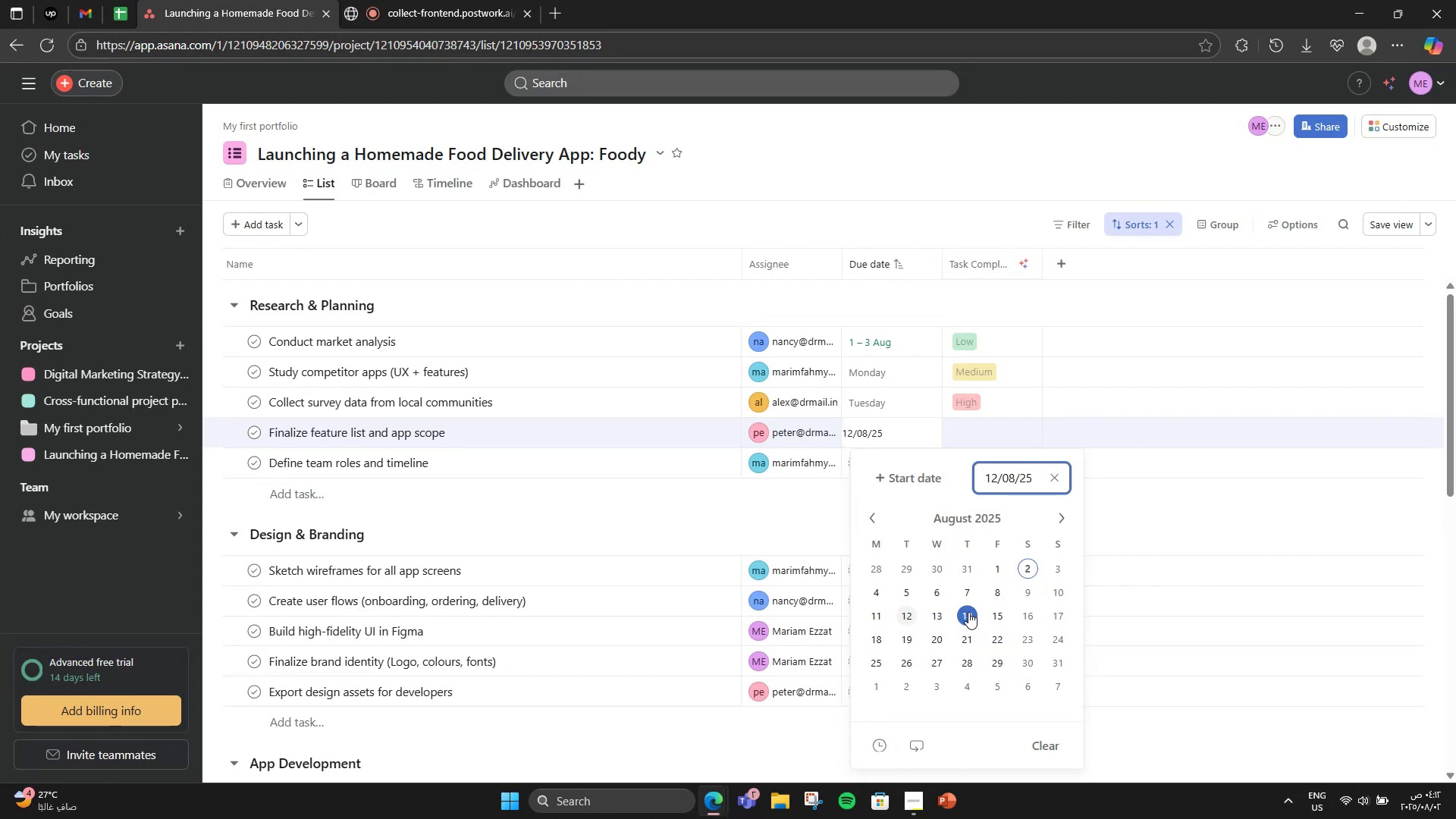 
left_click([940, 476])
 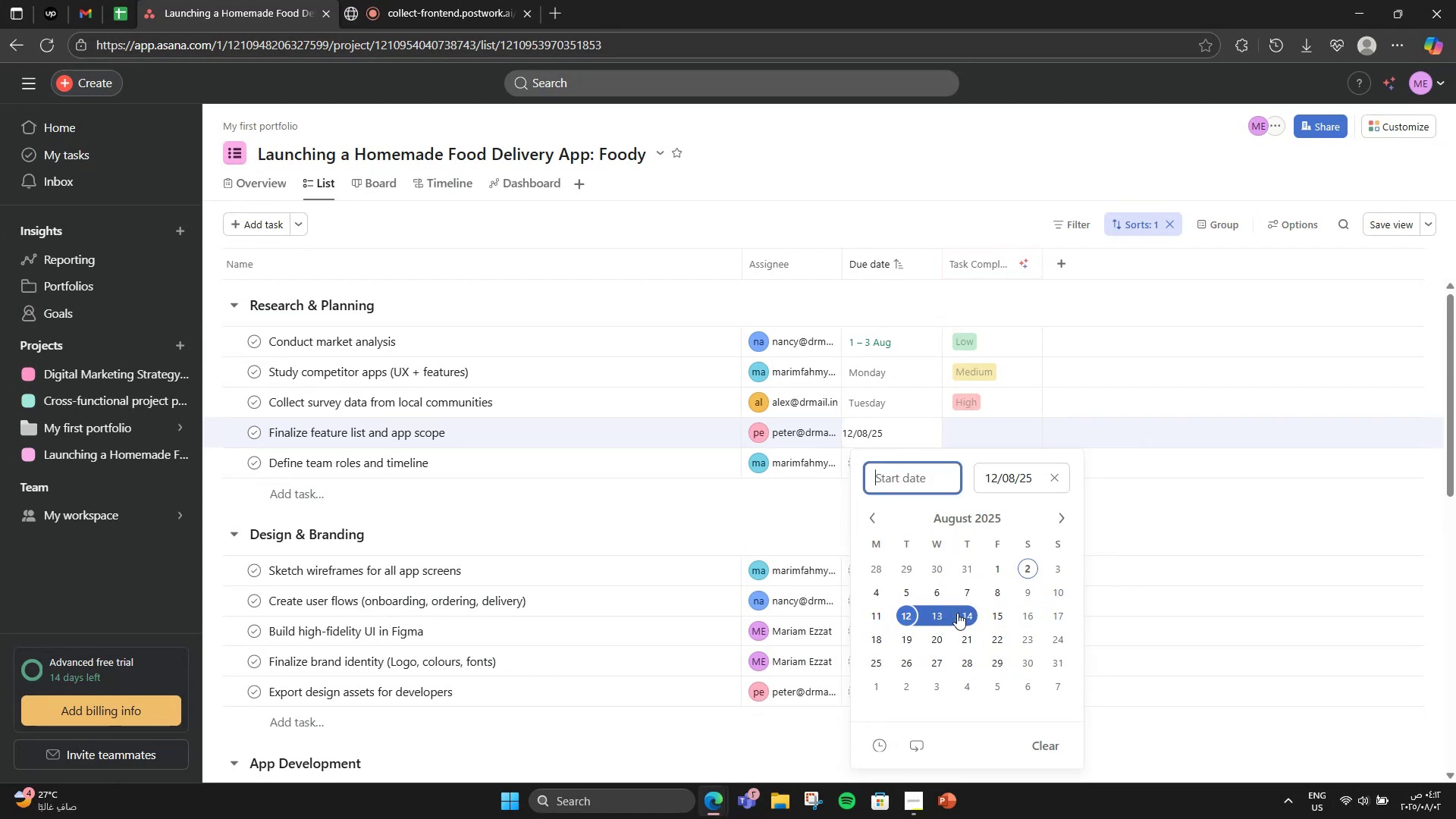 
left_click([957, 613])
 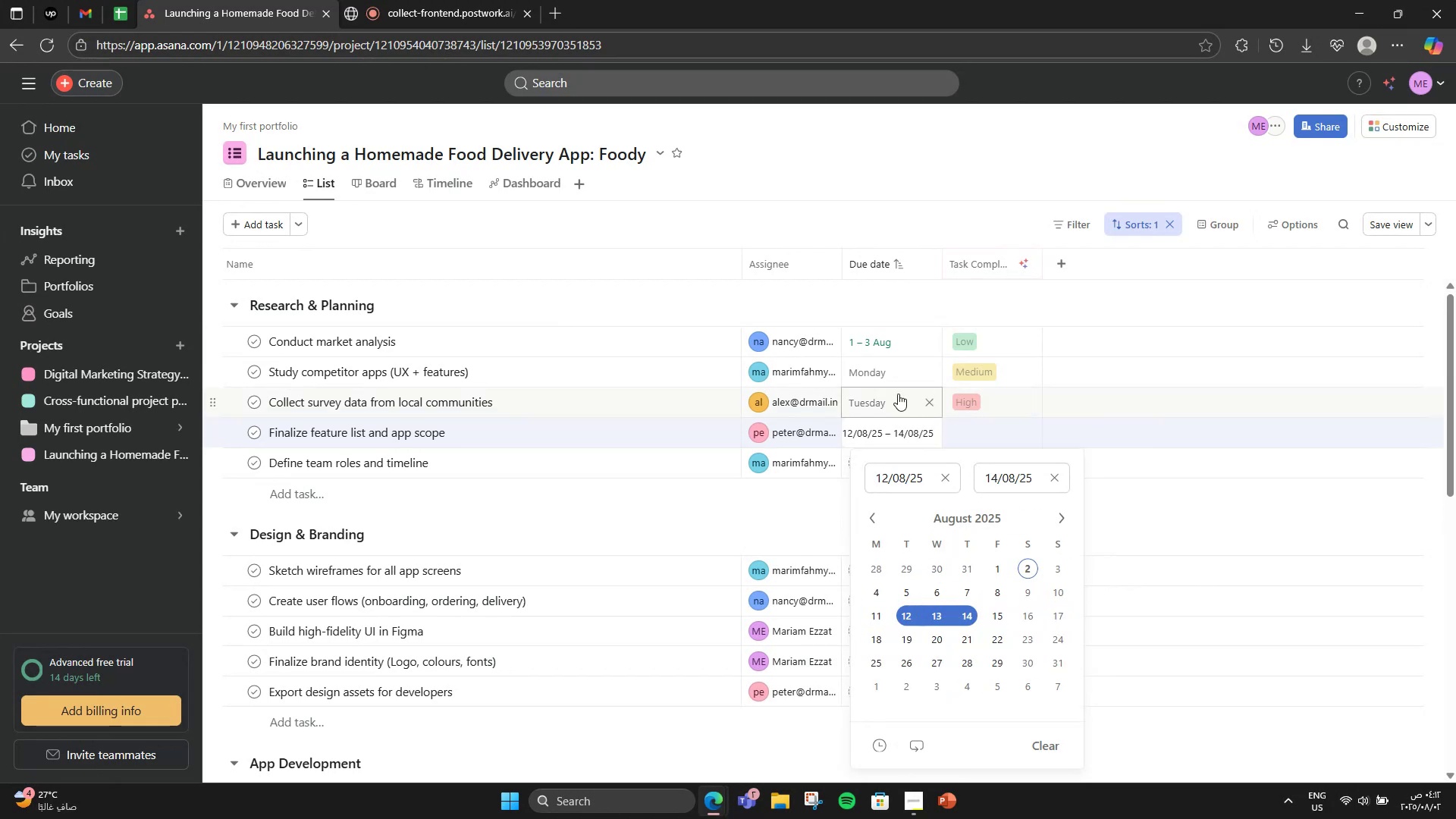 
left_click([932, 402])
 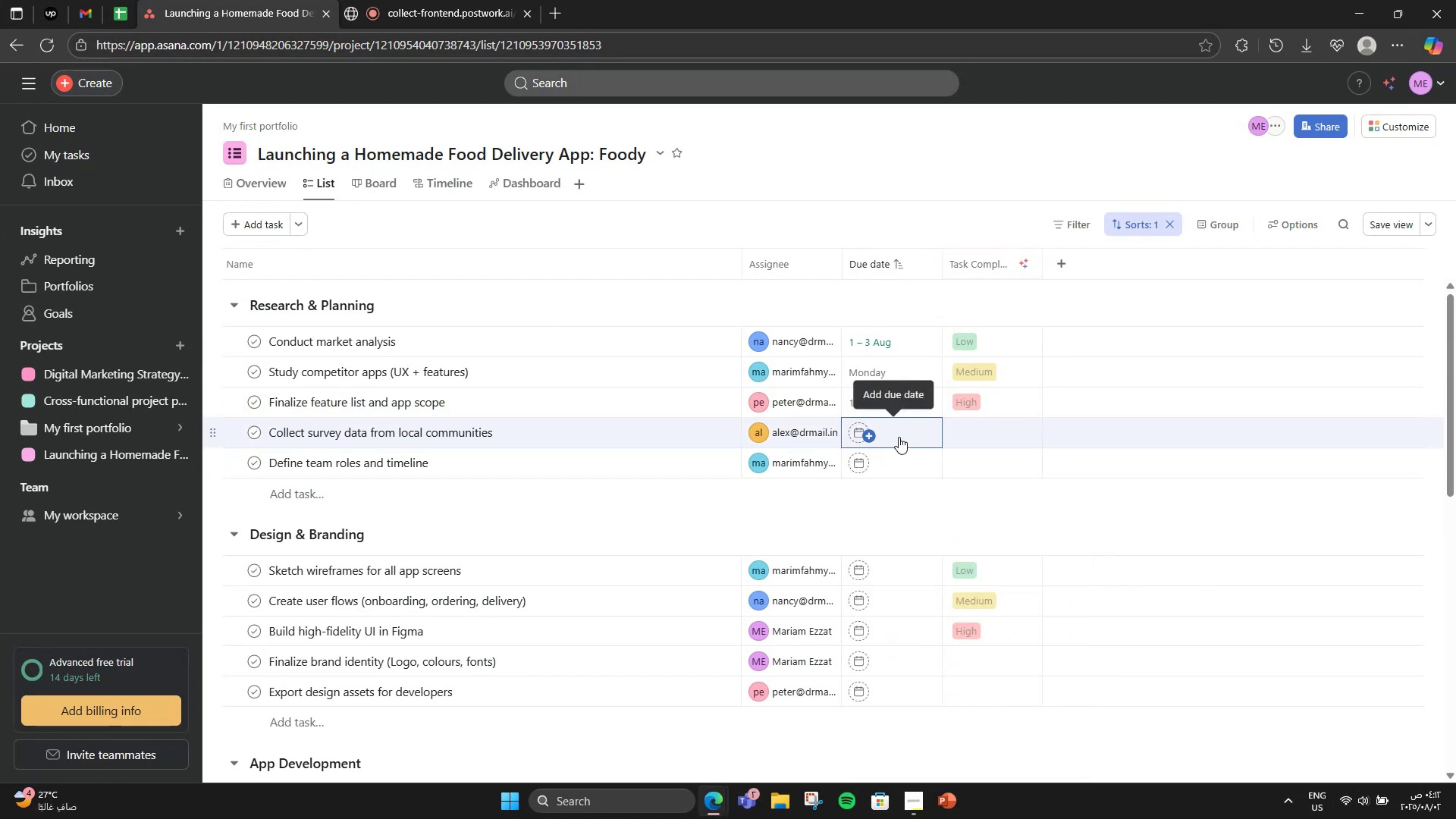 
left_click([898, 437])
 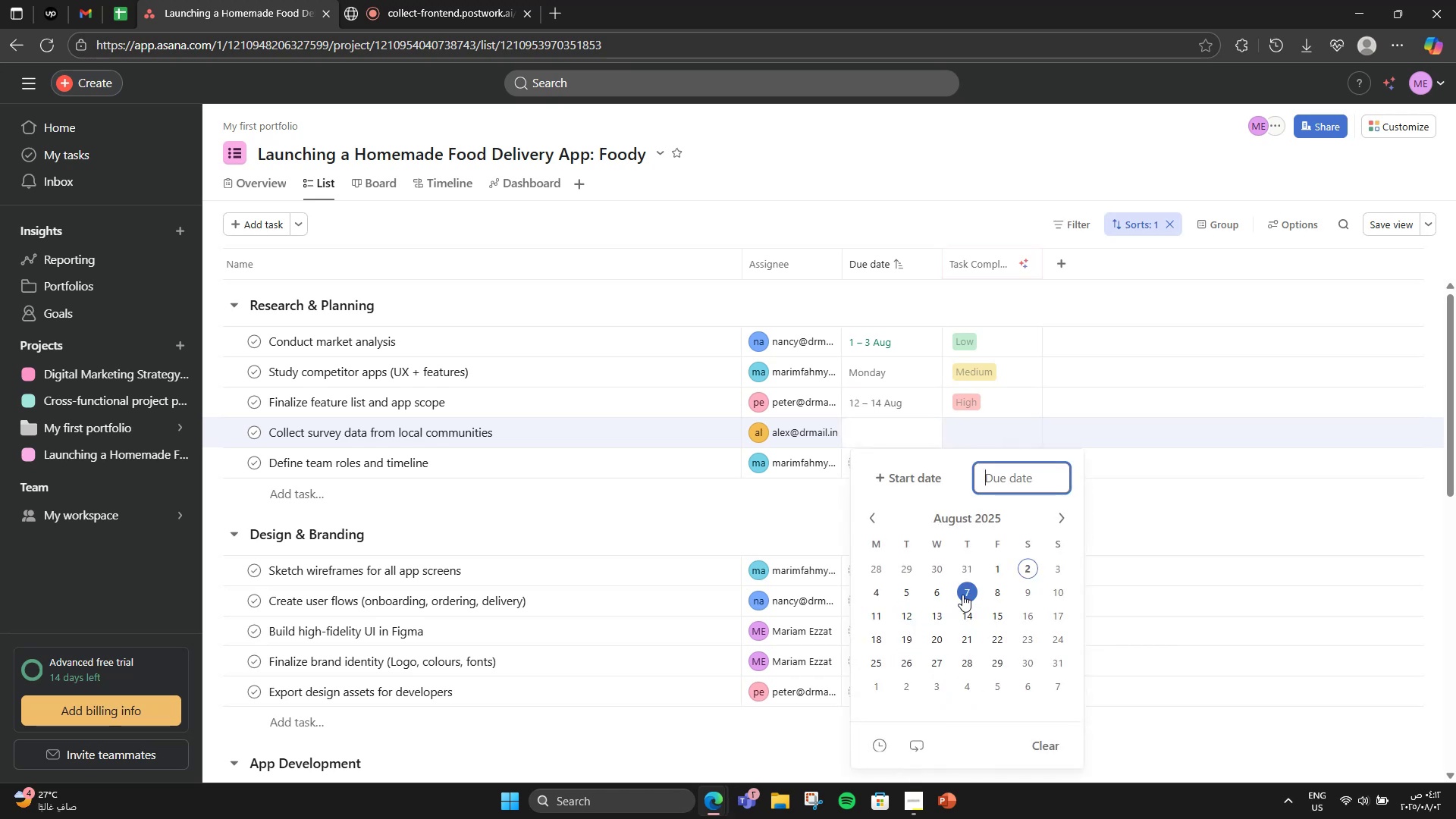 
left_click([962, 595])
 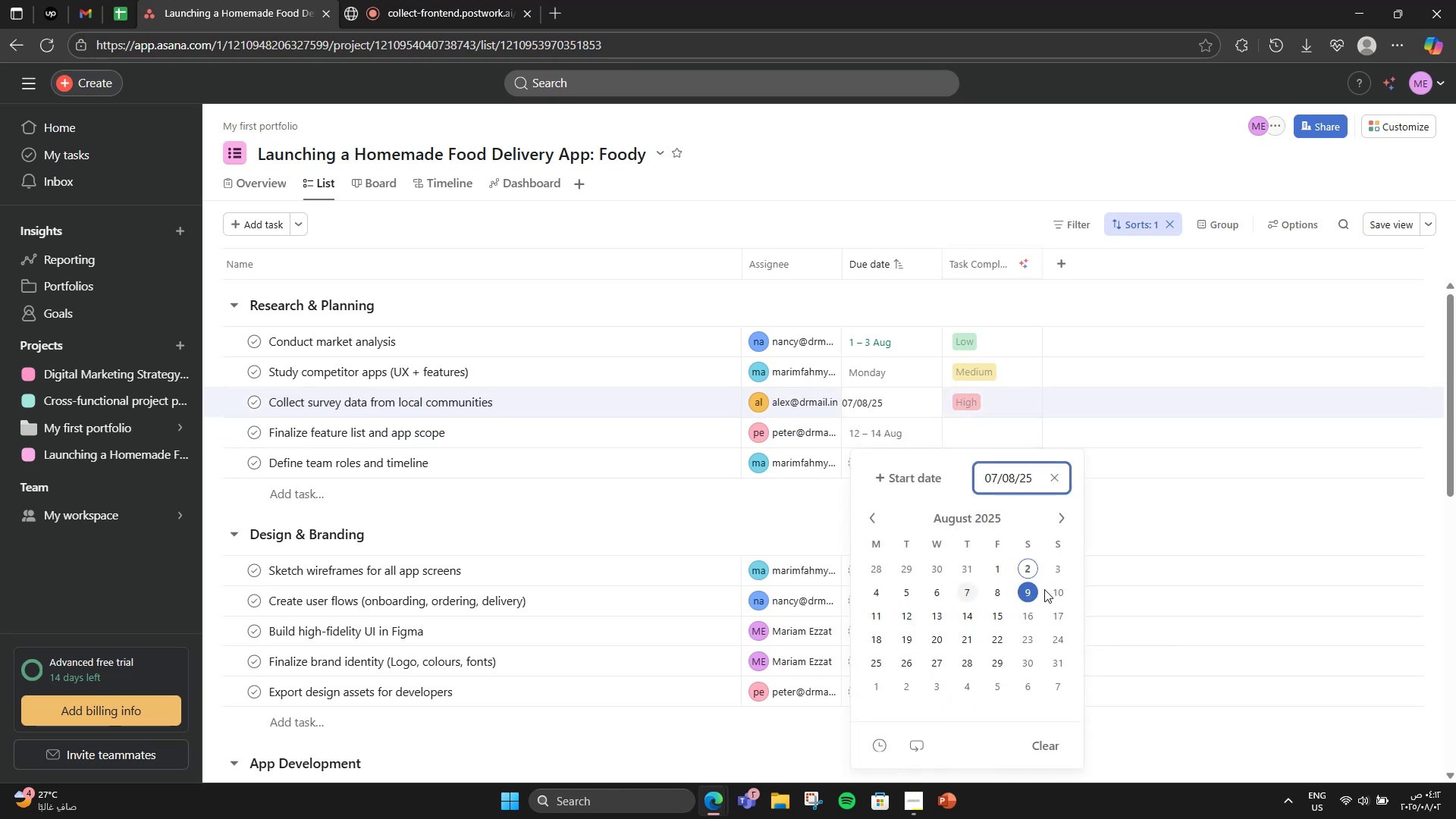 
left_click([1050, 589])
 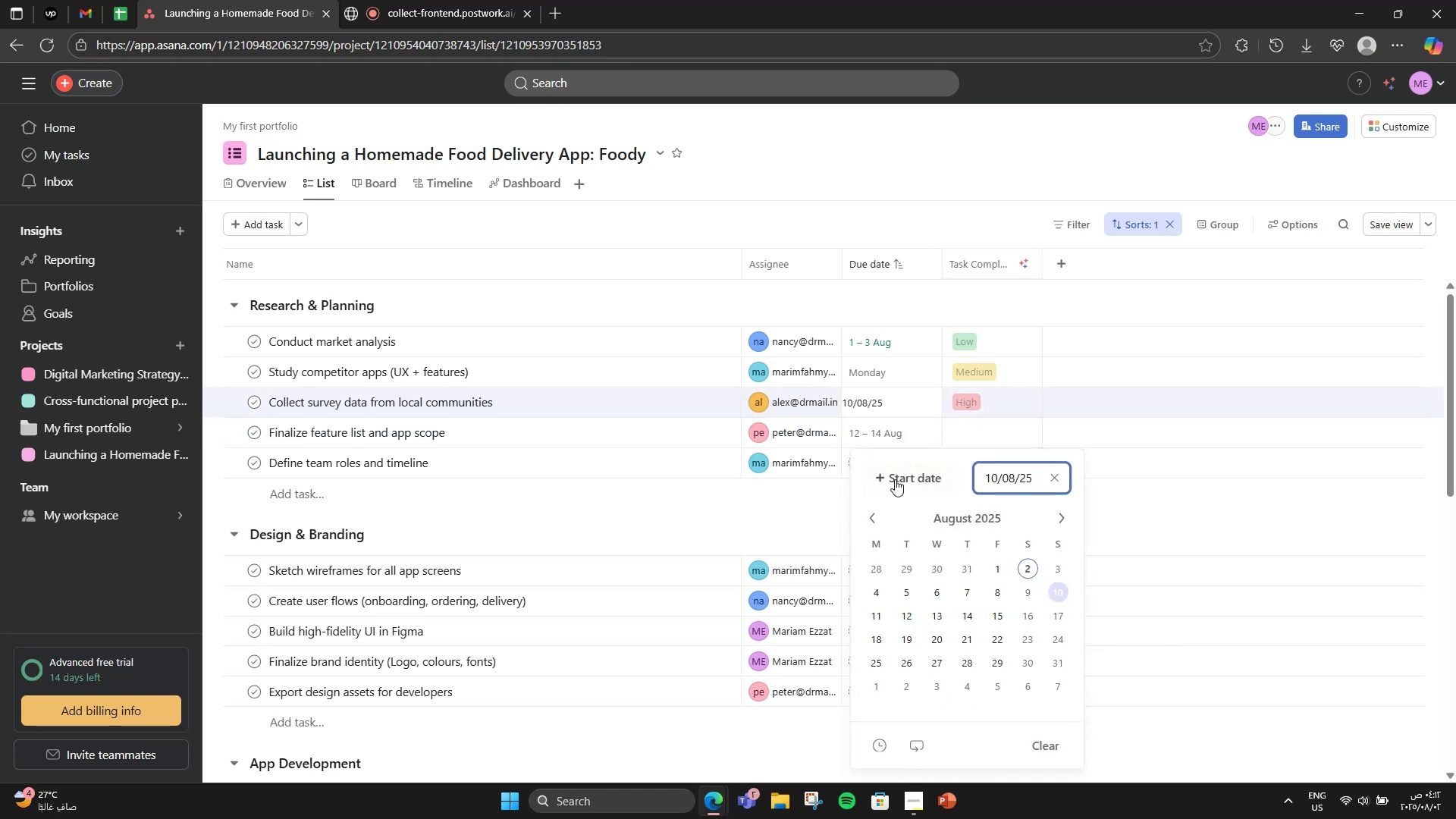 
left_click([895, 479])
 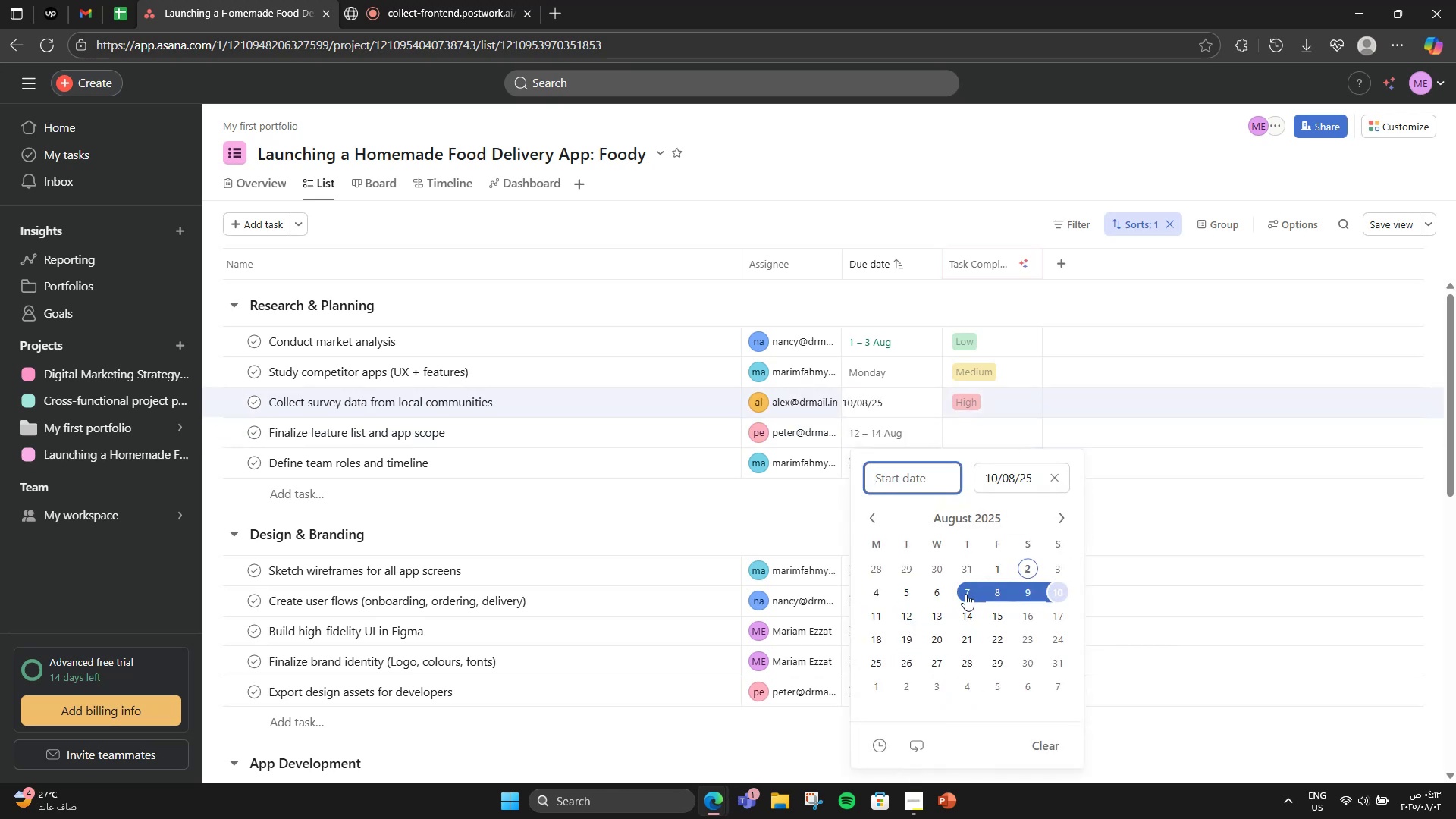 
left_click([965, 594])
 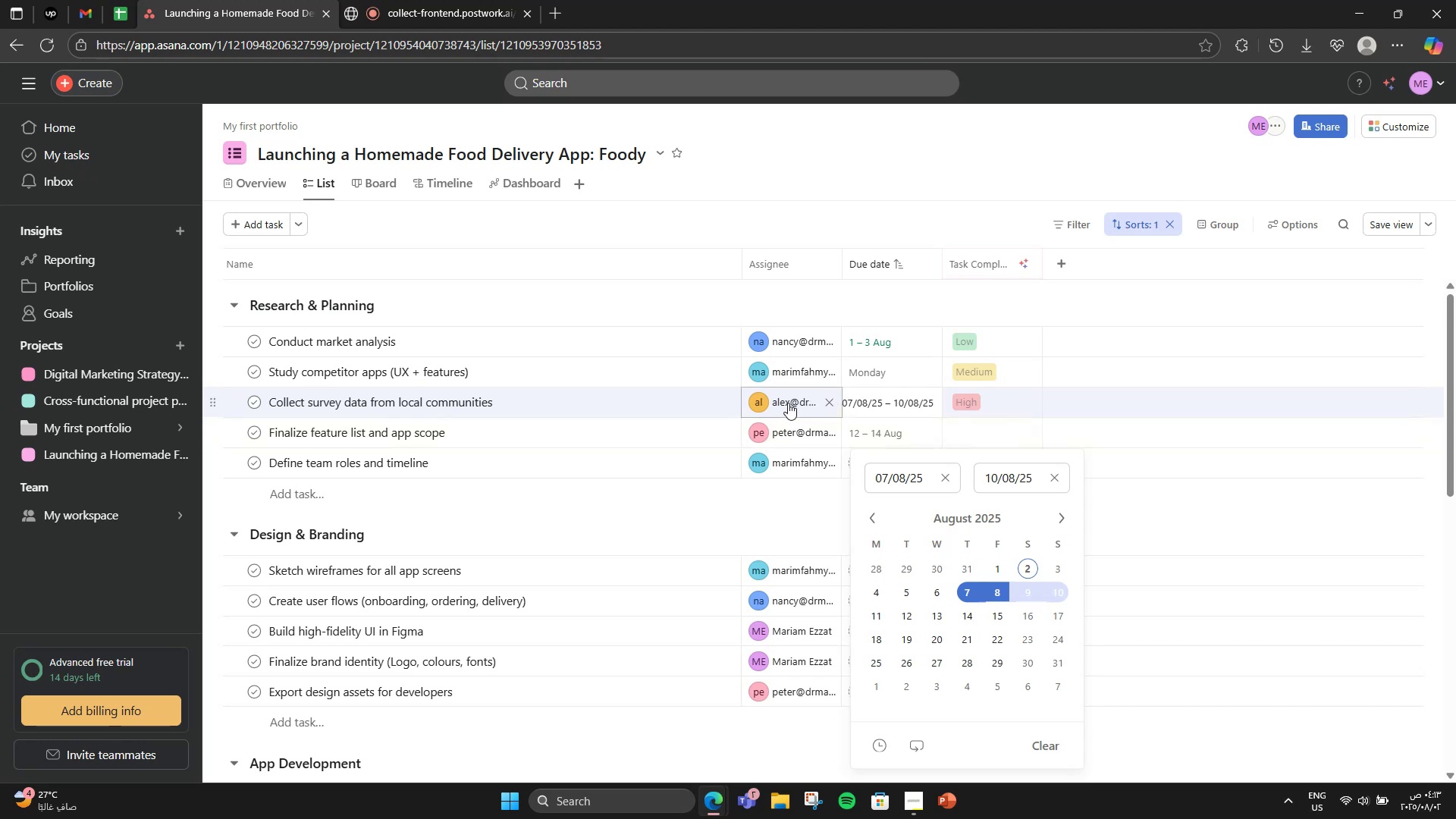 
left_click([857, 324])
 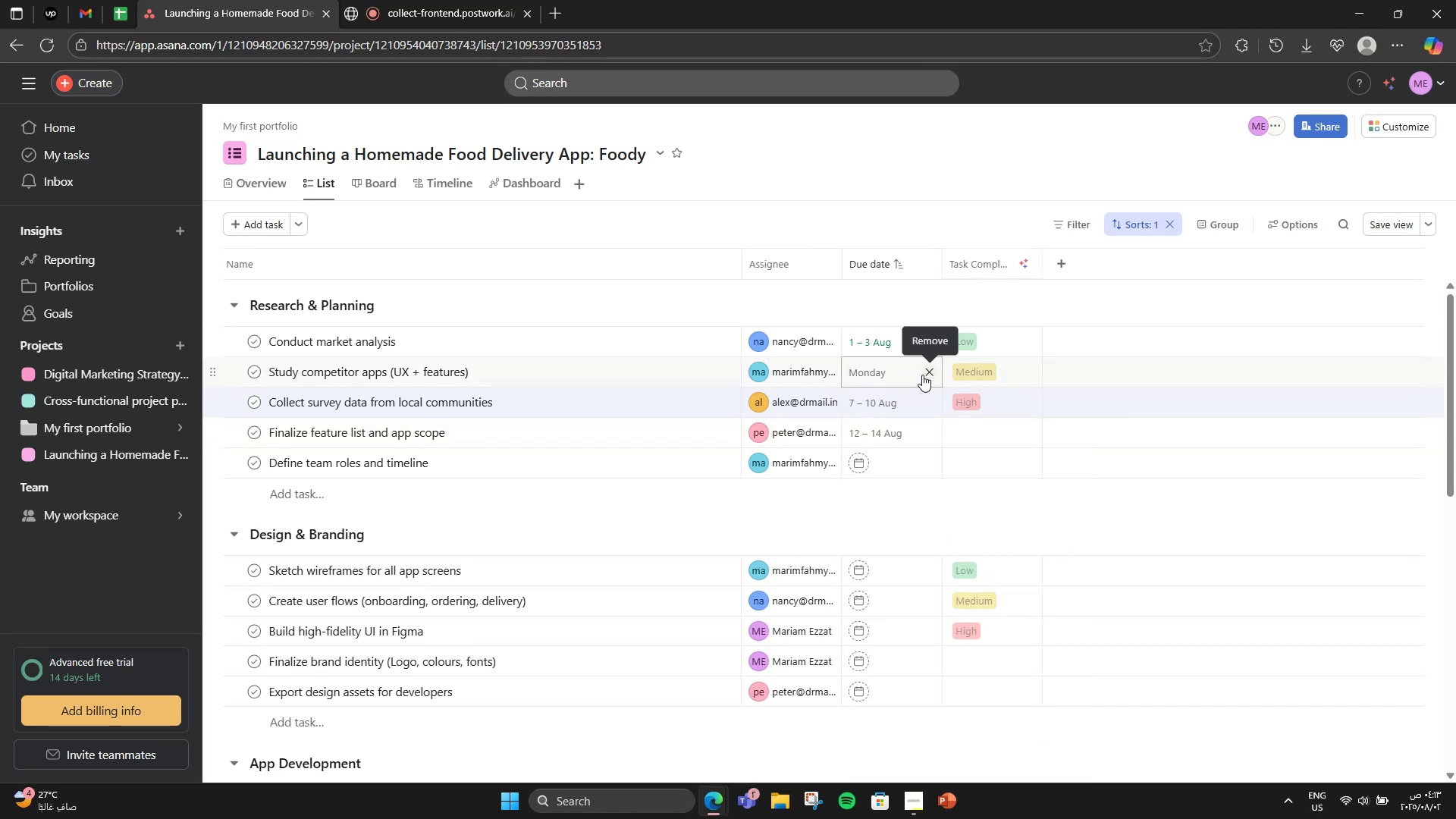 
left_click([922, 375])
 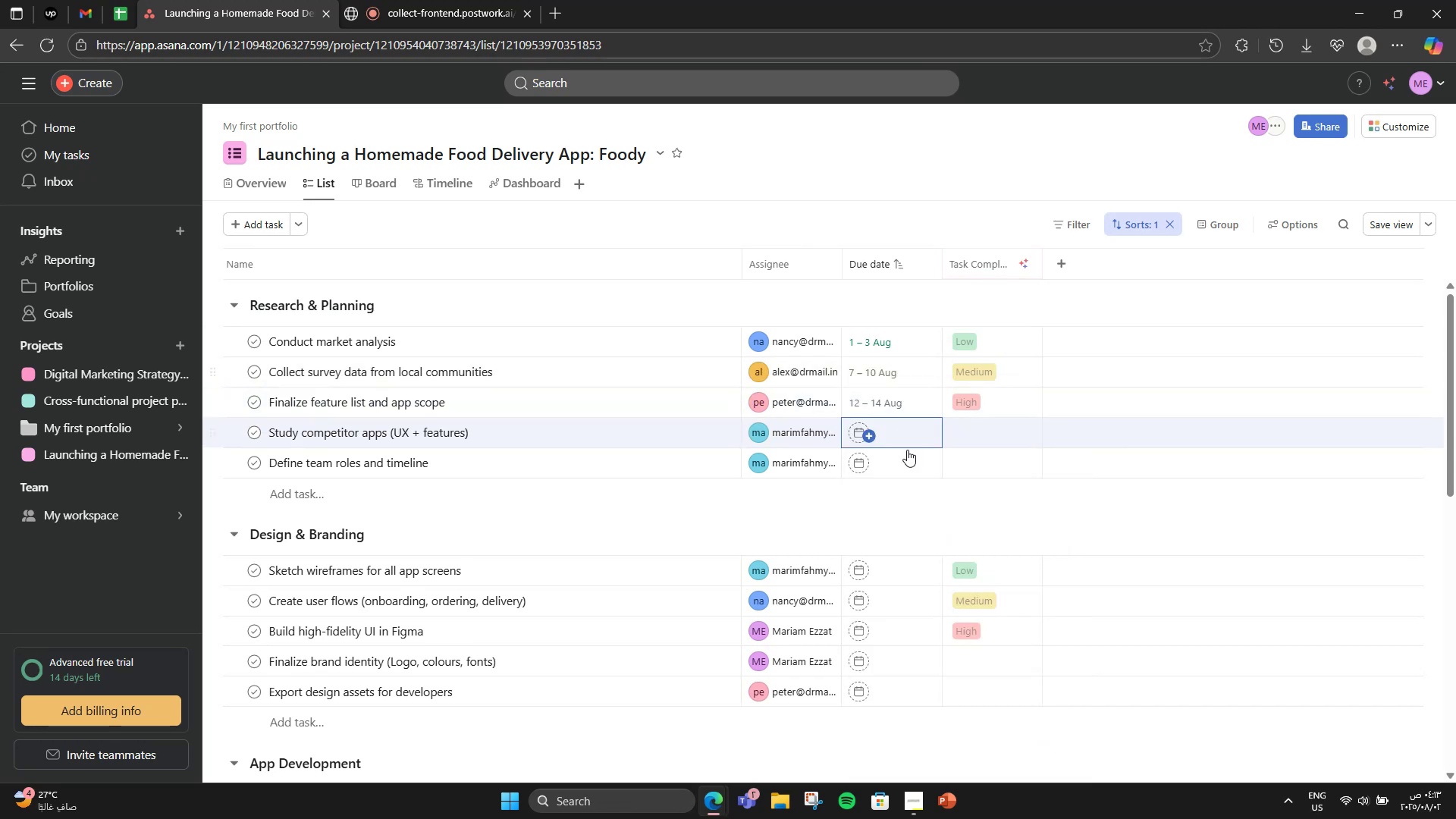 
mouse_move([900, 469])
 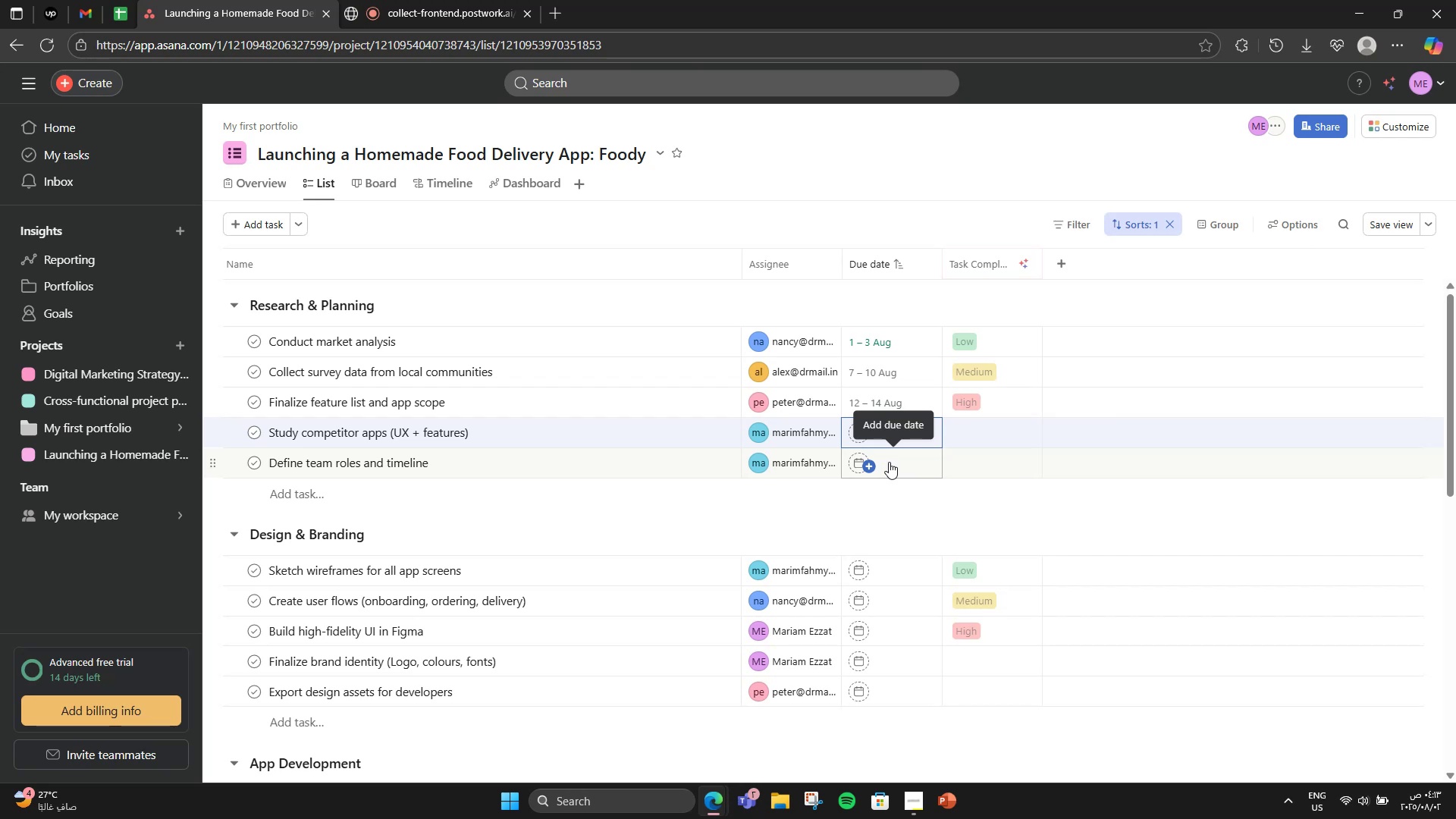 
left_click([889, 462])
 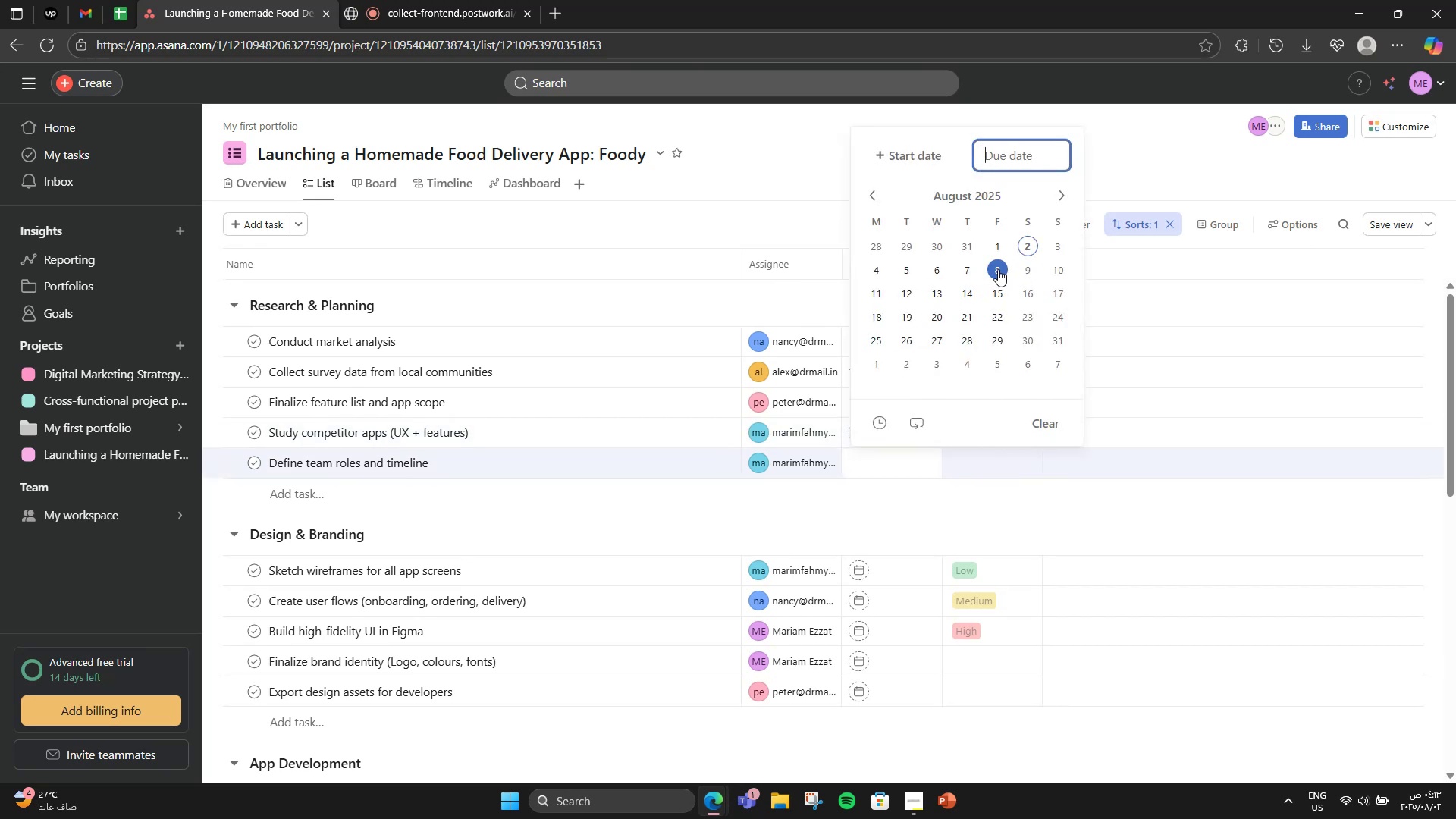 
left_click([1004, 273])
 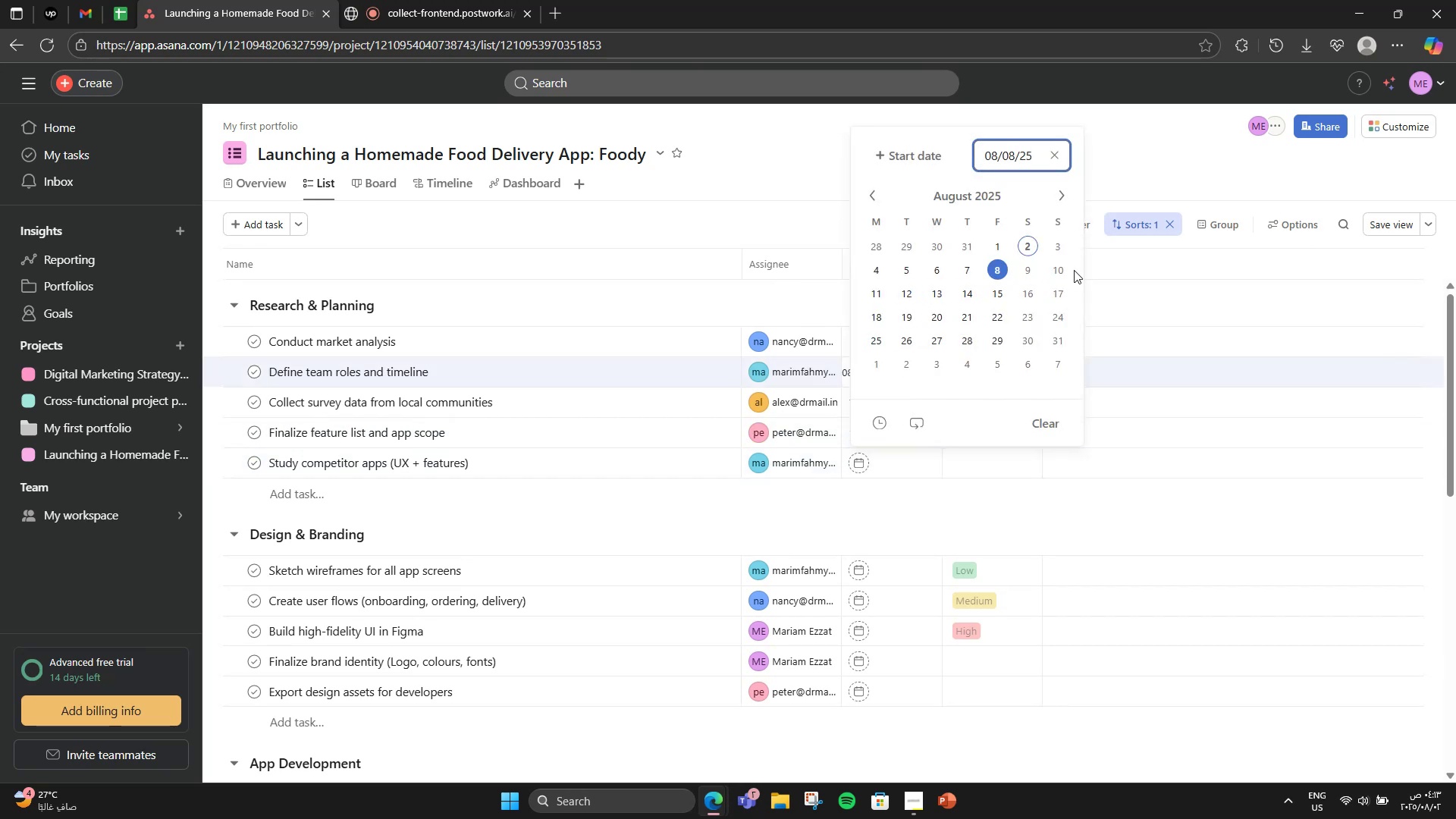 
left_click([1055, 266])
 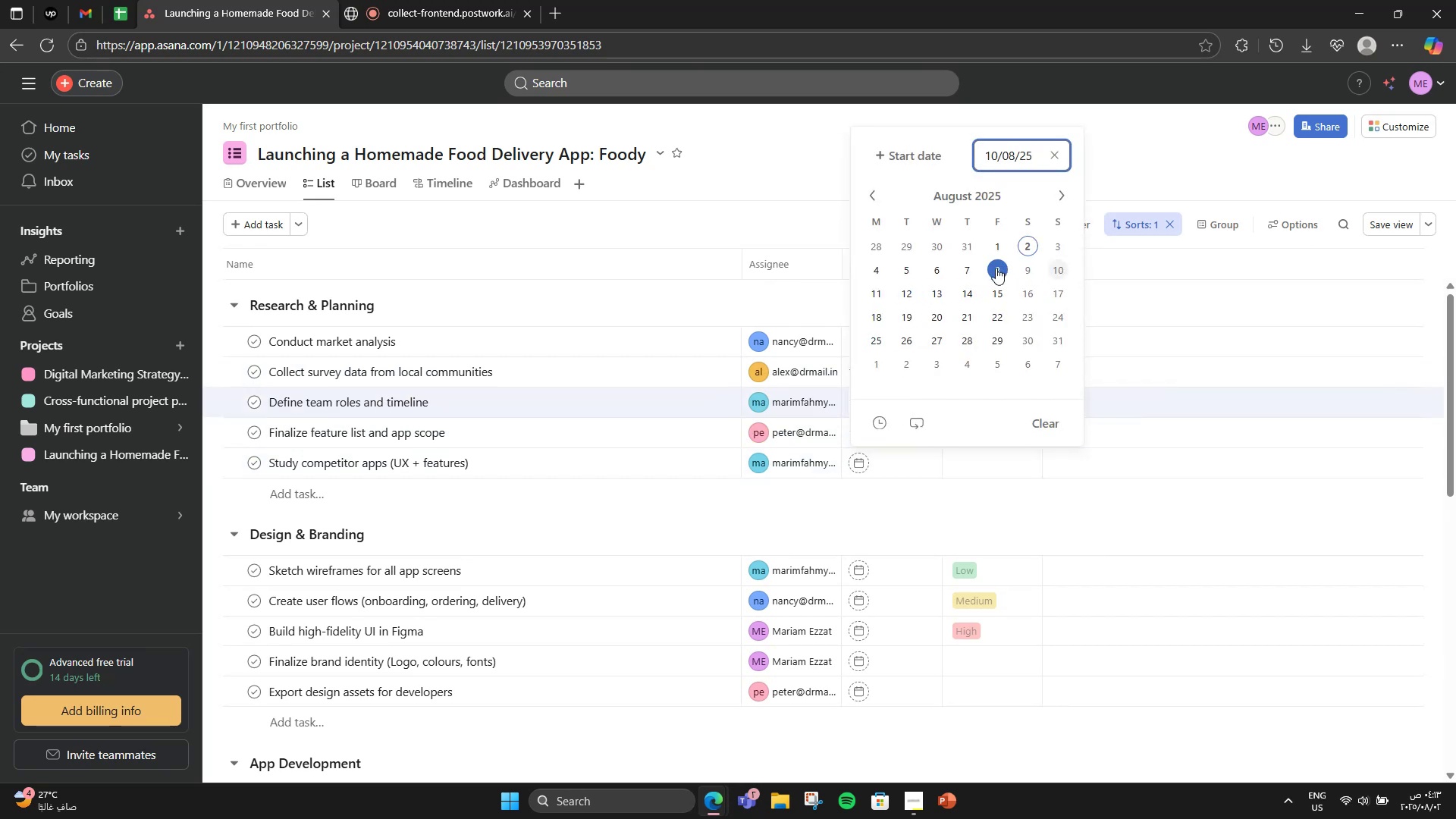 
left_click([995, 268])
 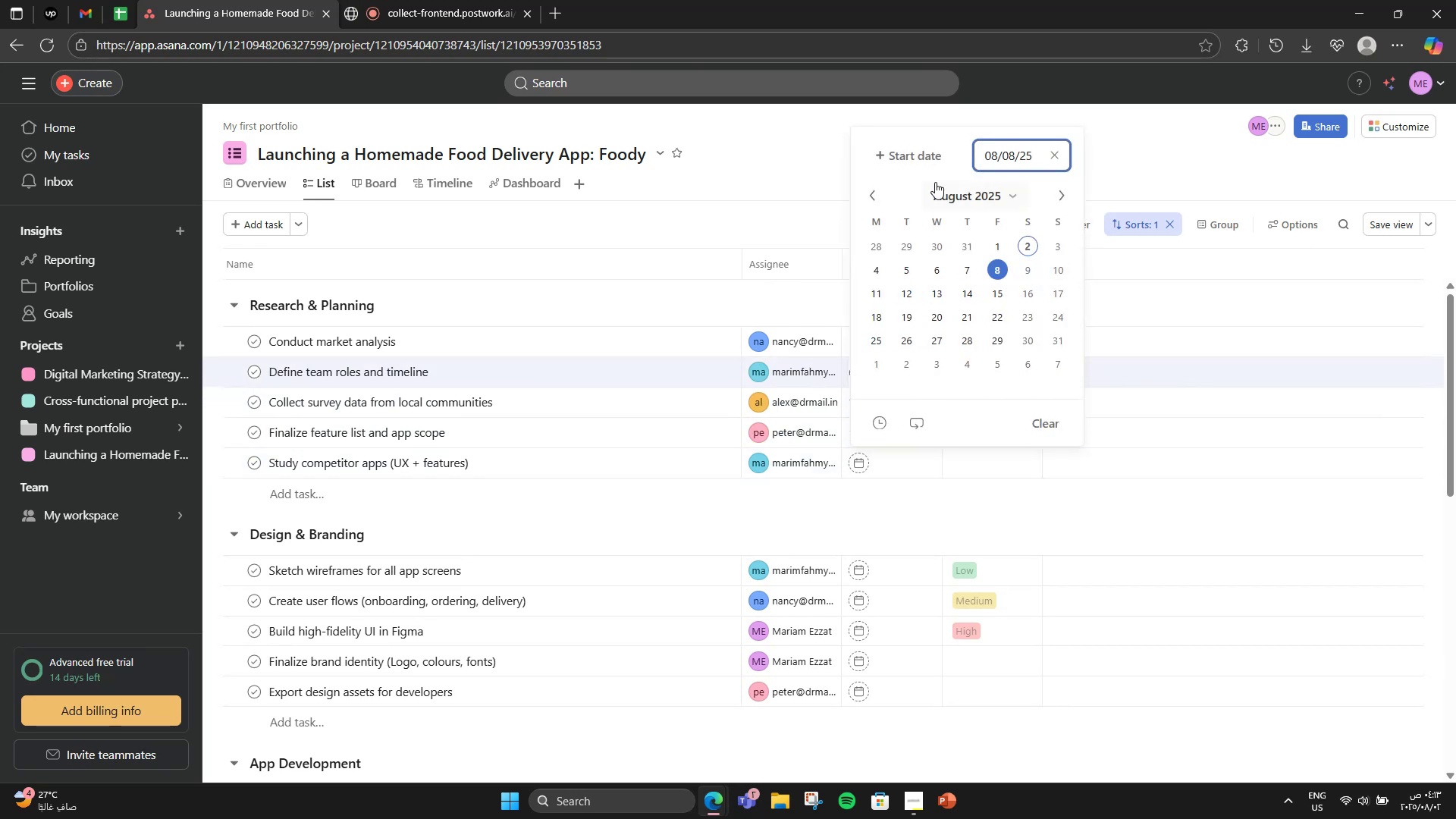 
left_click([901, 158])
 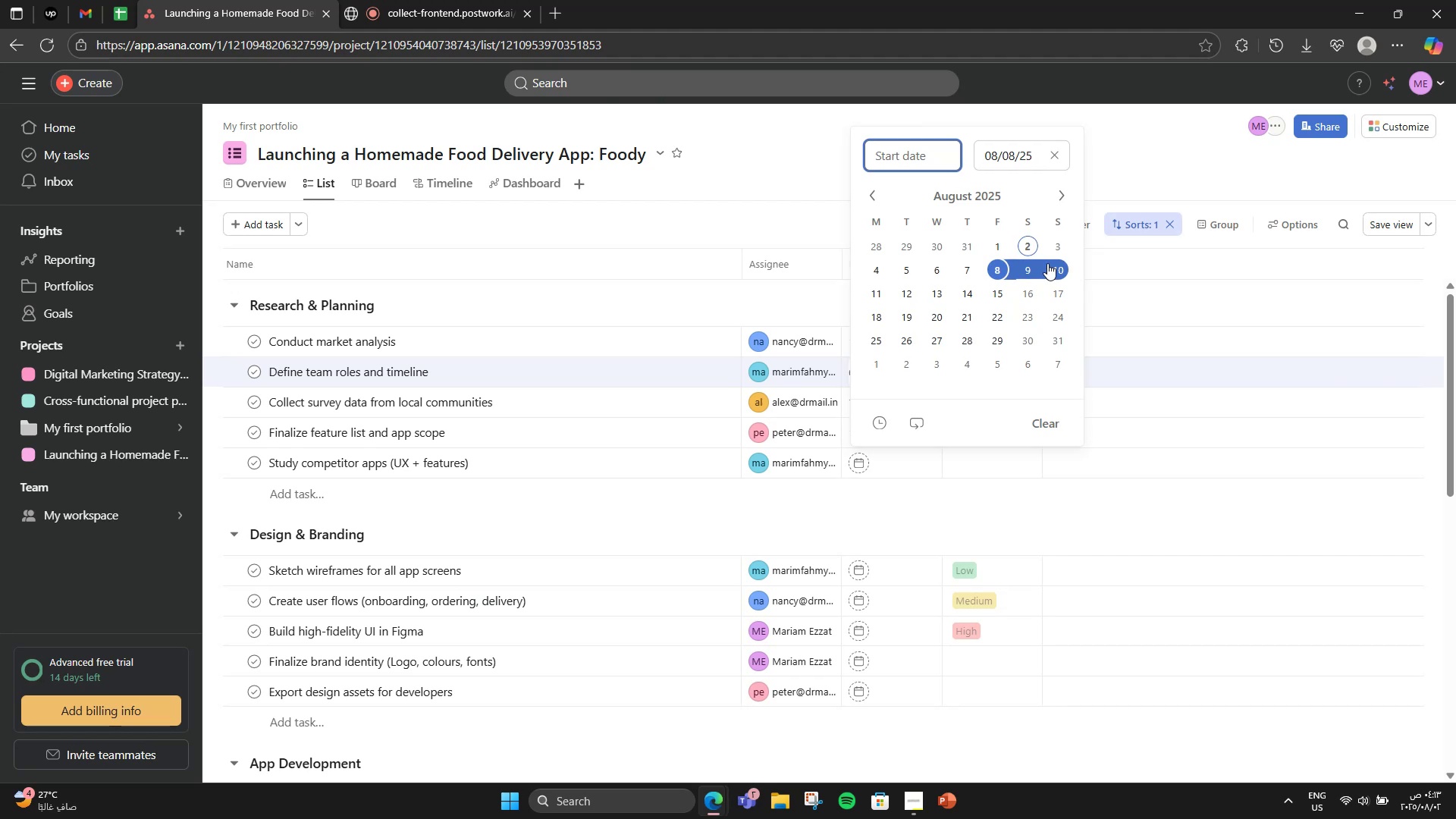 
left_click([1056, 265])
 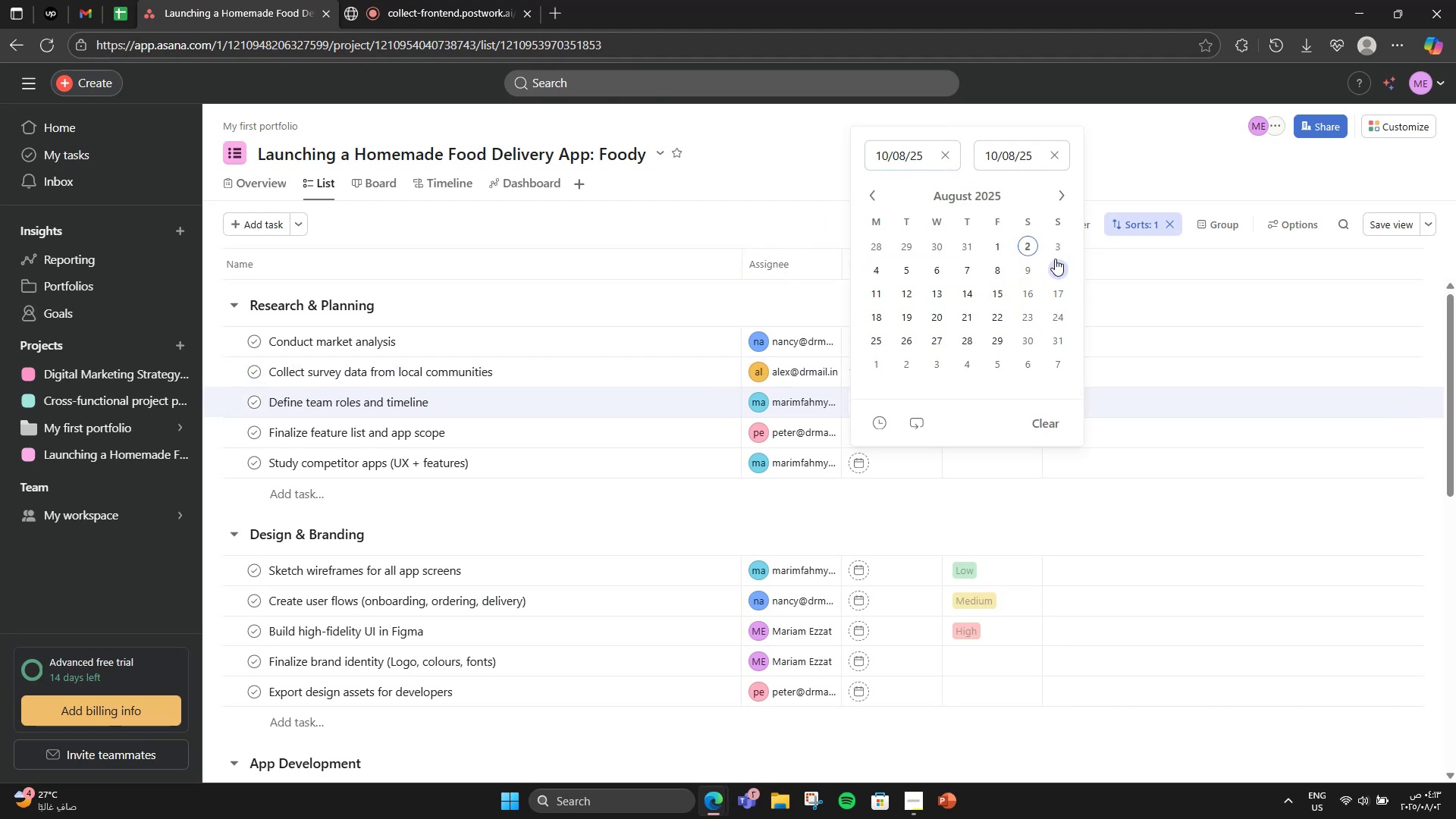 
left_click([1049, 269])
 